 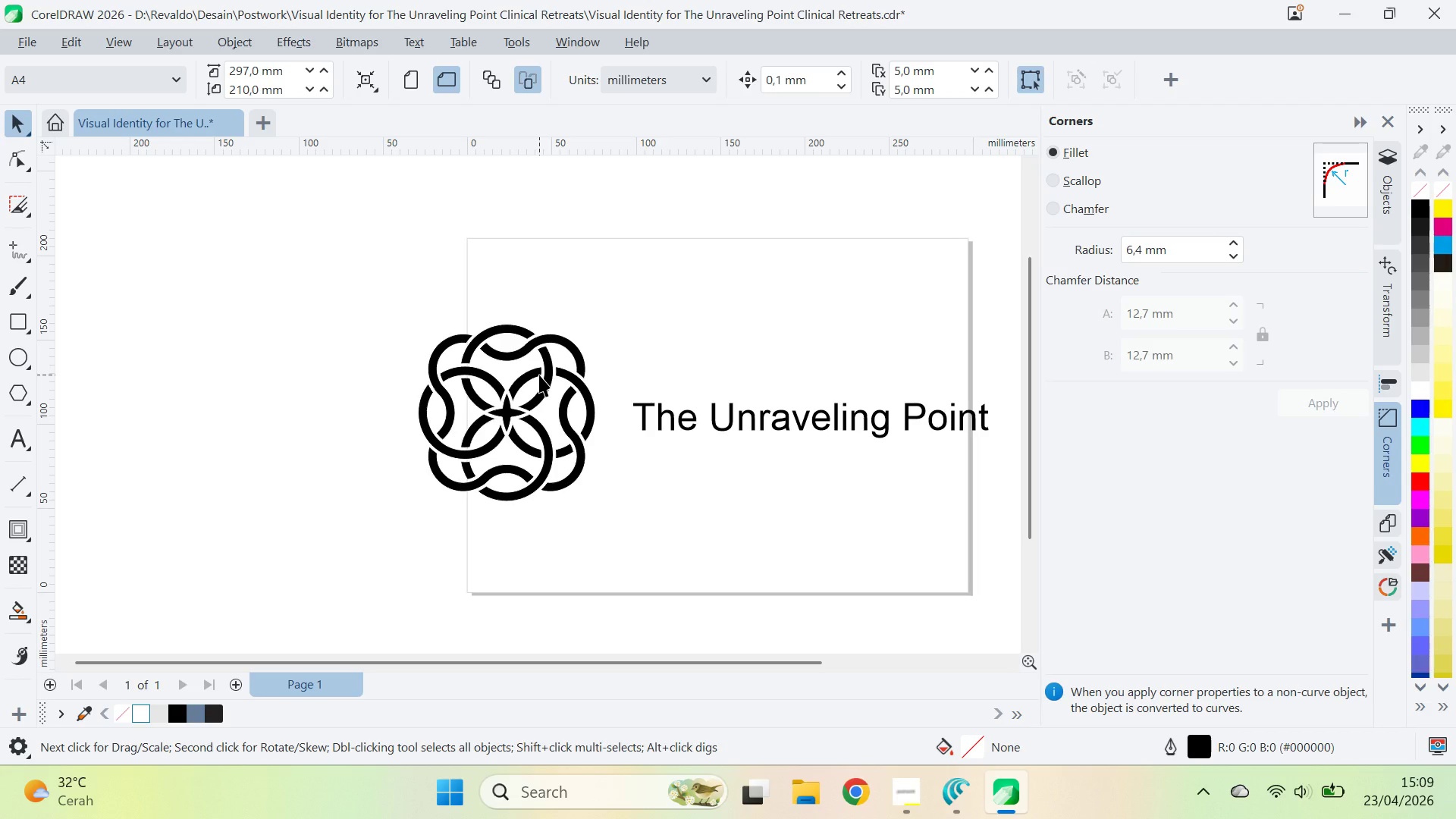 
left_click_drag(start_coordinate=[855, 356], to_coordinate=[664, 372])
 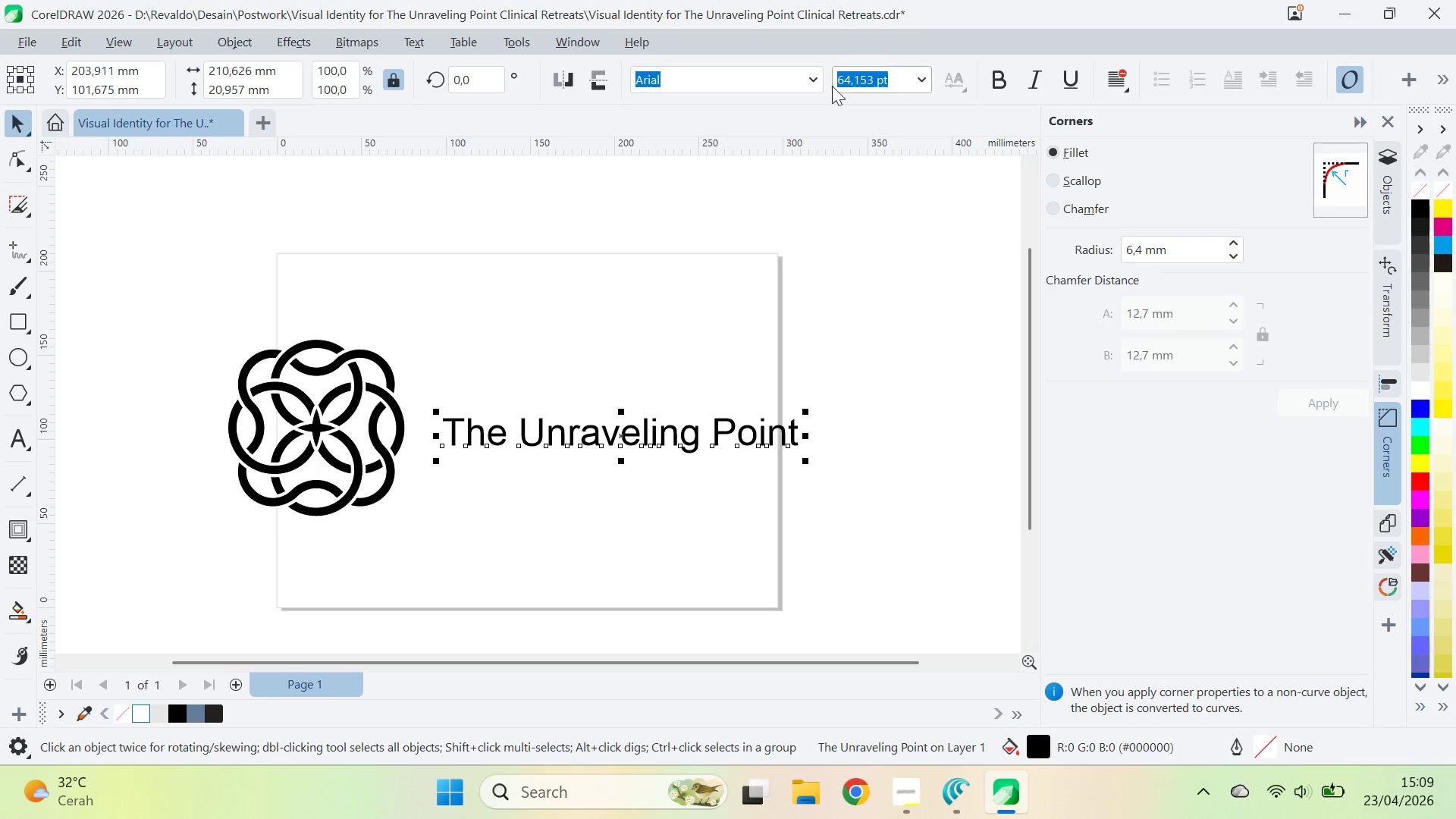 
left_click([817, 93])
 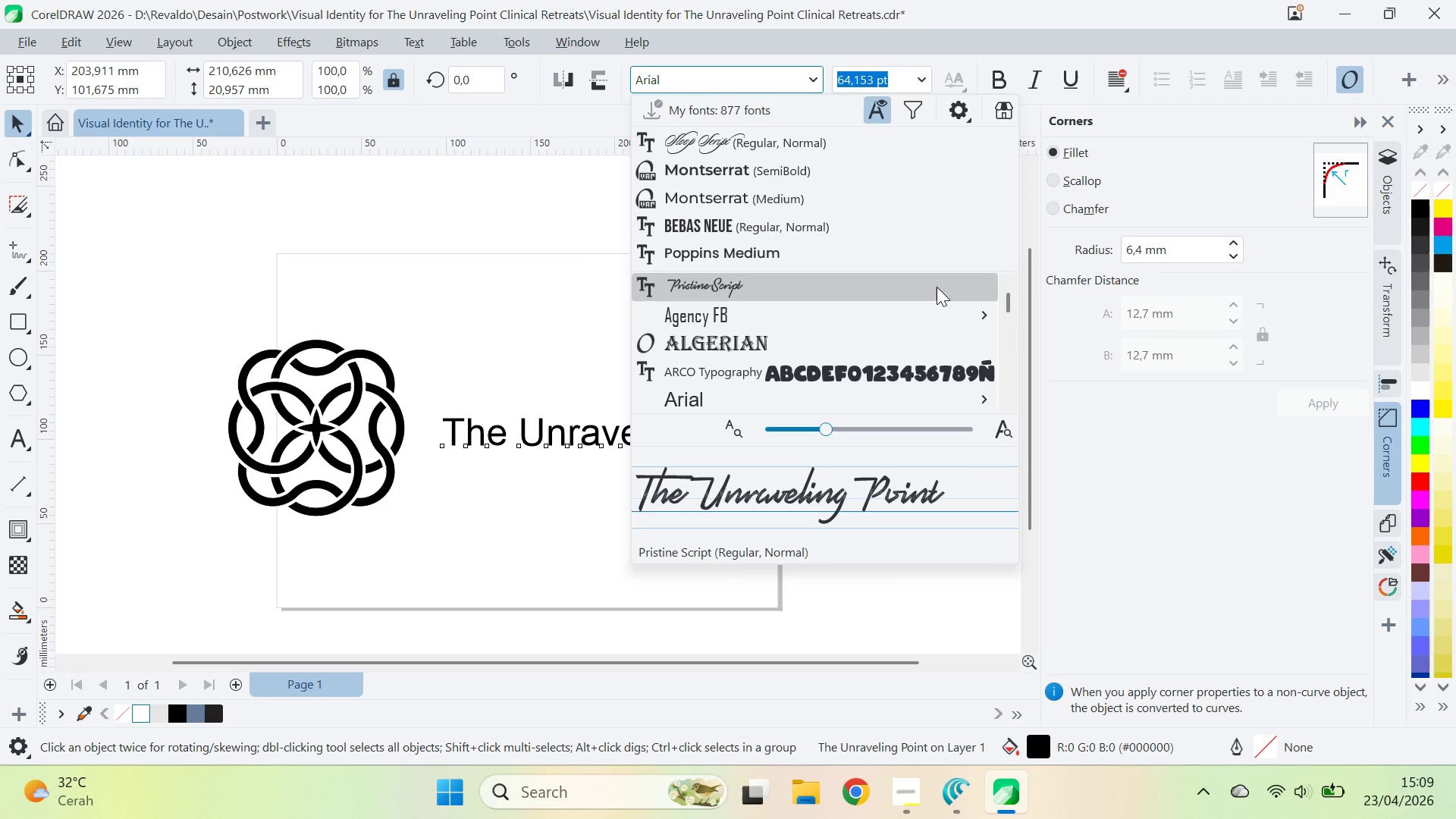 
key(ArrowDown)
 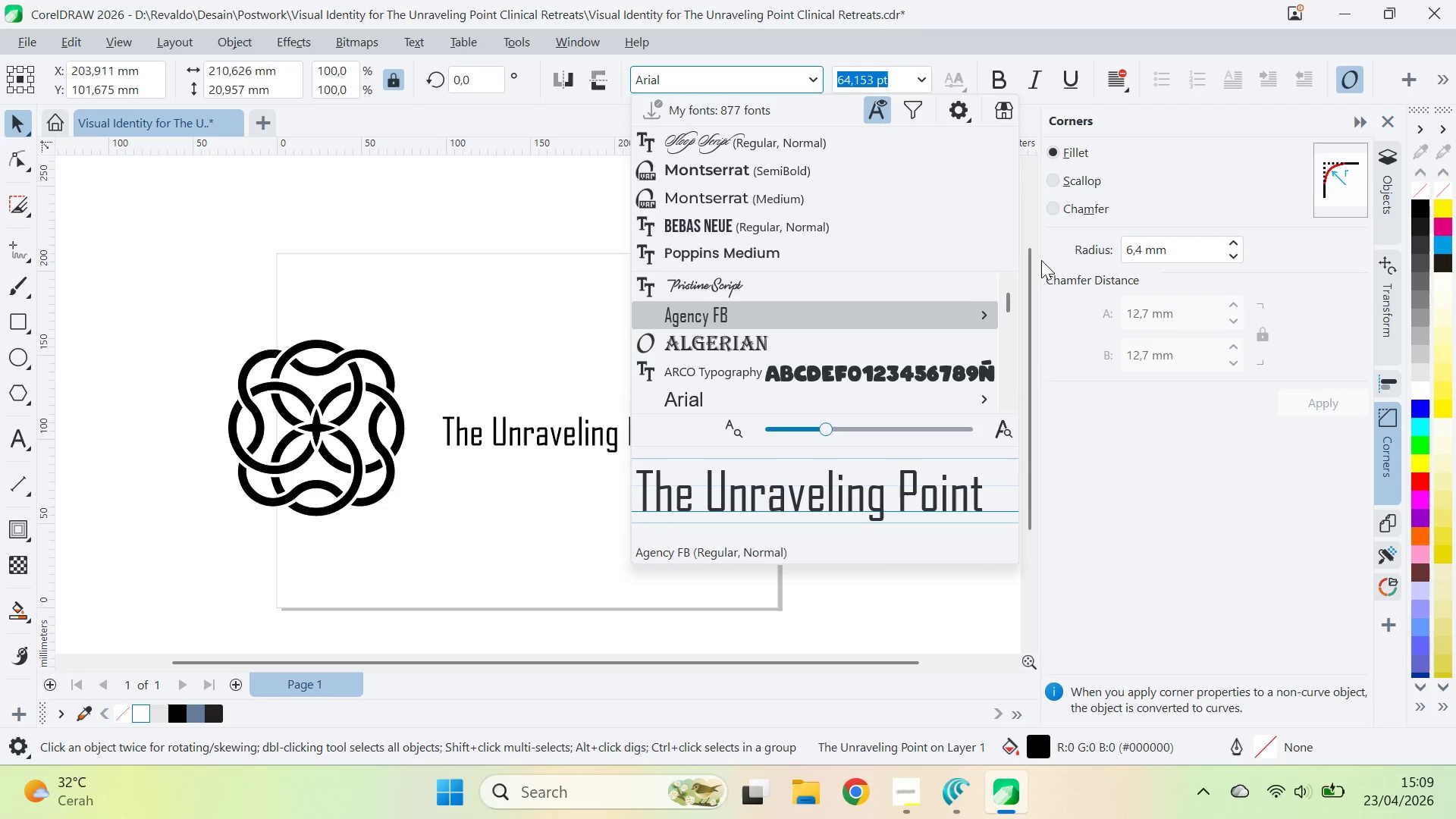 
key(ArrowDown)
 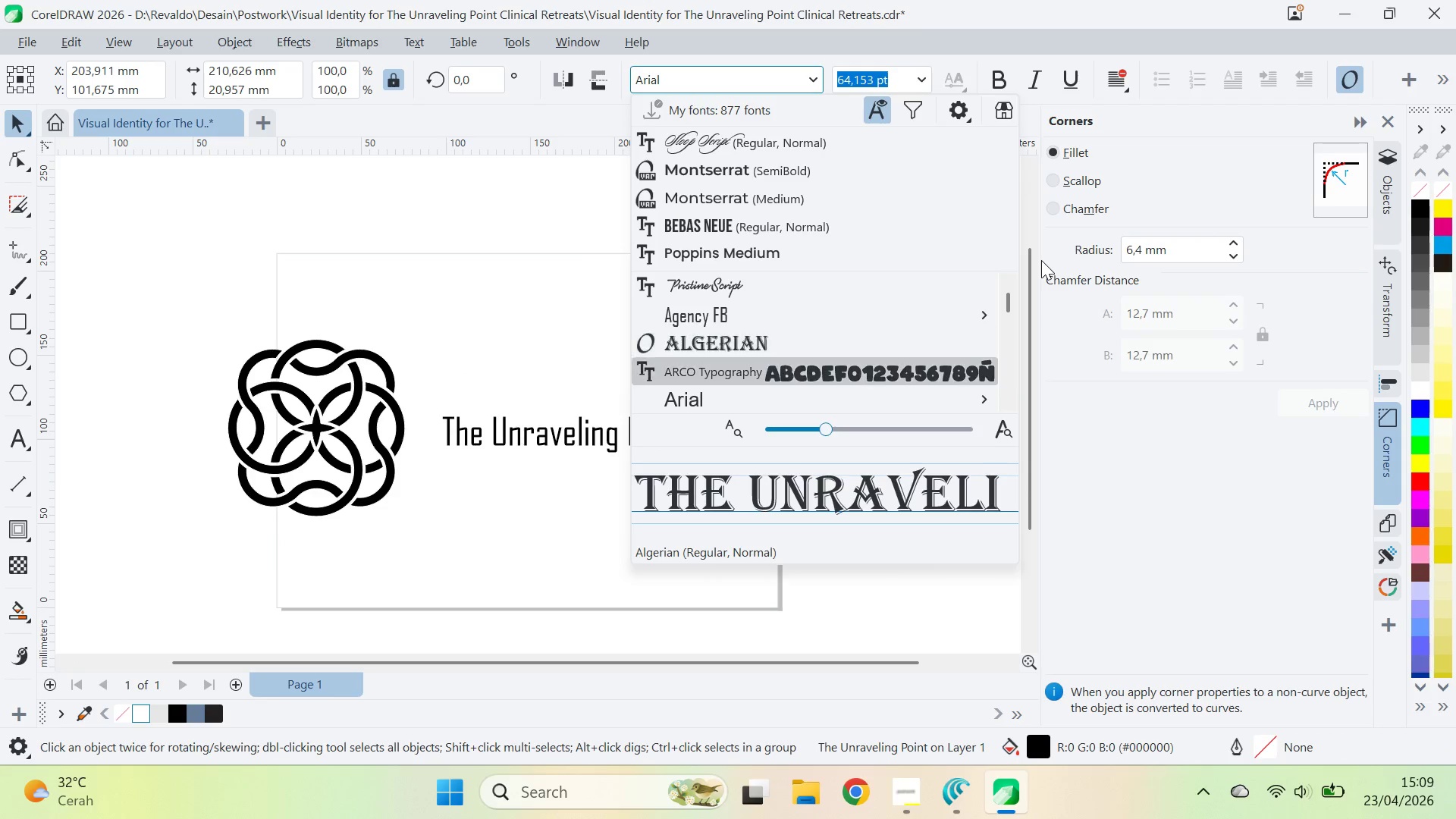 
key(ArrowDown)
 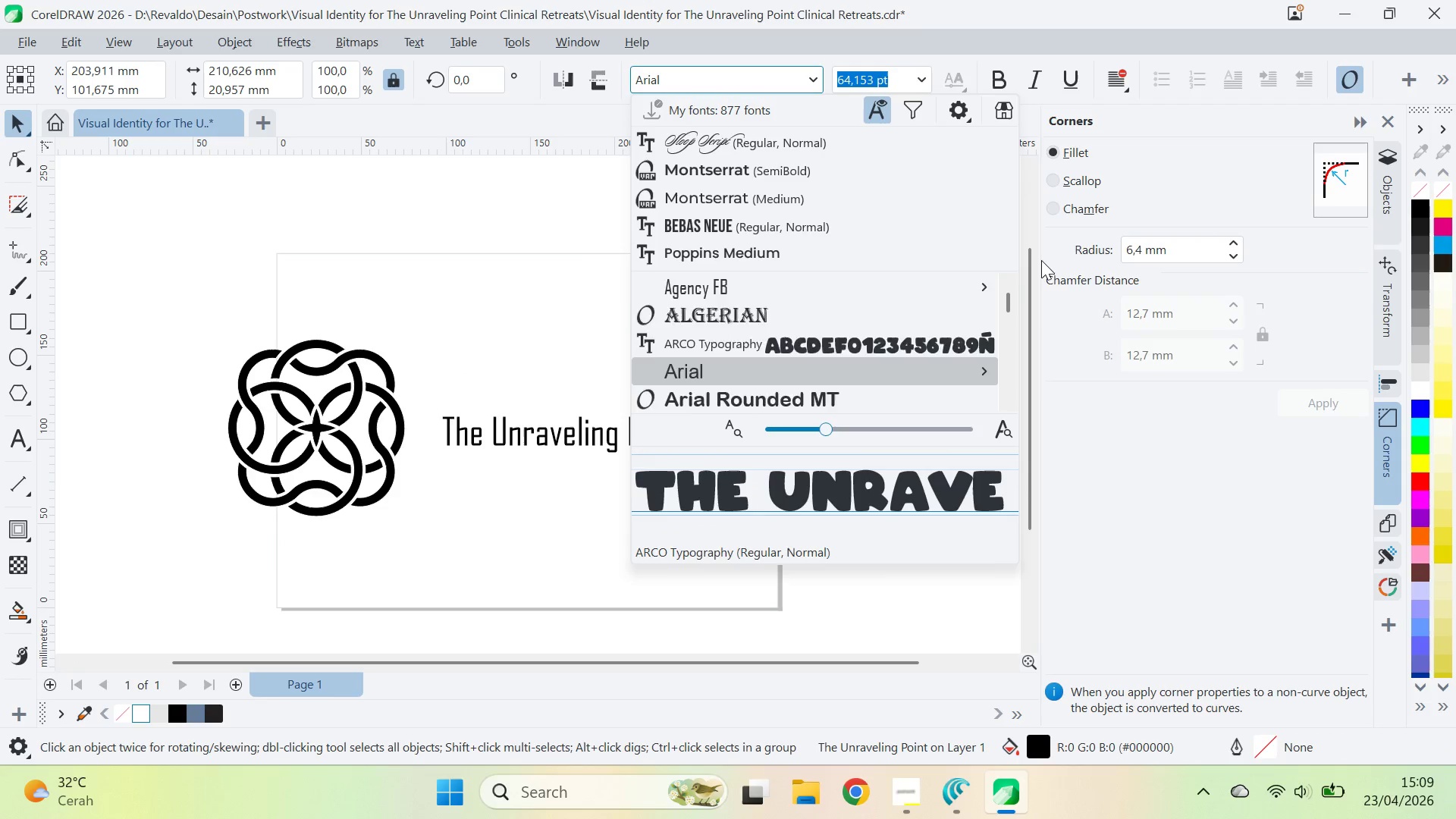 
key(ArrowDown)
 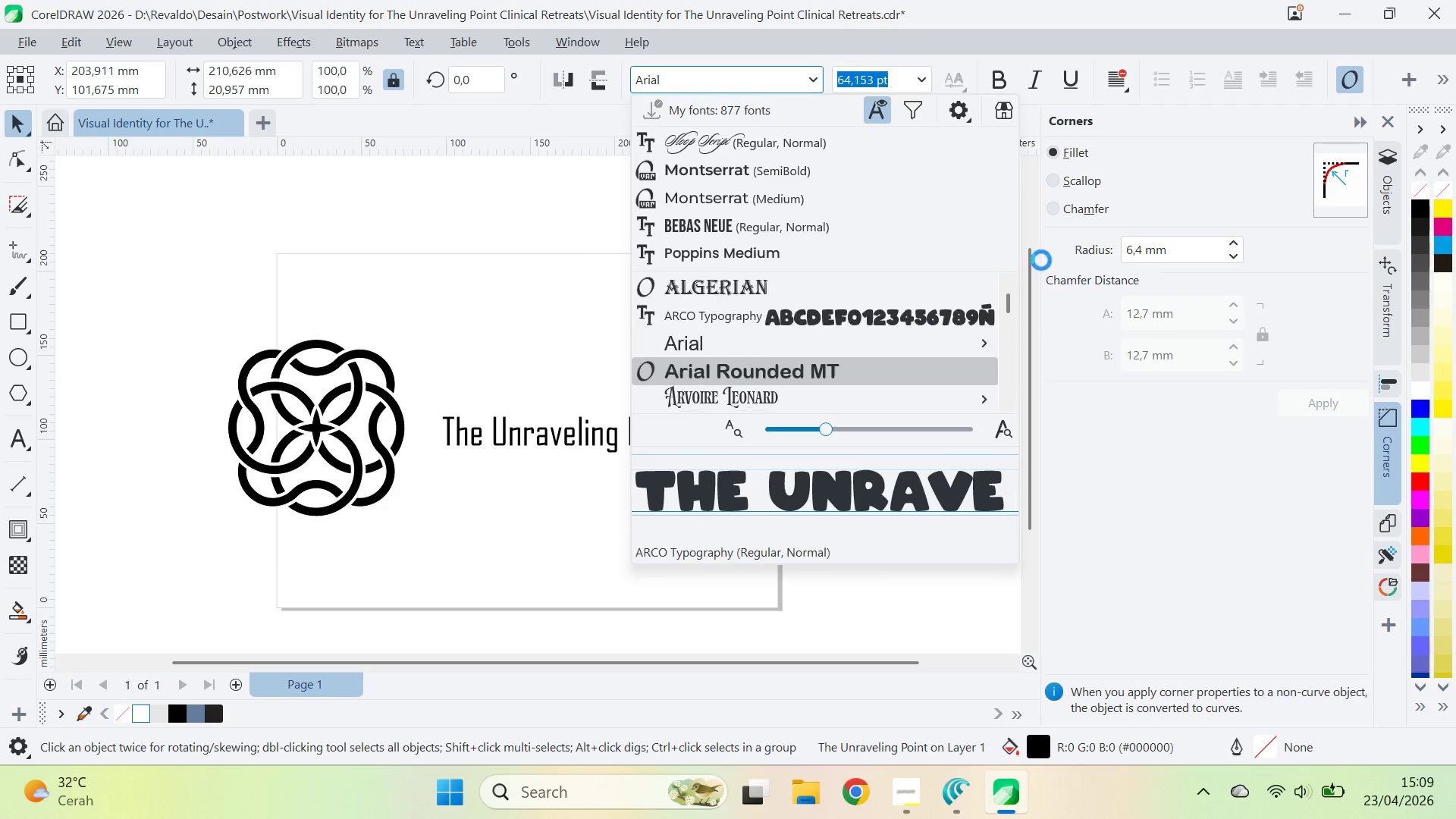 
key(ArrowDown)
 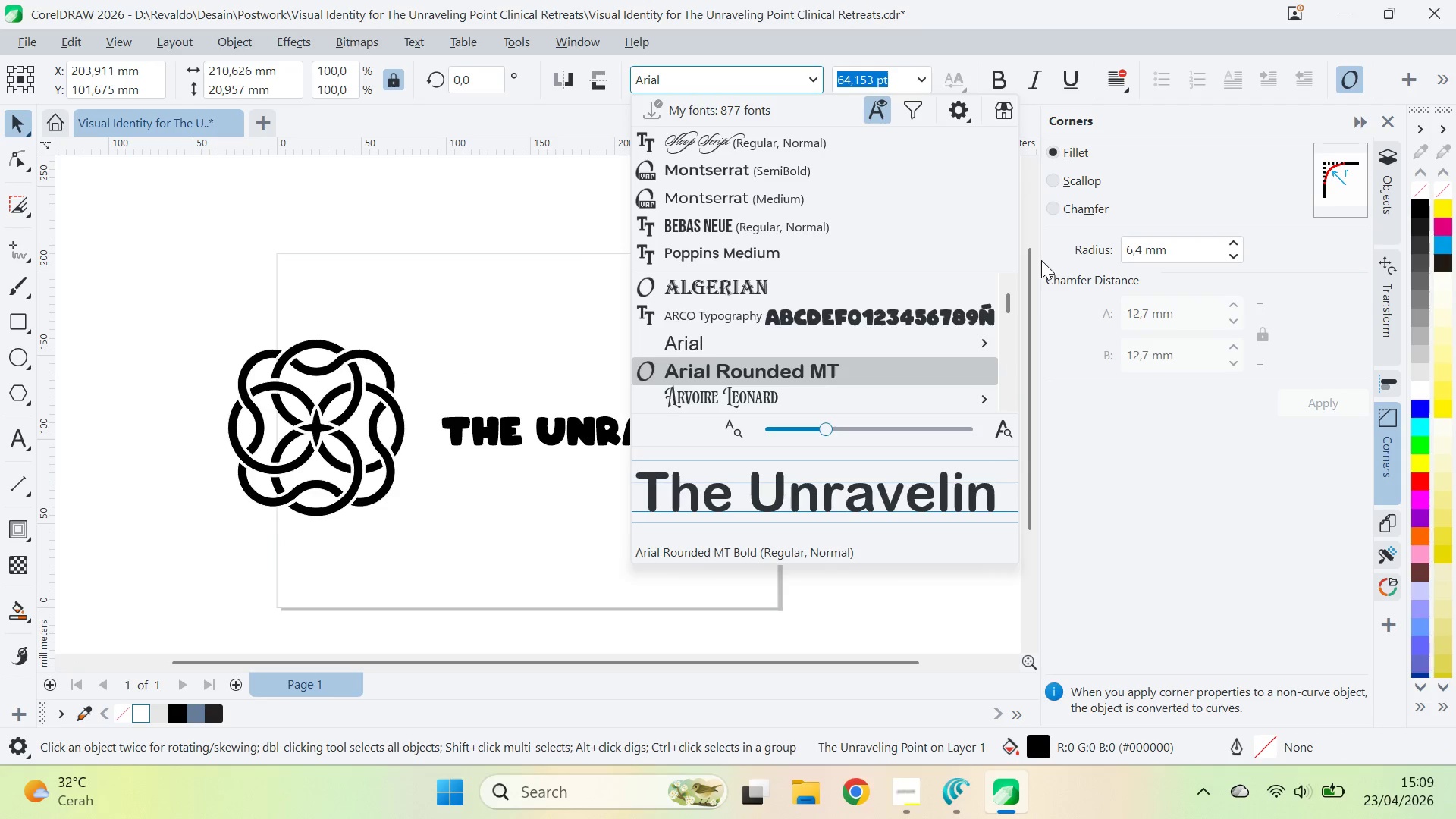 
key(ArrowDown)
 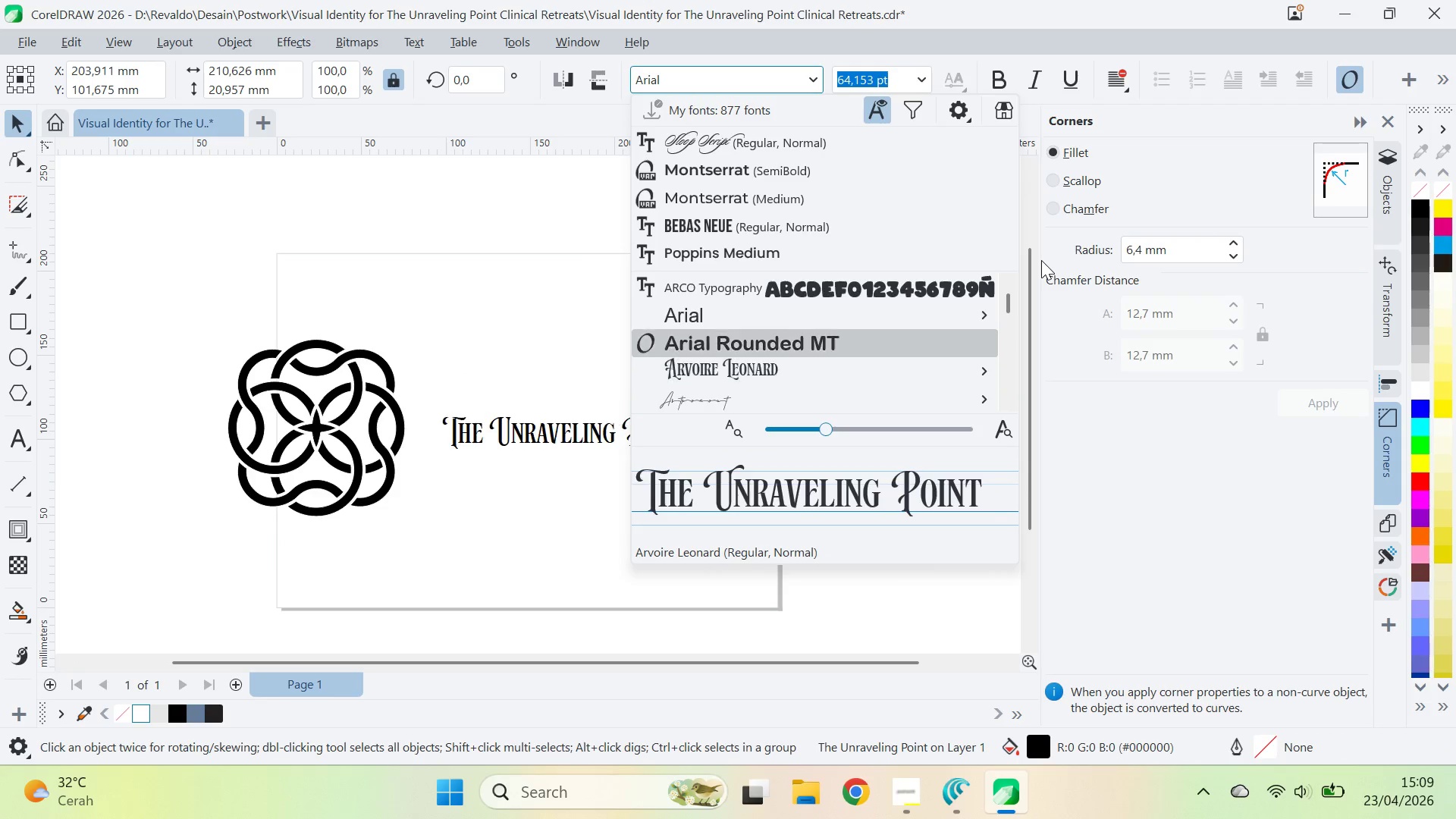 
key(ArrowUp)
 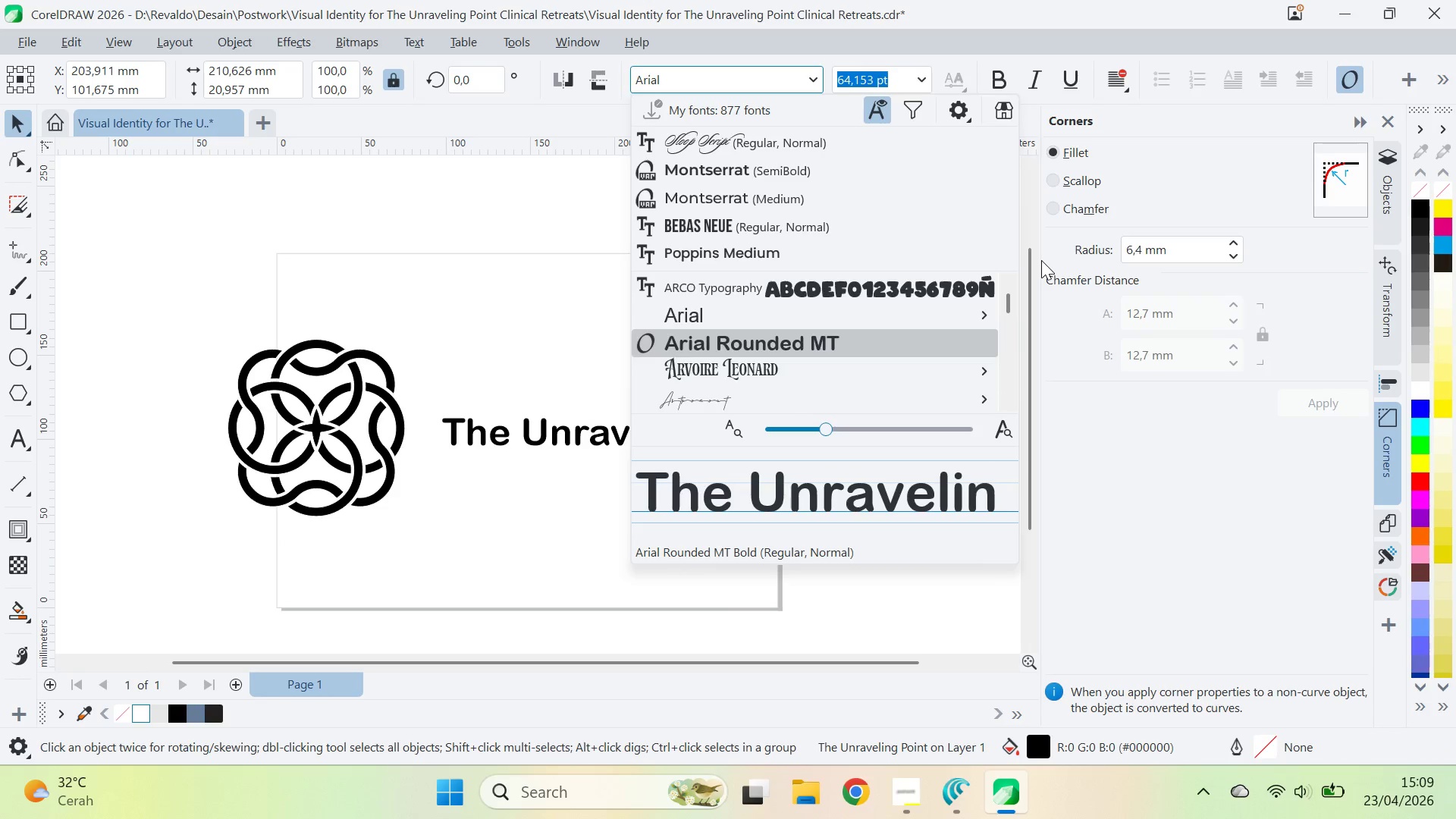 
key(ArrowDown)
 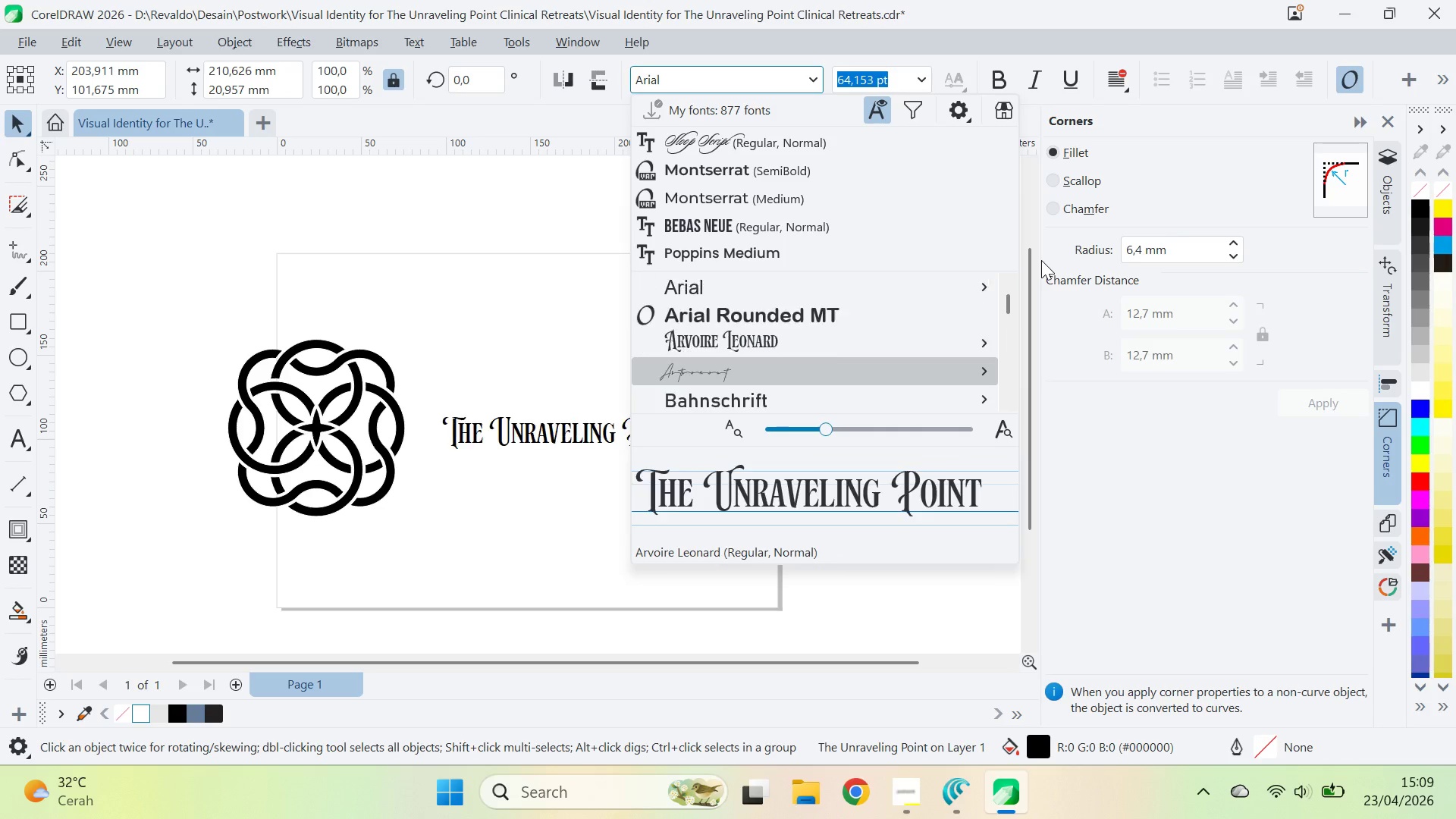 
key(ArrowDown)
 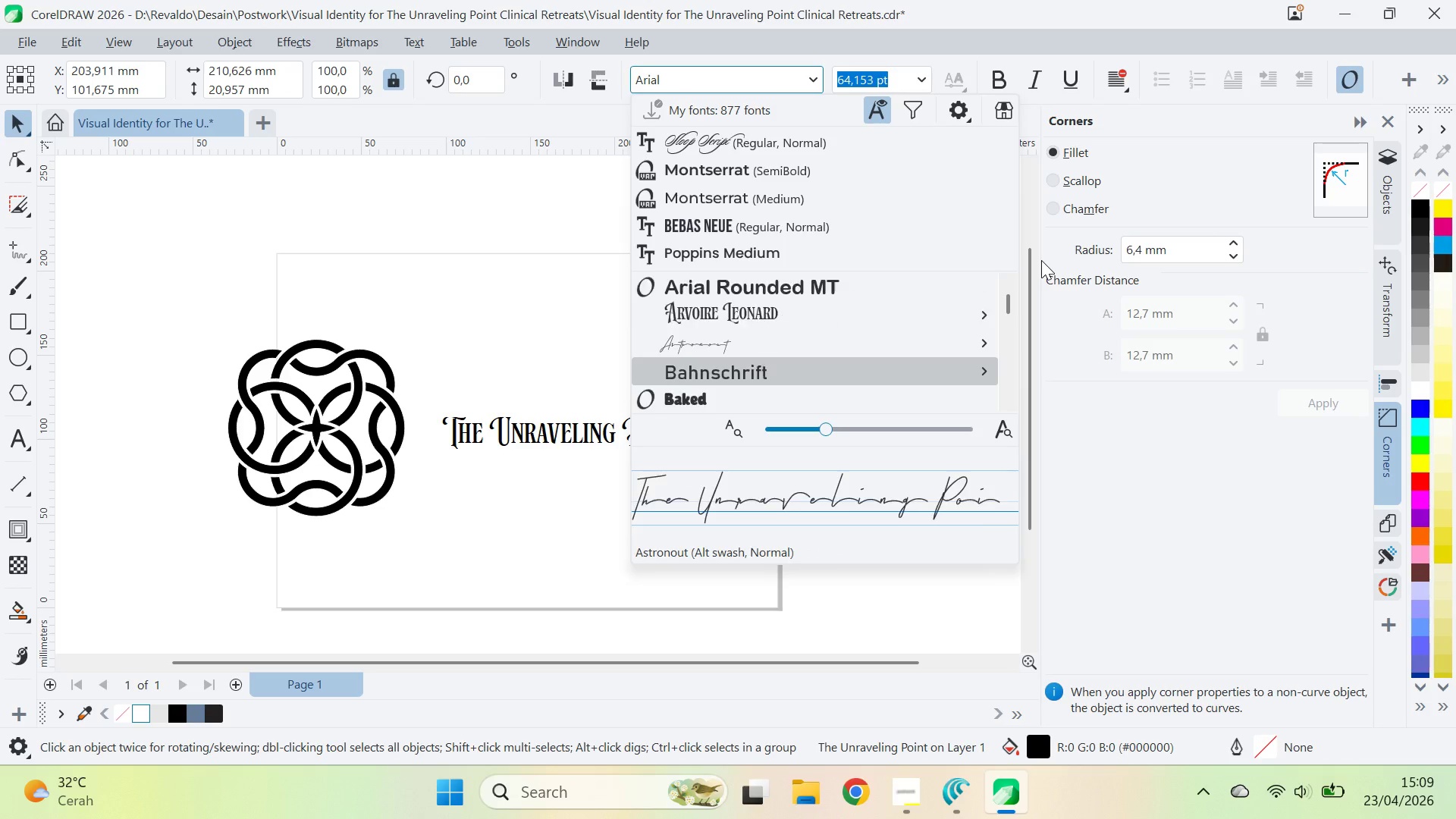 
key(ArrowDown)
 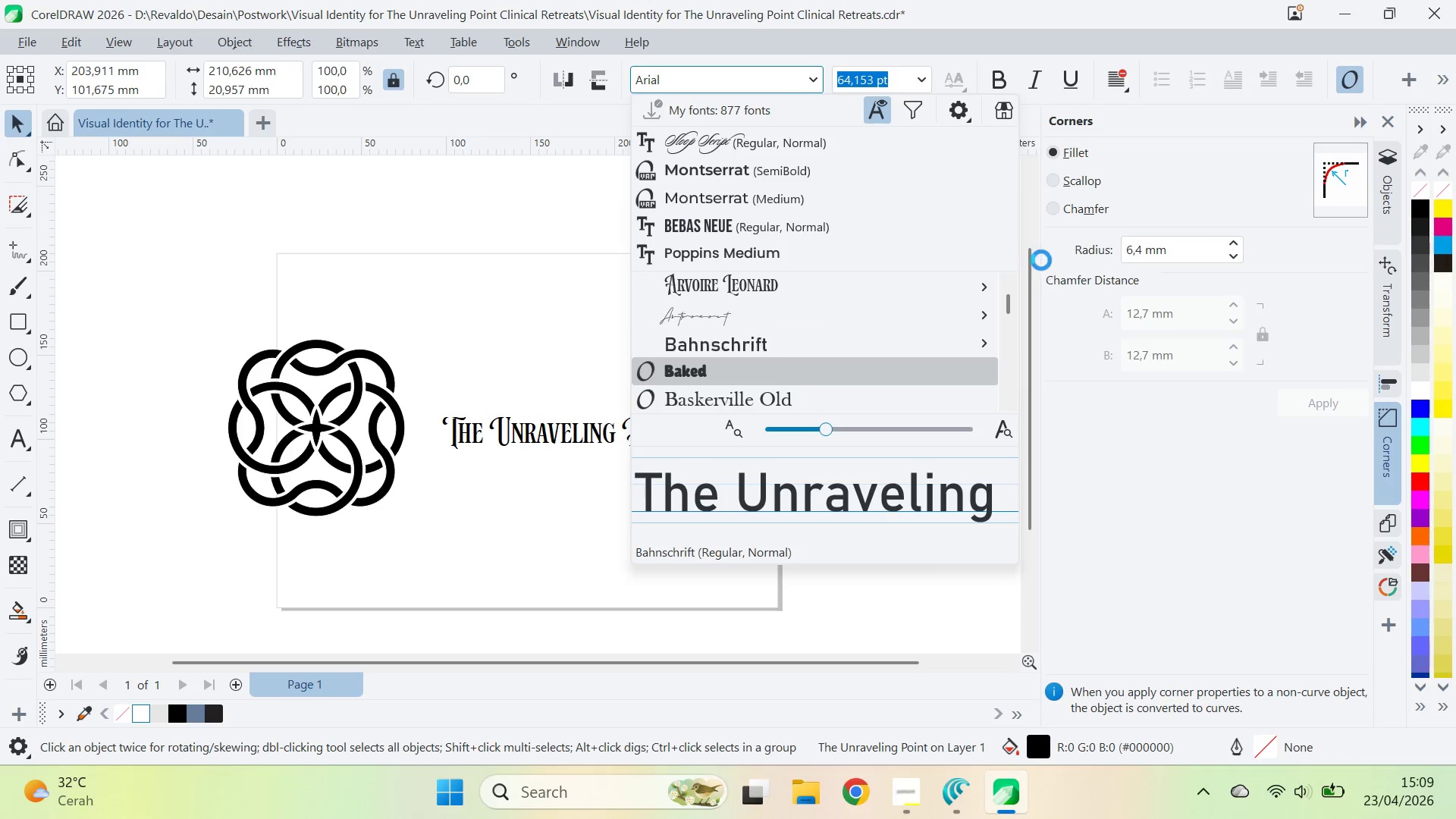 
key(ArrowDown)
 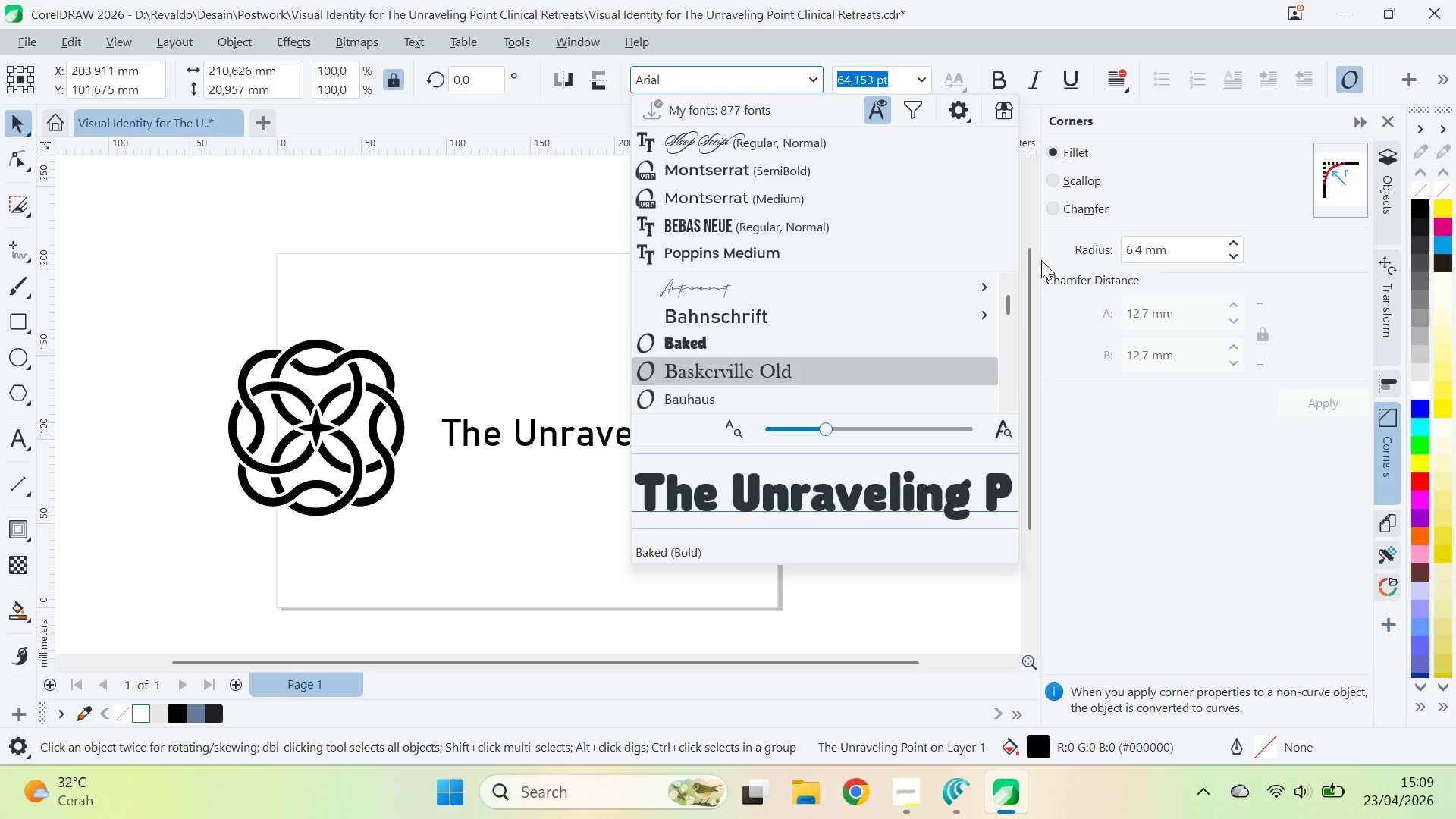 
key(ArrowDown)
 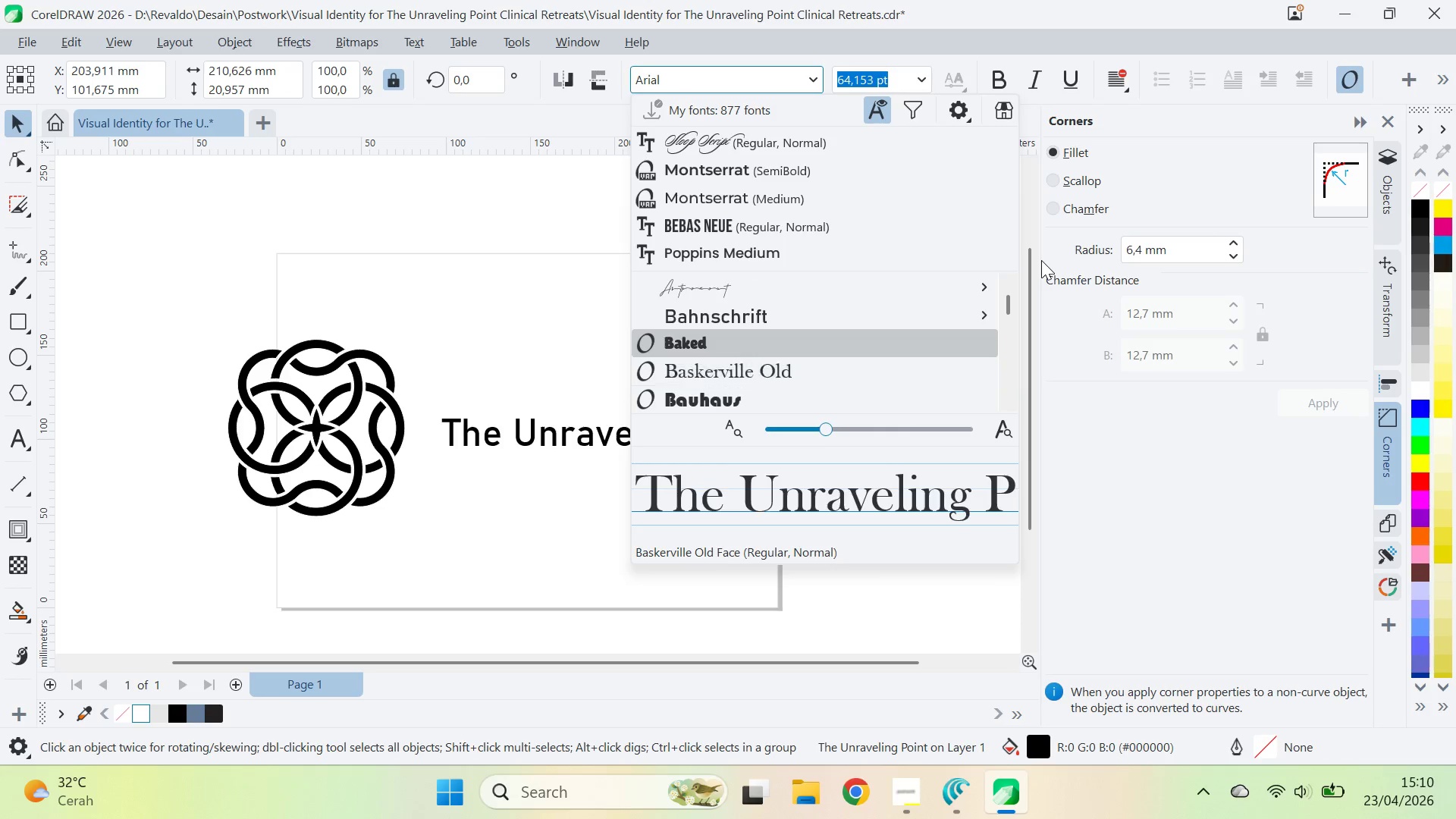 
key(ArrowUp)
 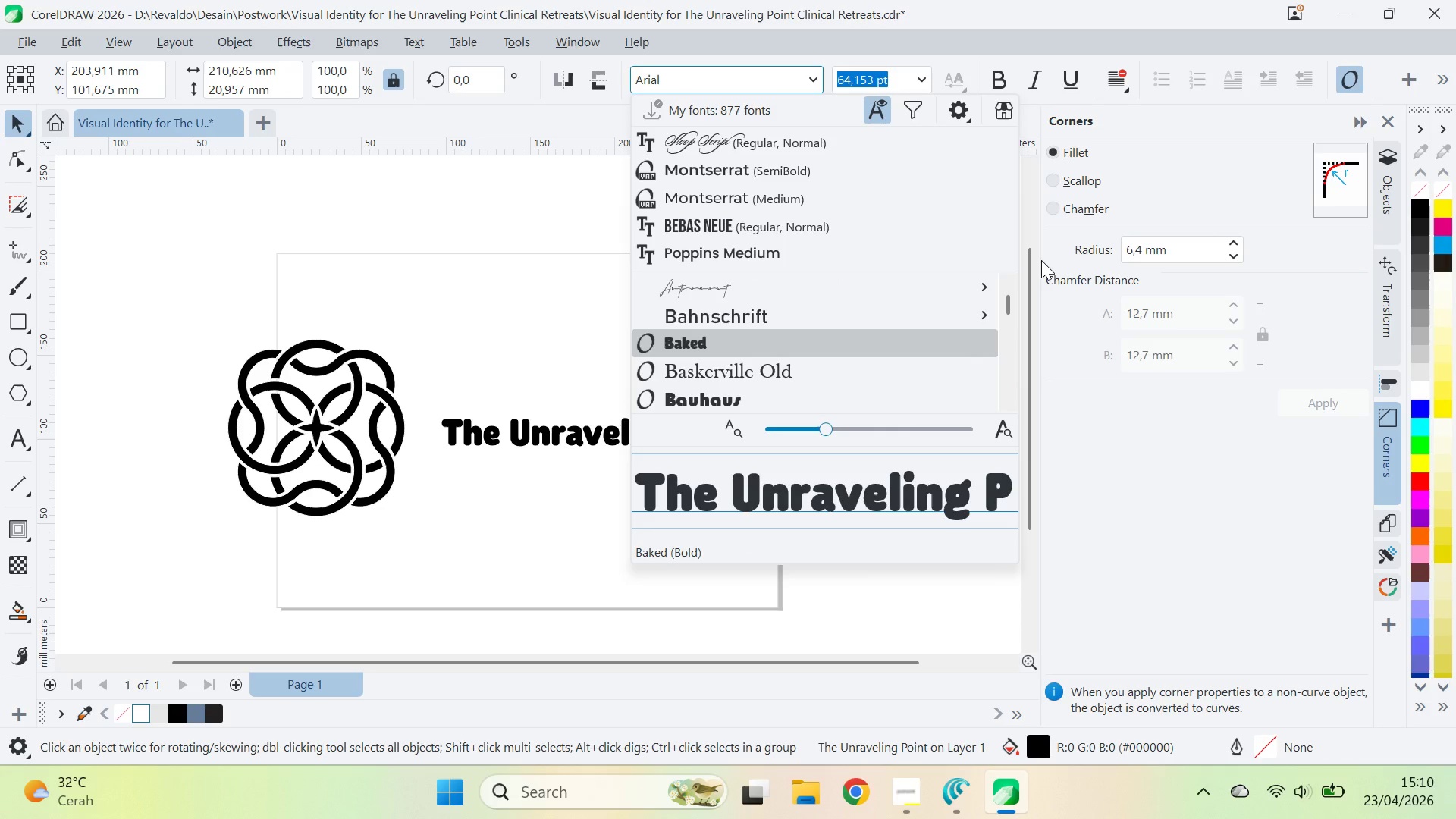 
key(ArrowDown)
 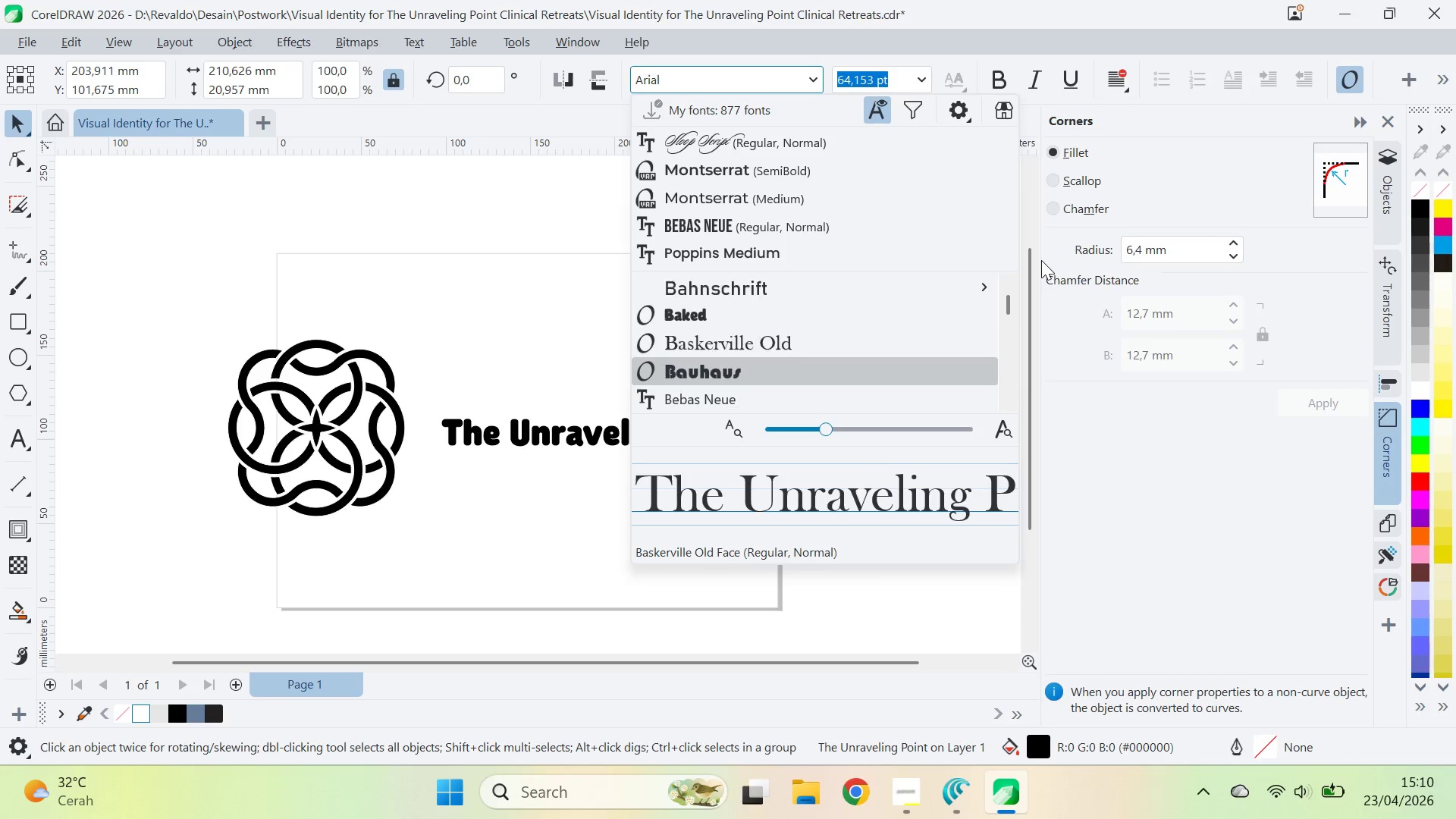 
key(ArrowDown)
 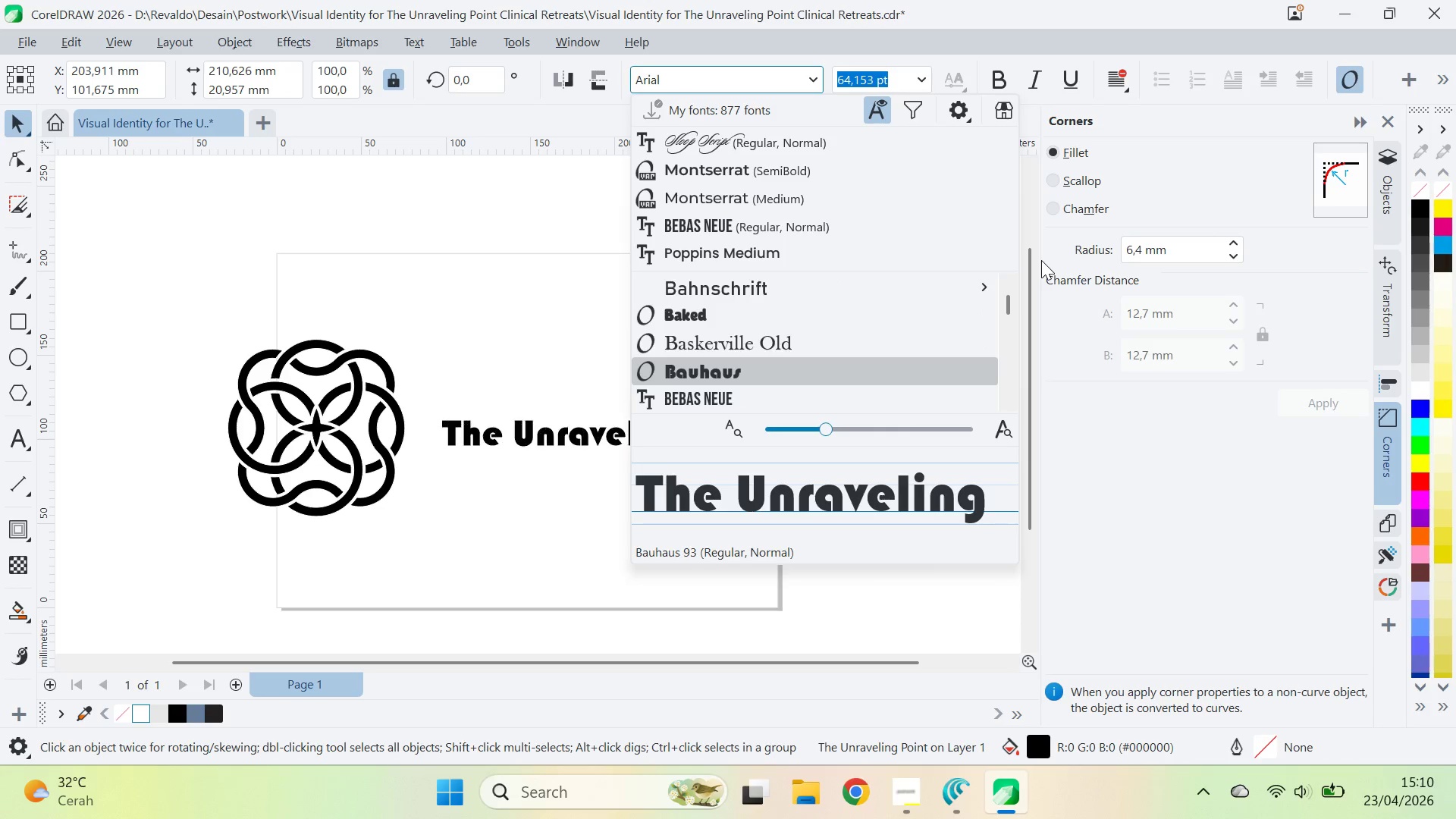 
key(ArrowDown)
 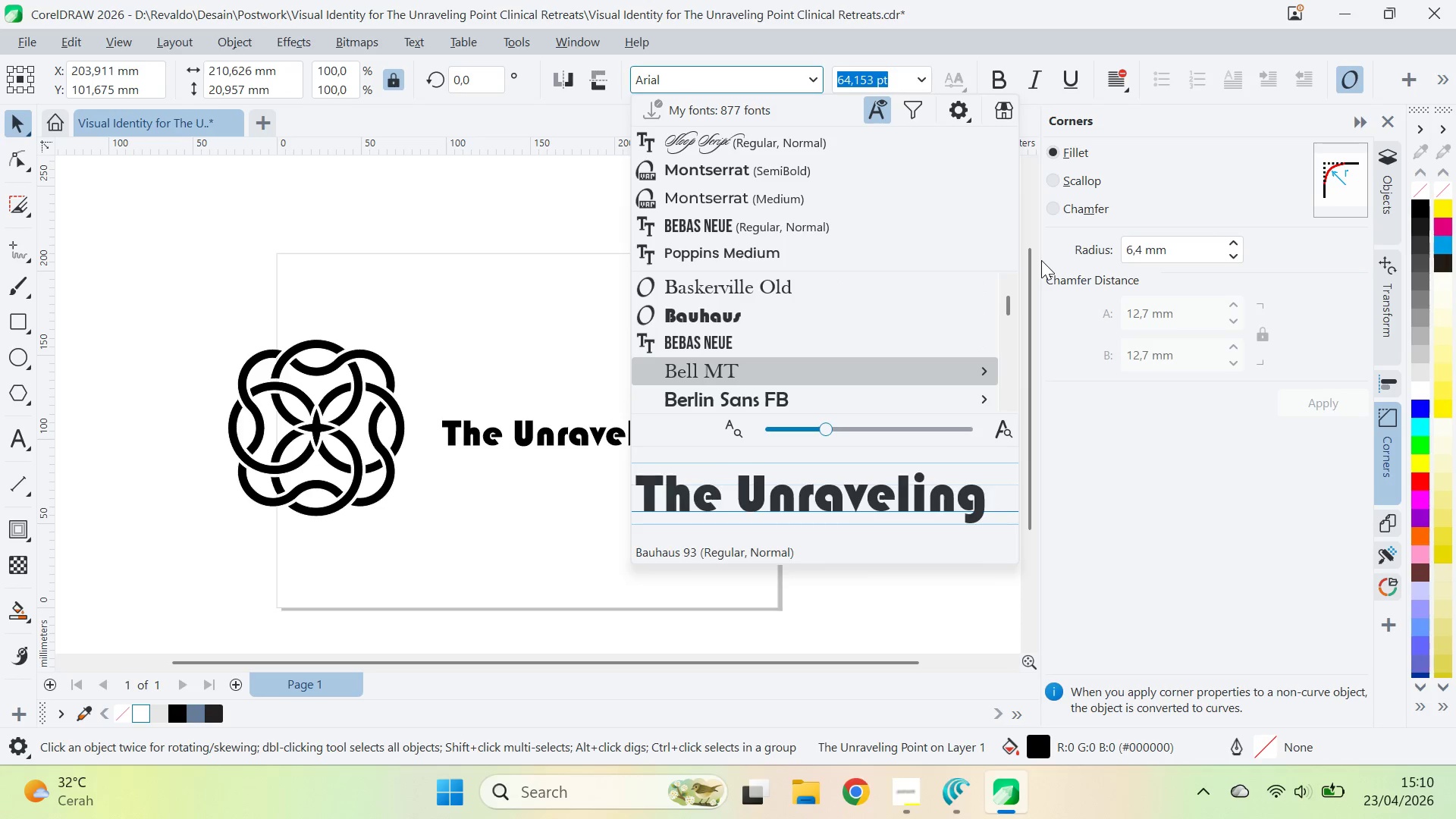 
key(ArrowDown)
 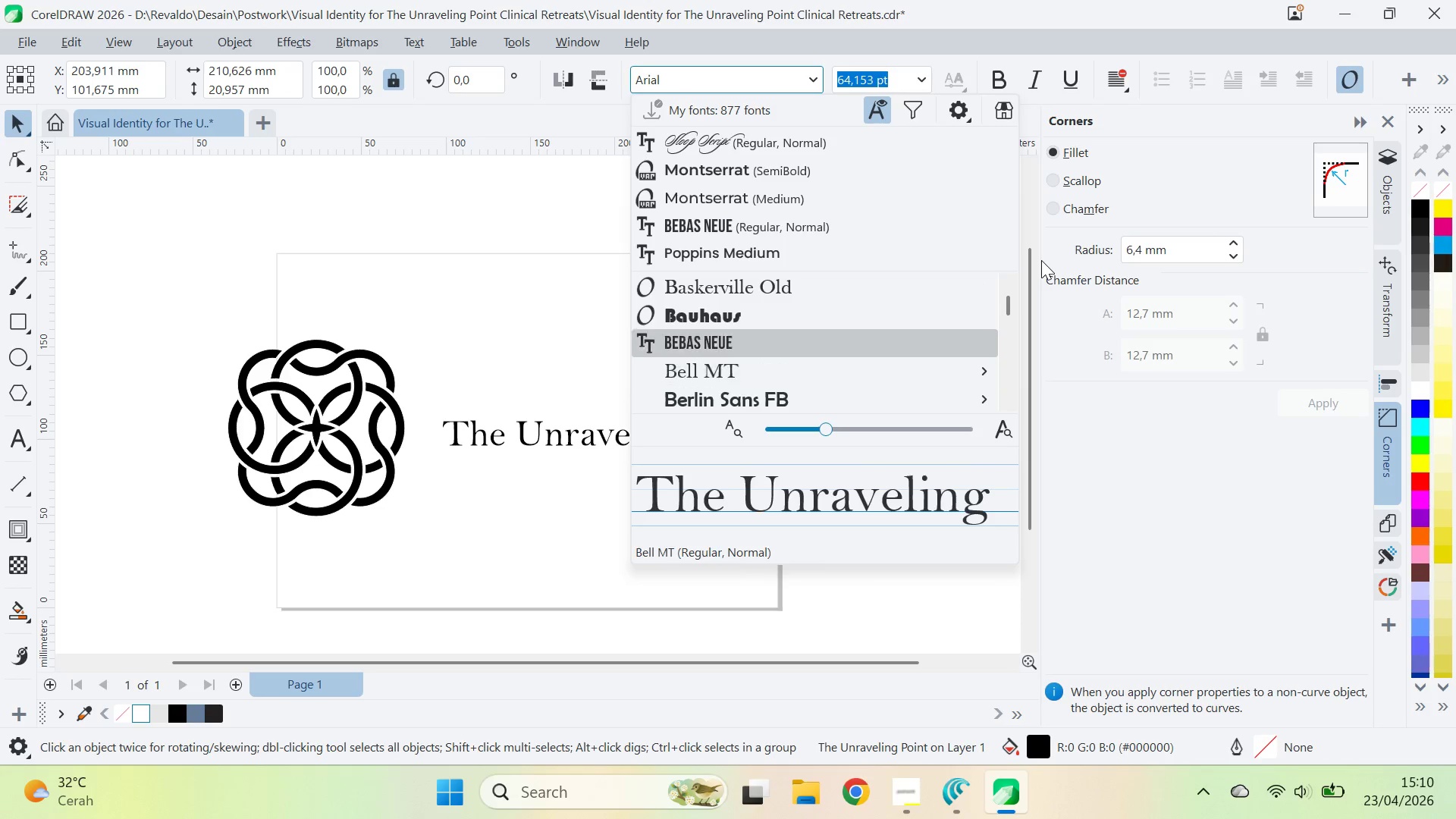 
key(ArrowUp)
 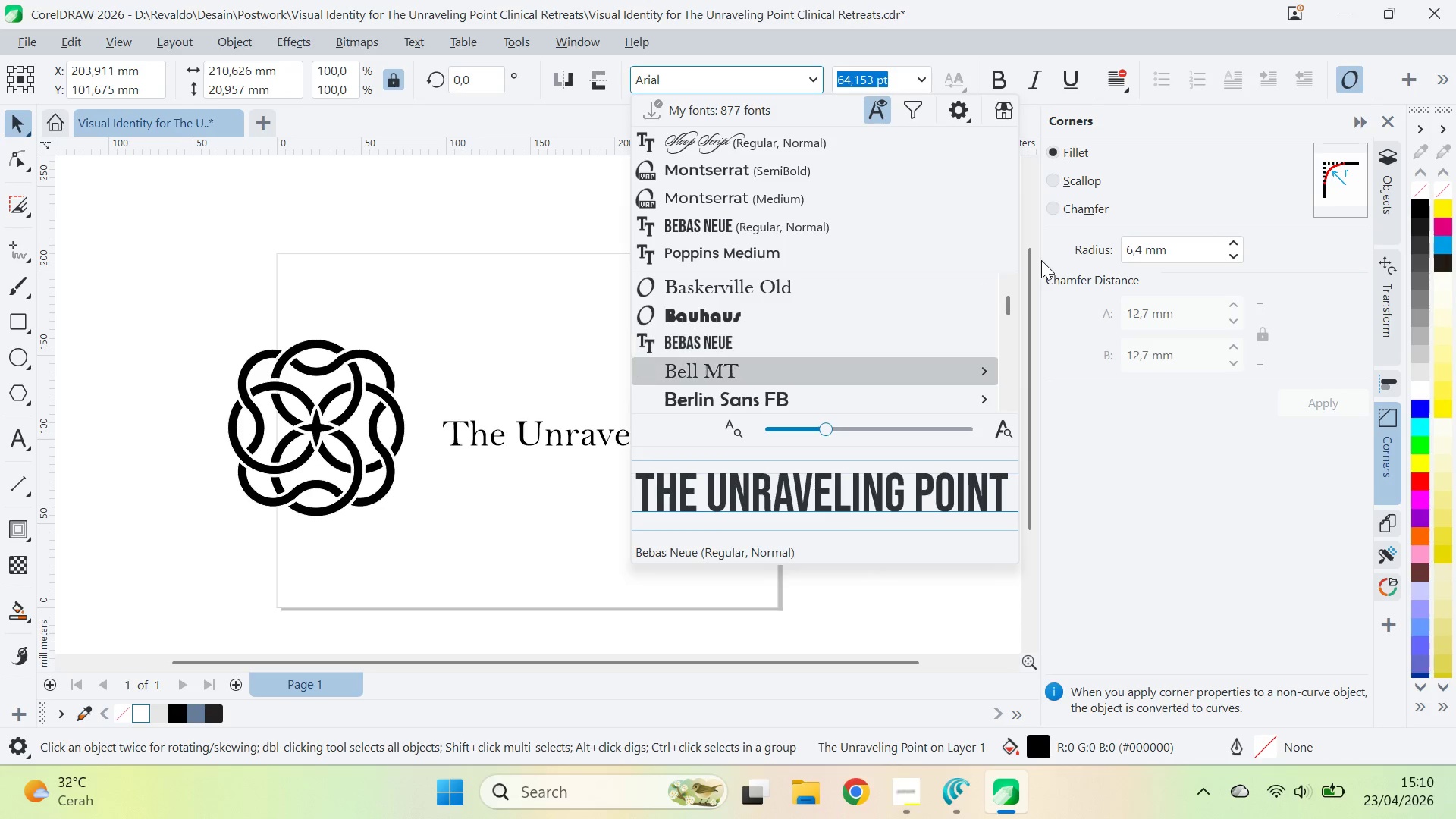 
key(ArrowDown)
 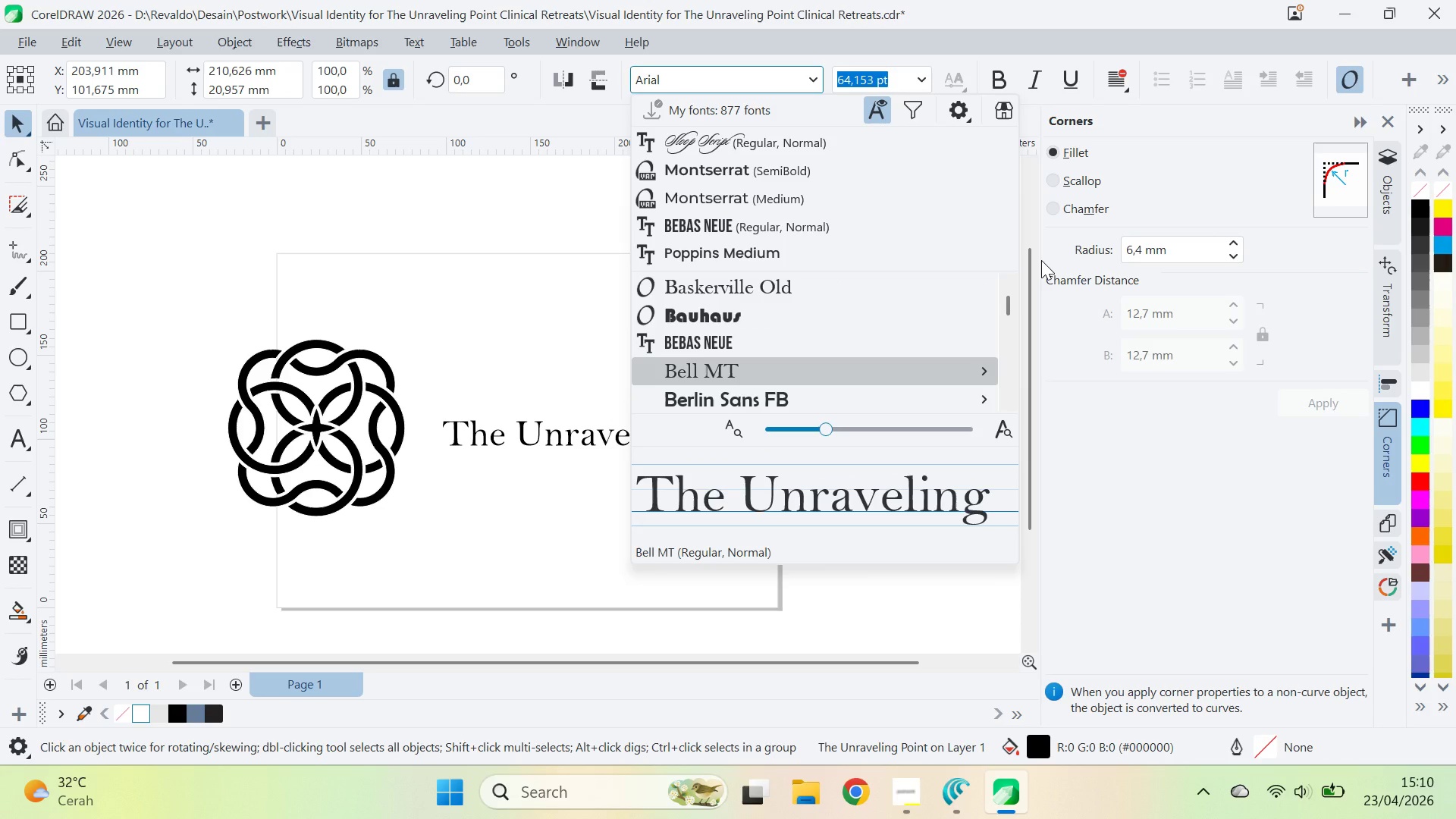 
key(ArrowDown)
 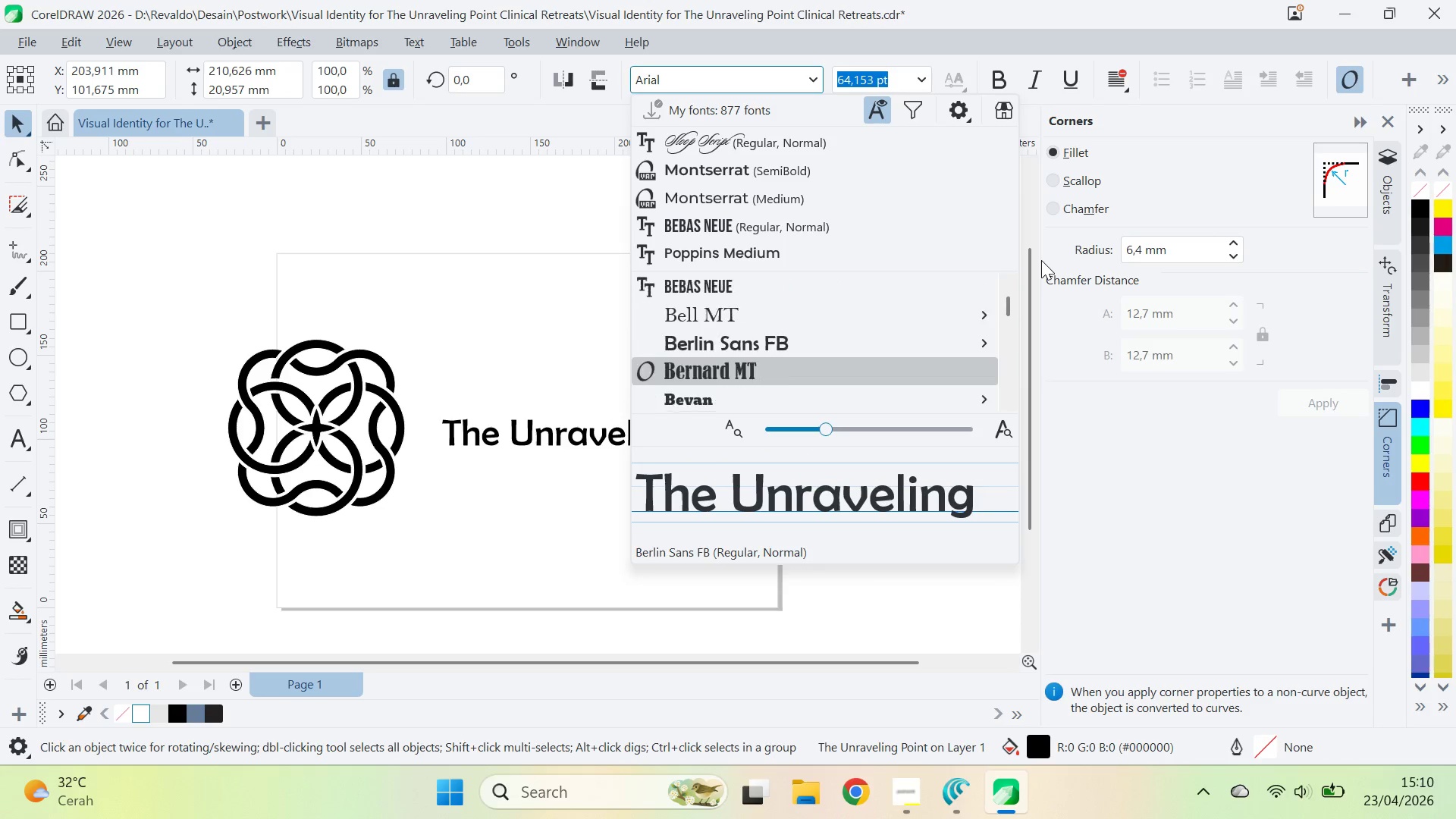 
key(ArrowDown)
 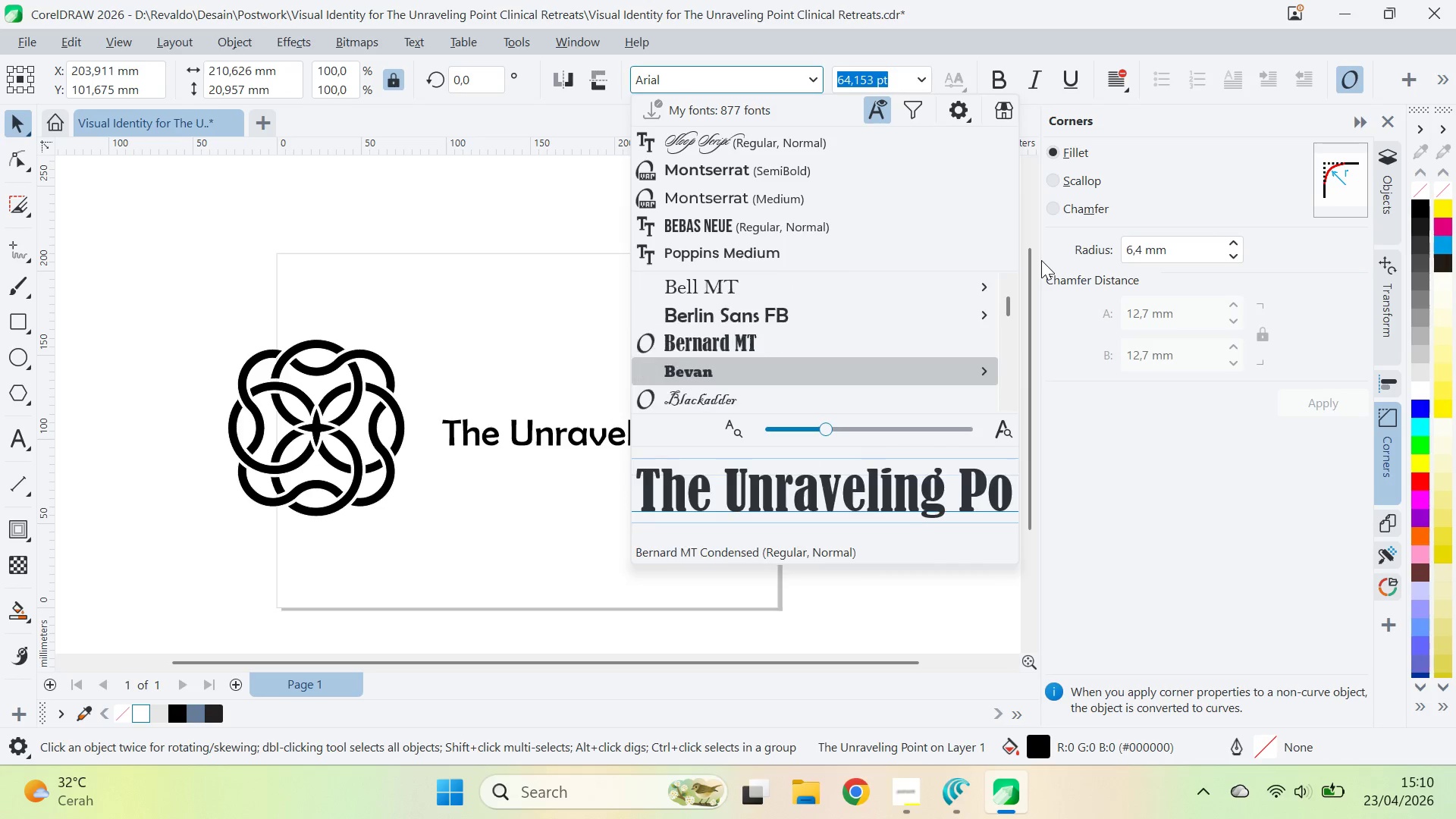 
key(ArrowDown)
 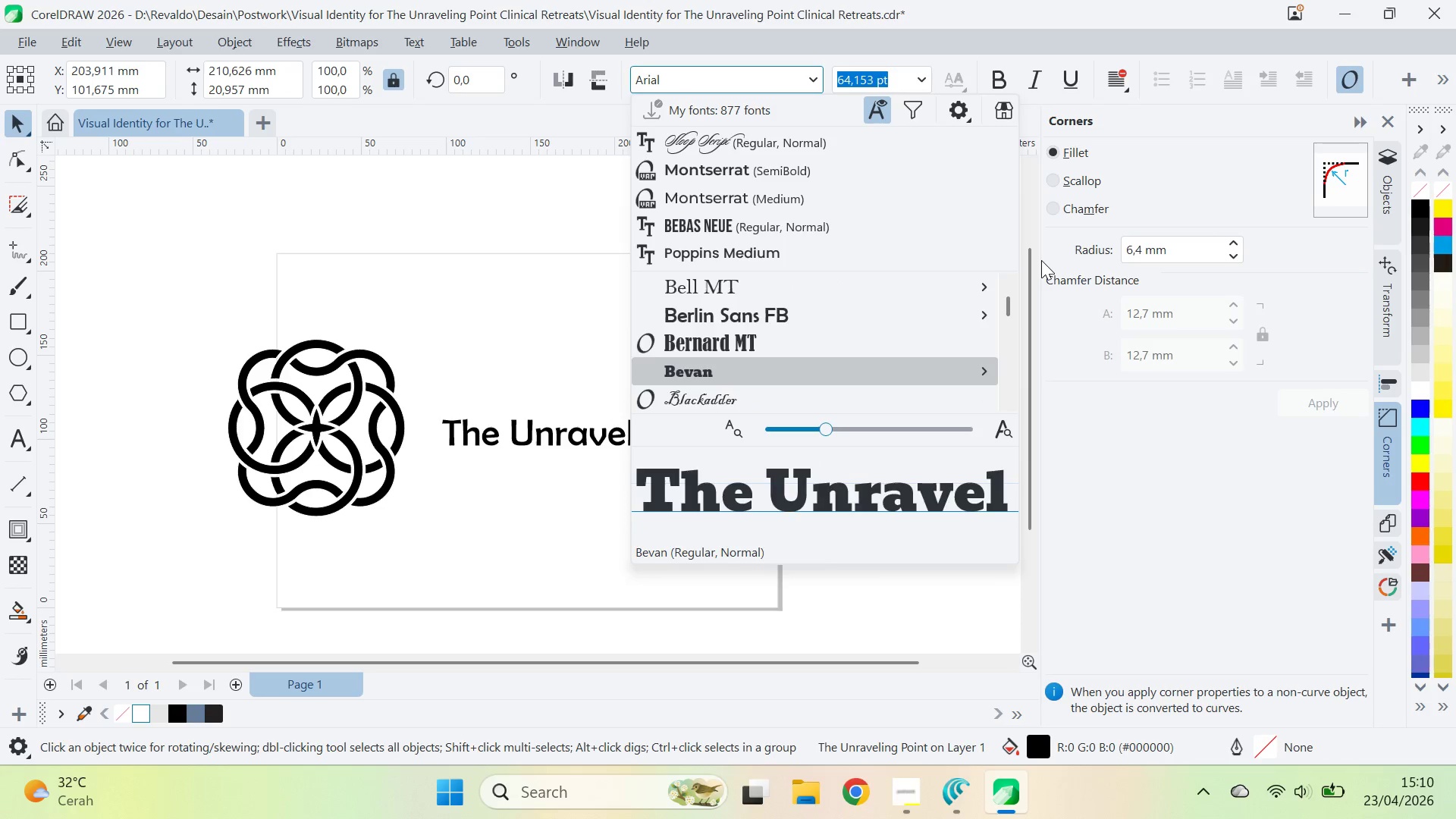 
key(ArrowDown)
 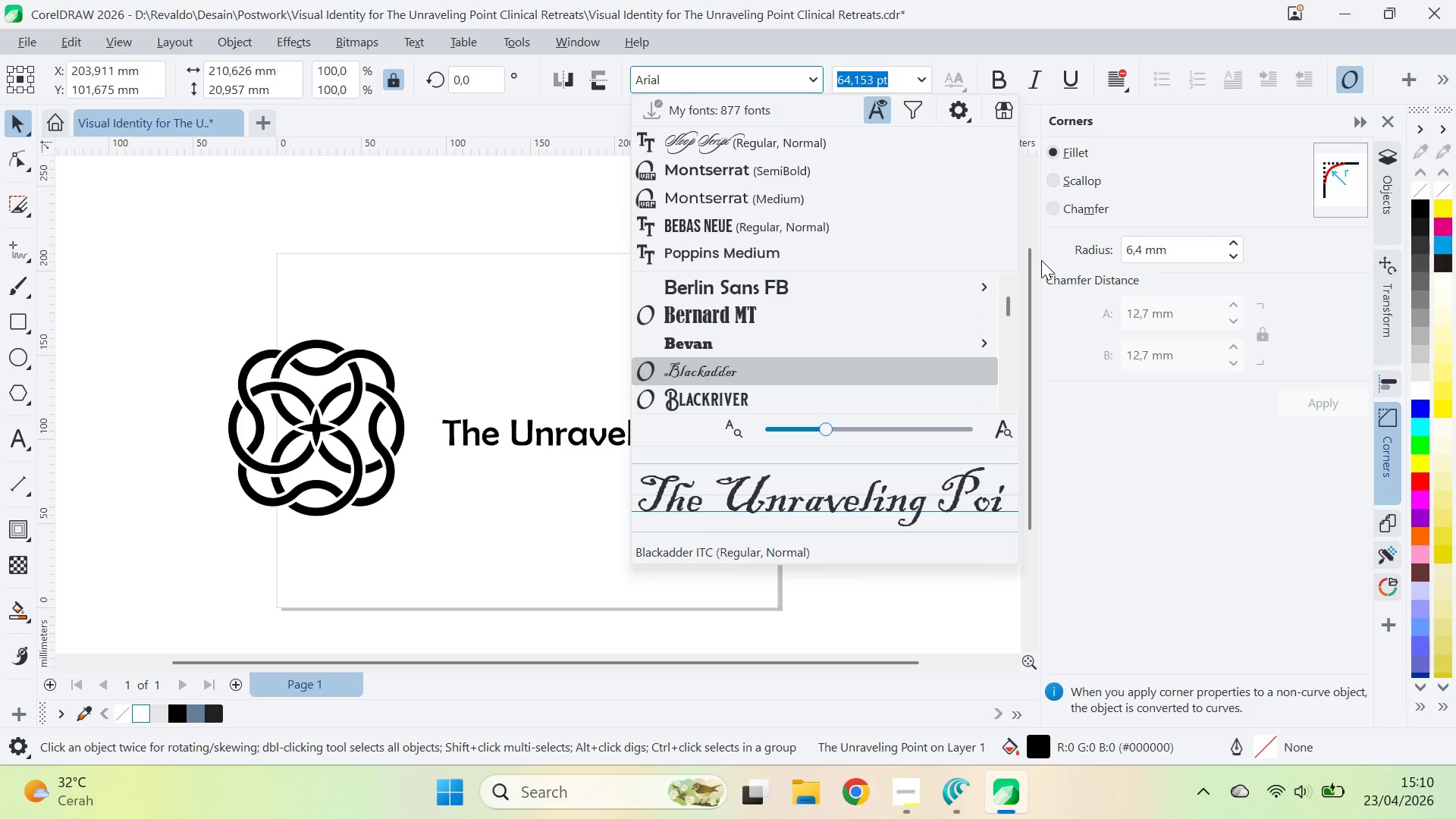 
key(ArrowUp)
 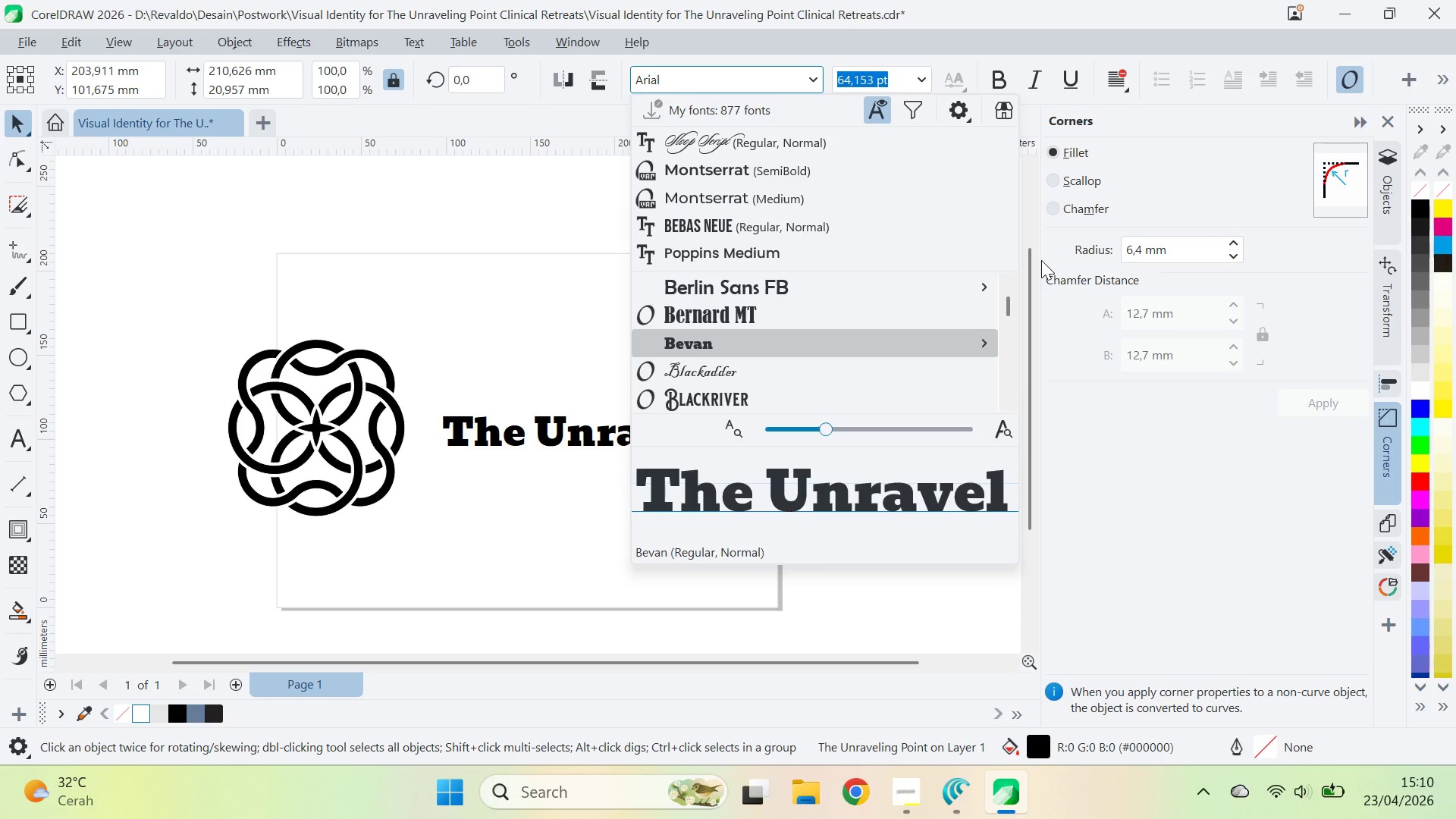 
key(ArrowDown)
 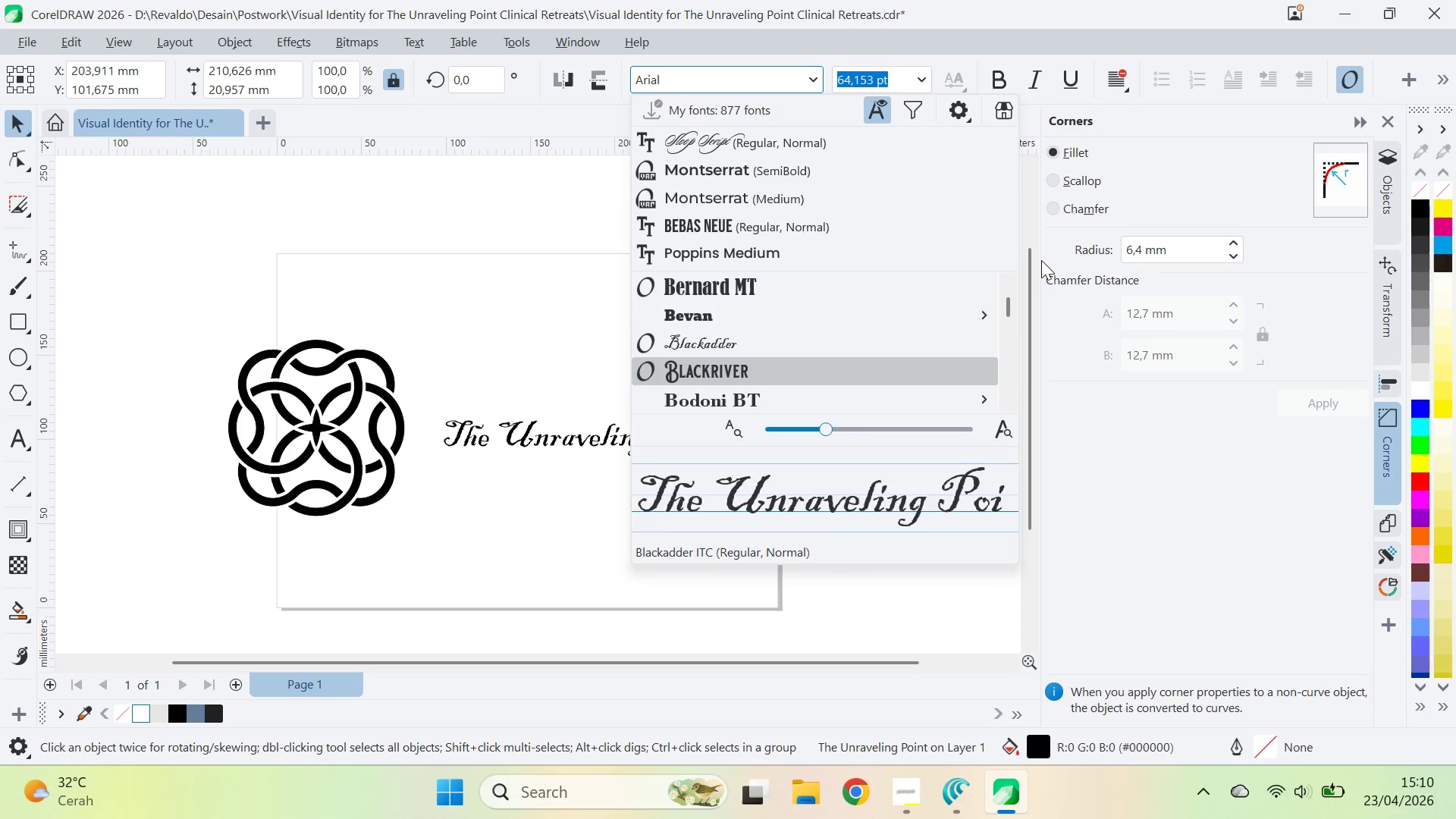 
key(ArrowDown)
 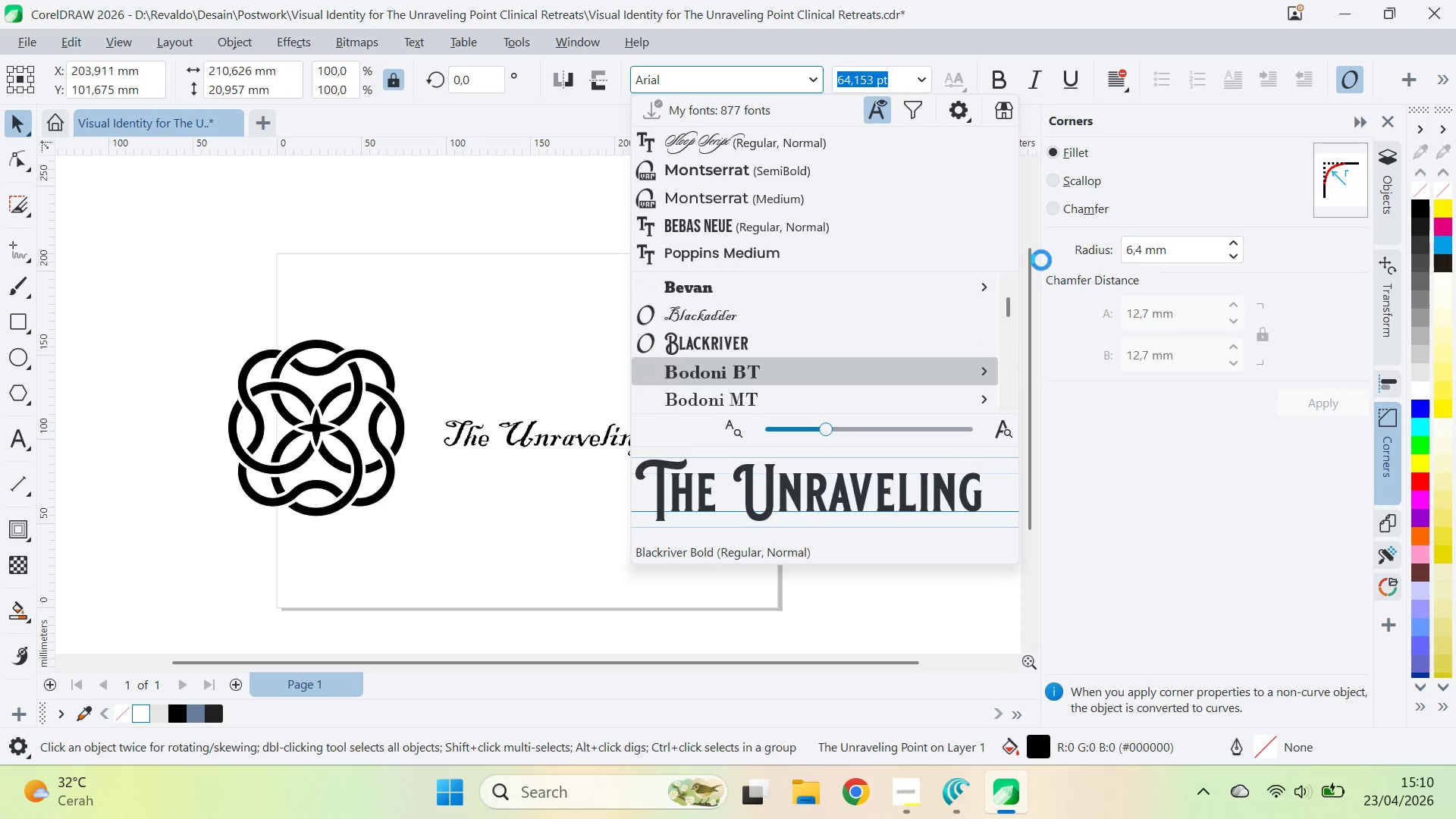 
key(ArrowDown)
 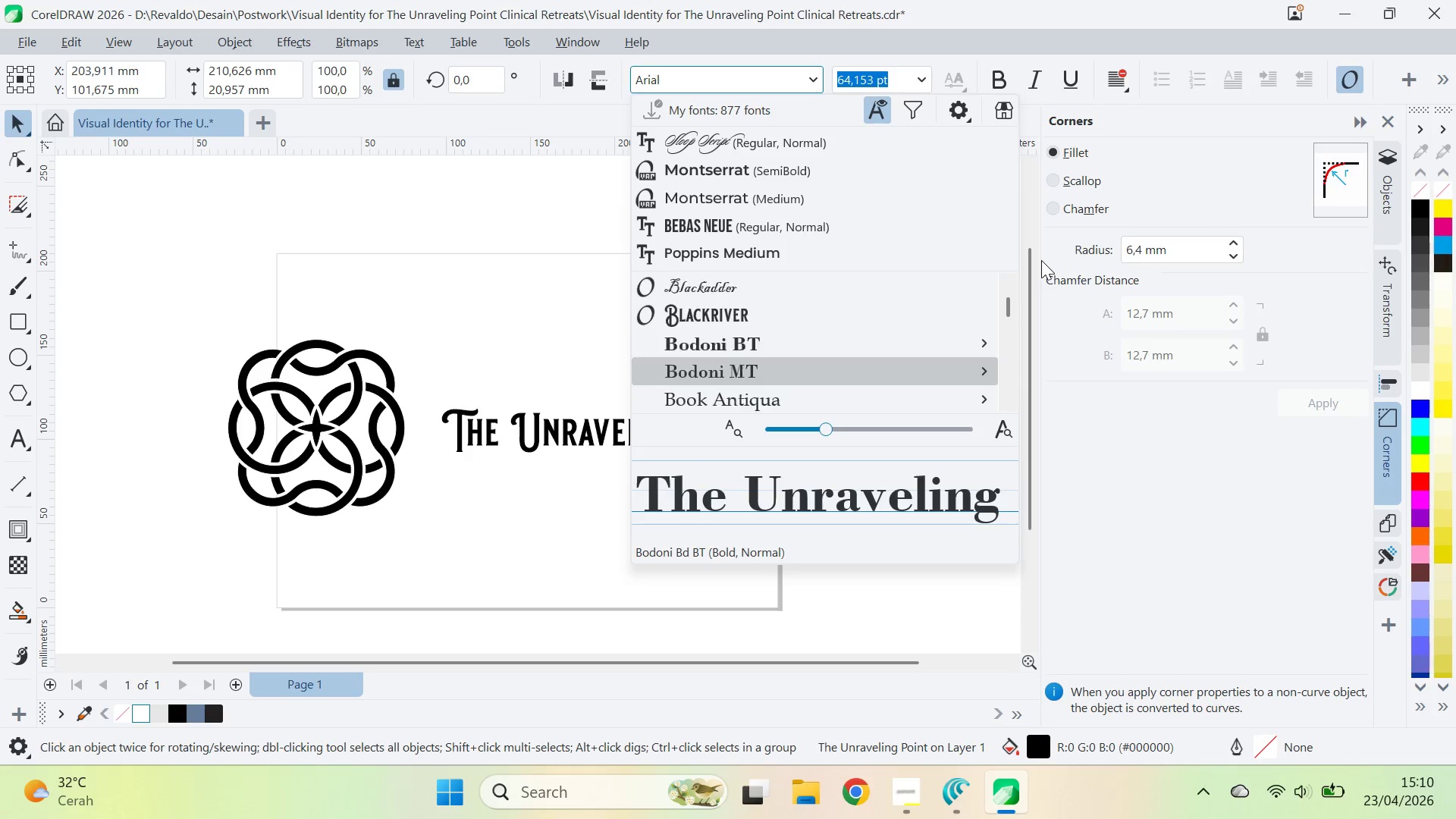 
key(ArrowDown)
 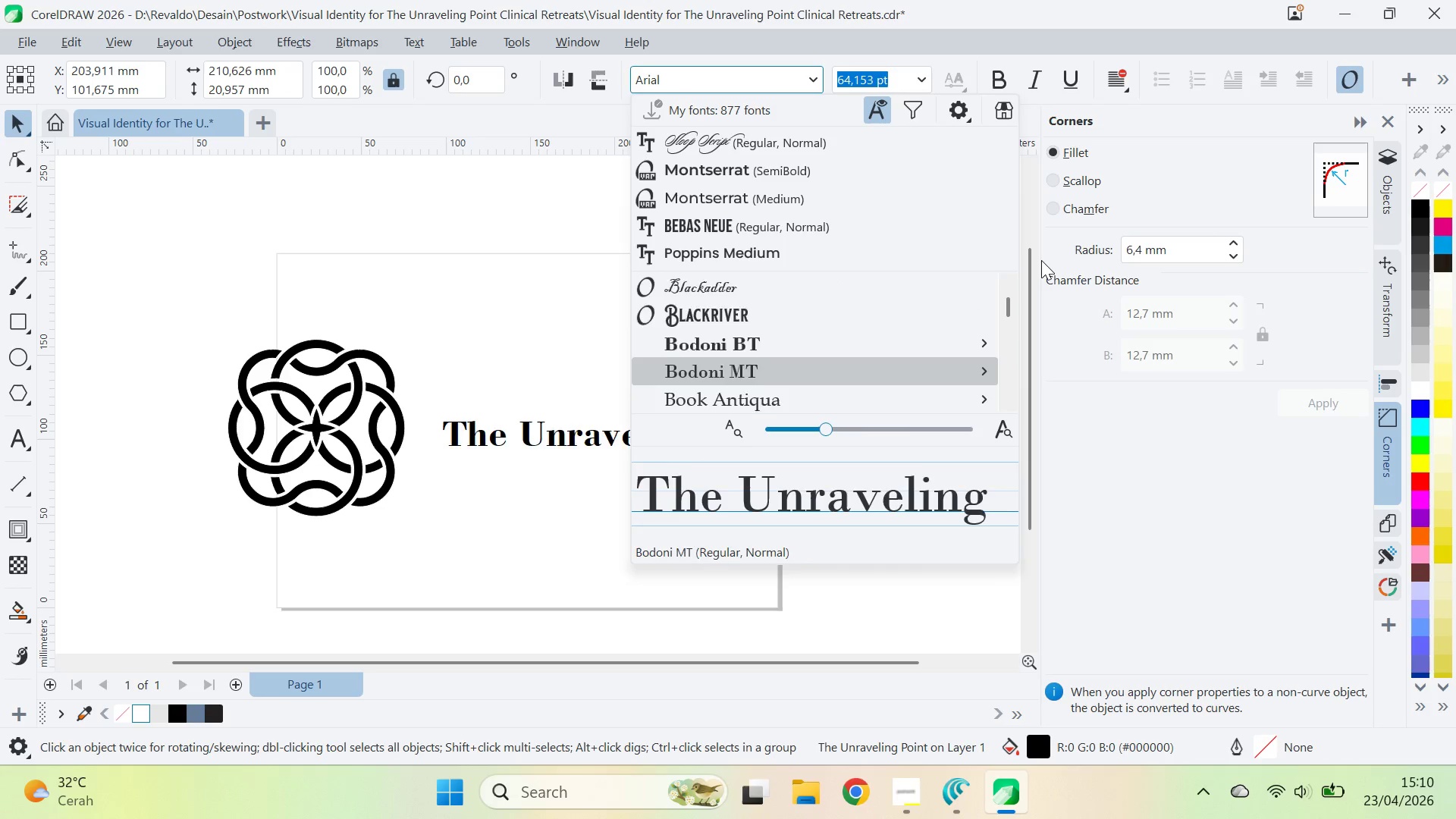 
key(ArrowDown)
 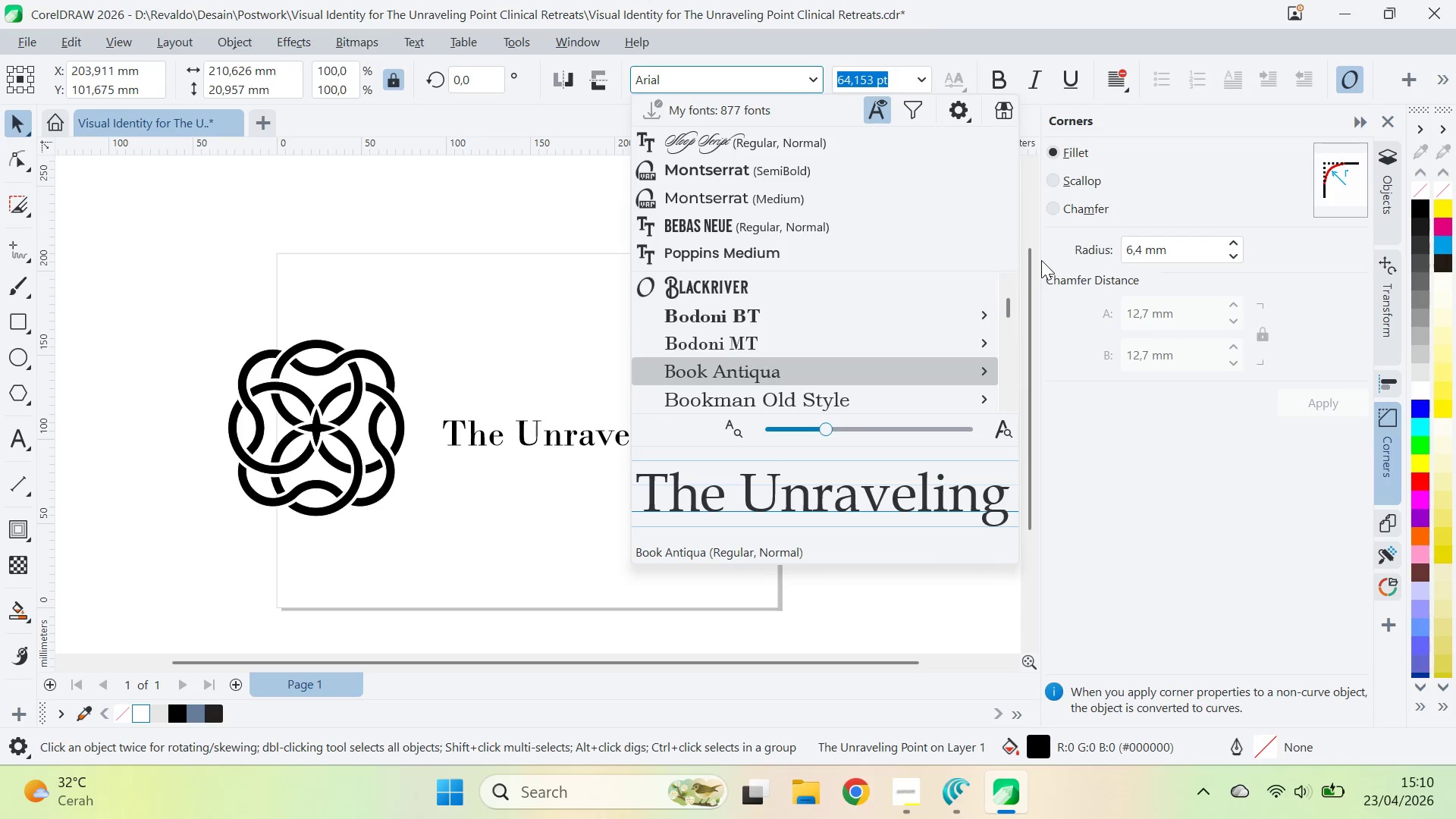 
key(ArrowDown)
 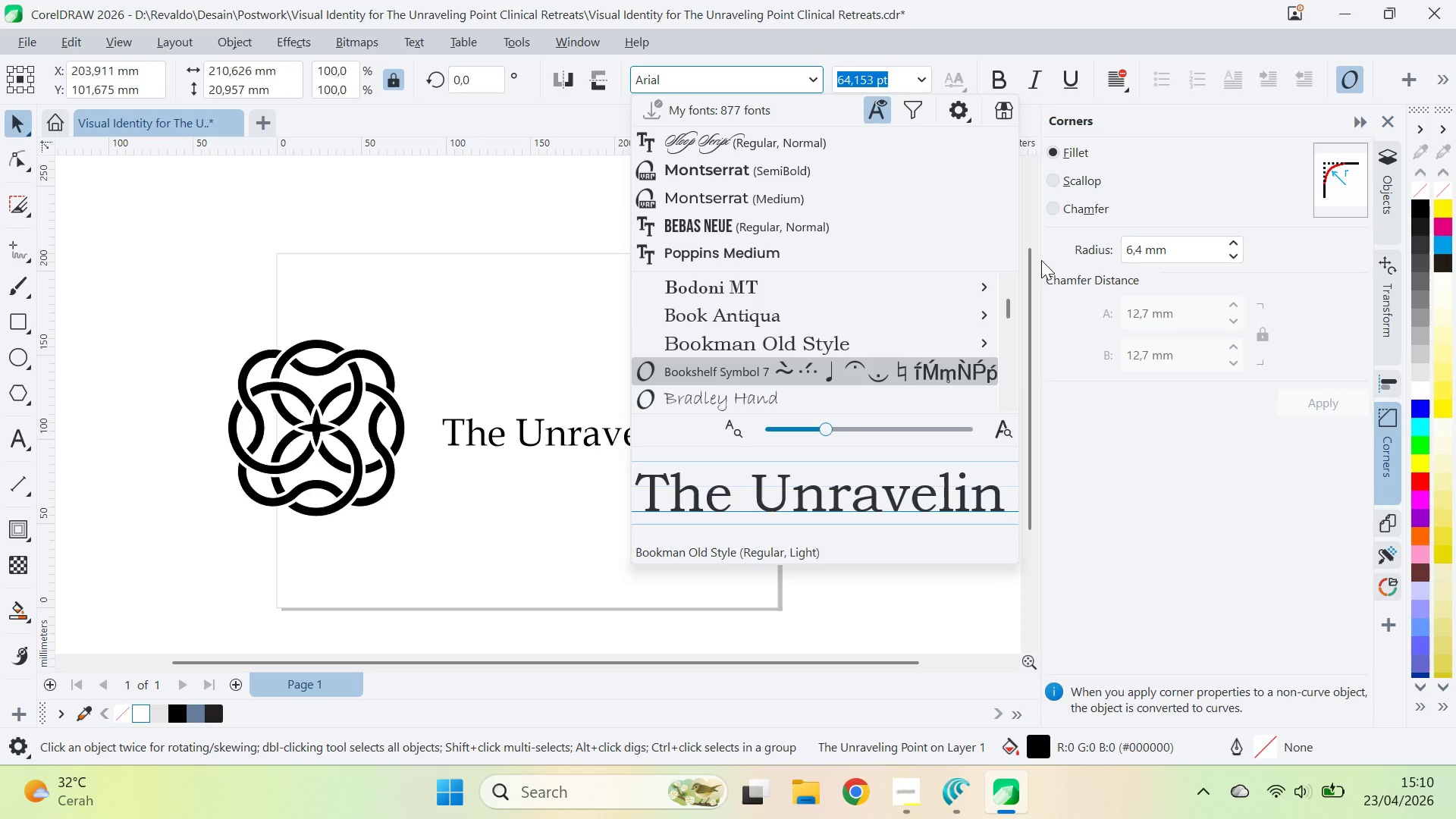 
key(ArrowDown)
 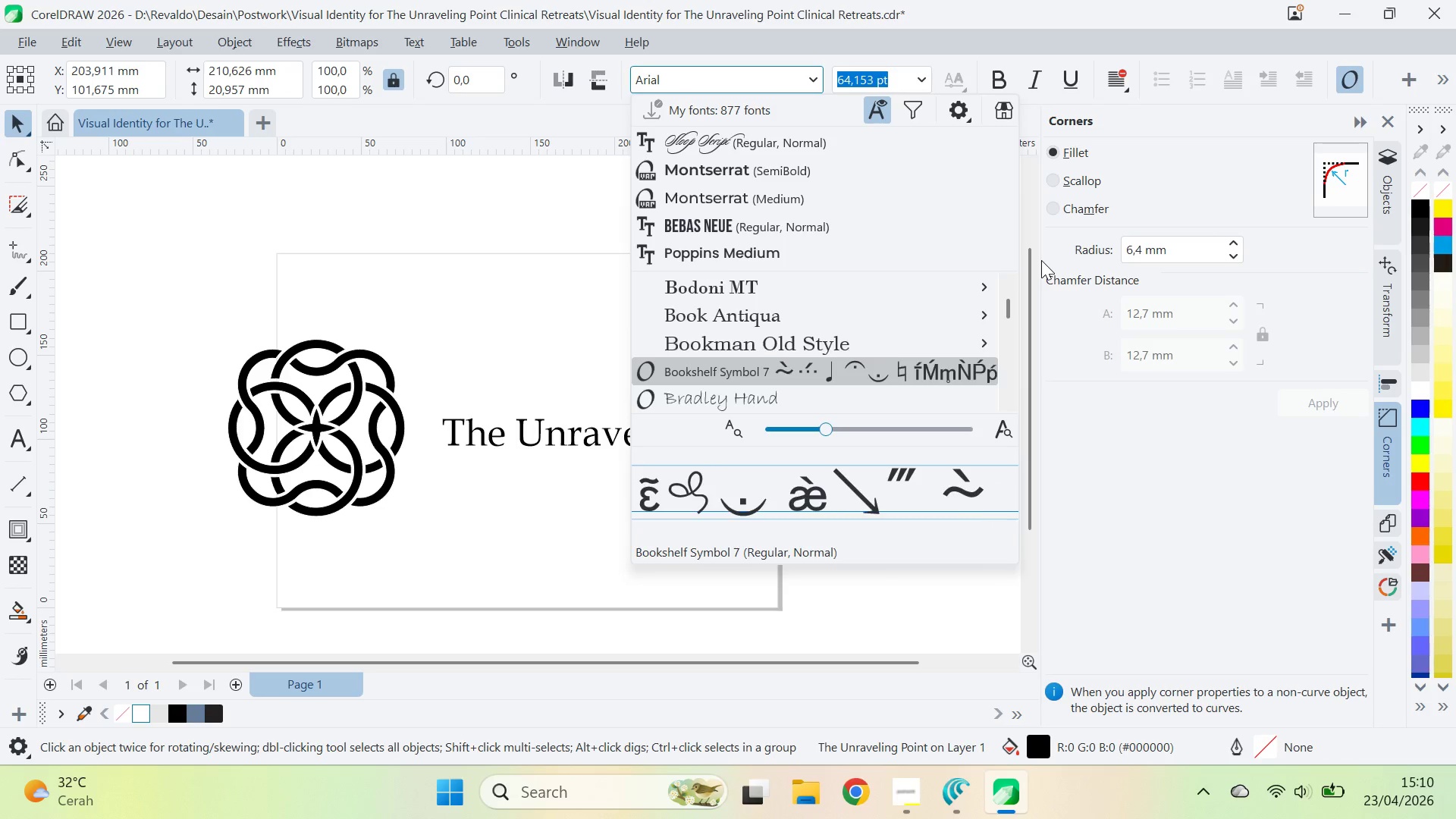 
key(ArrowDown)
 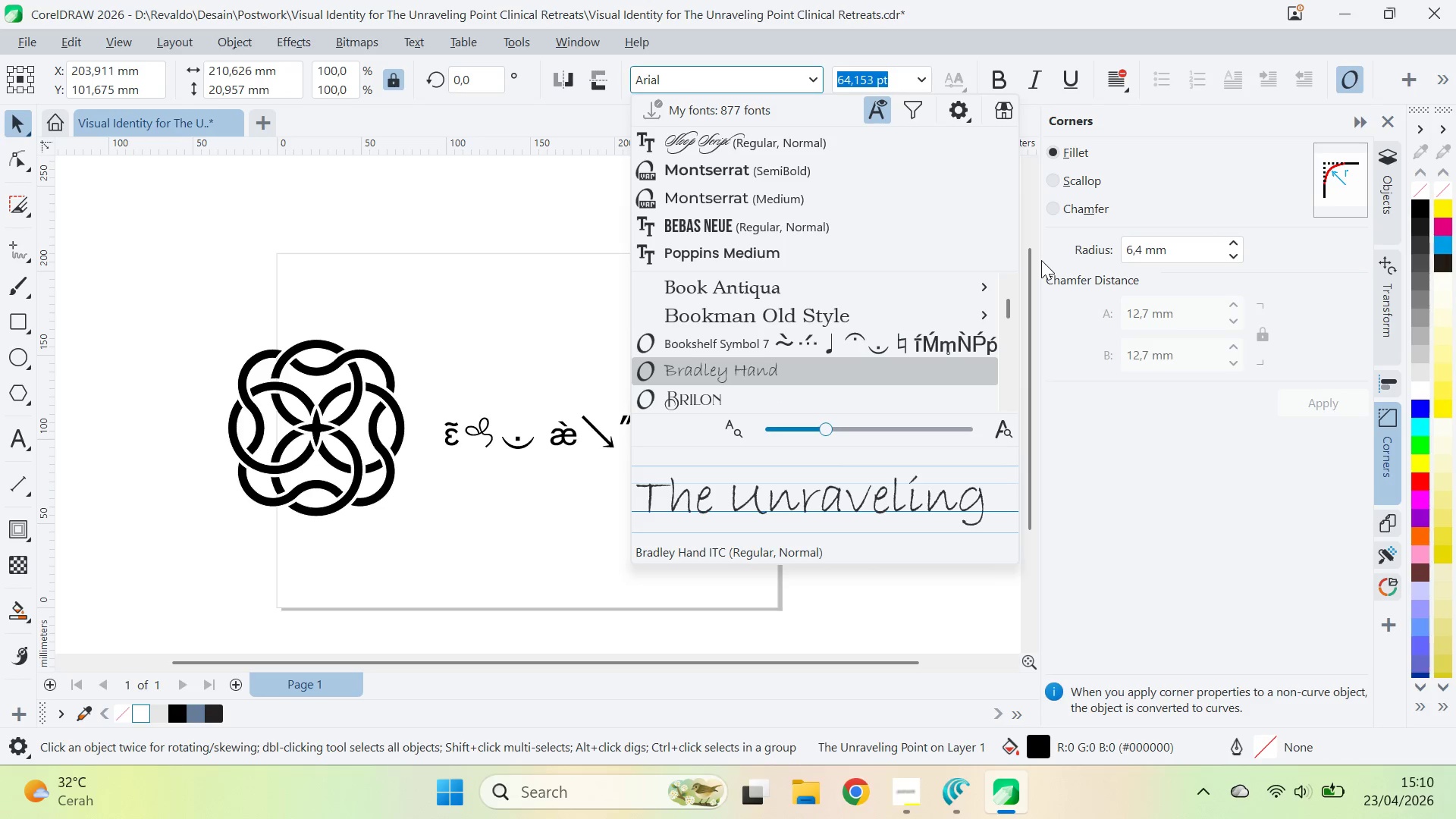 
key(ArrowDown)
 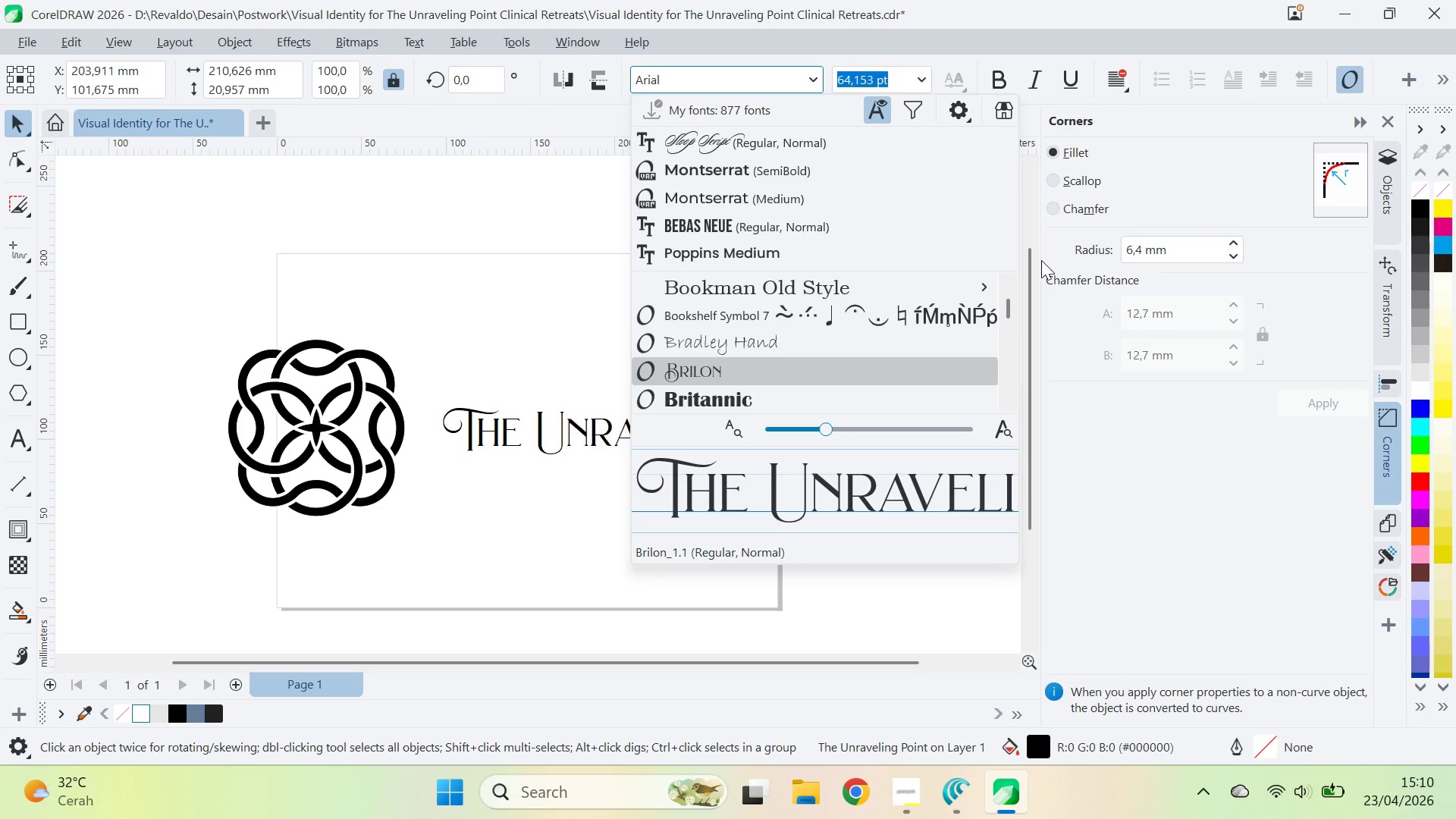 
key(ArrowUp)
 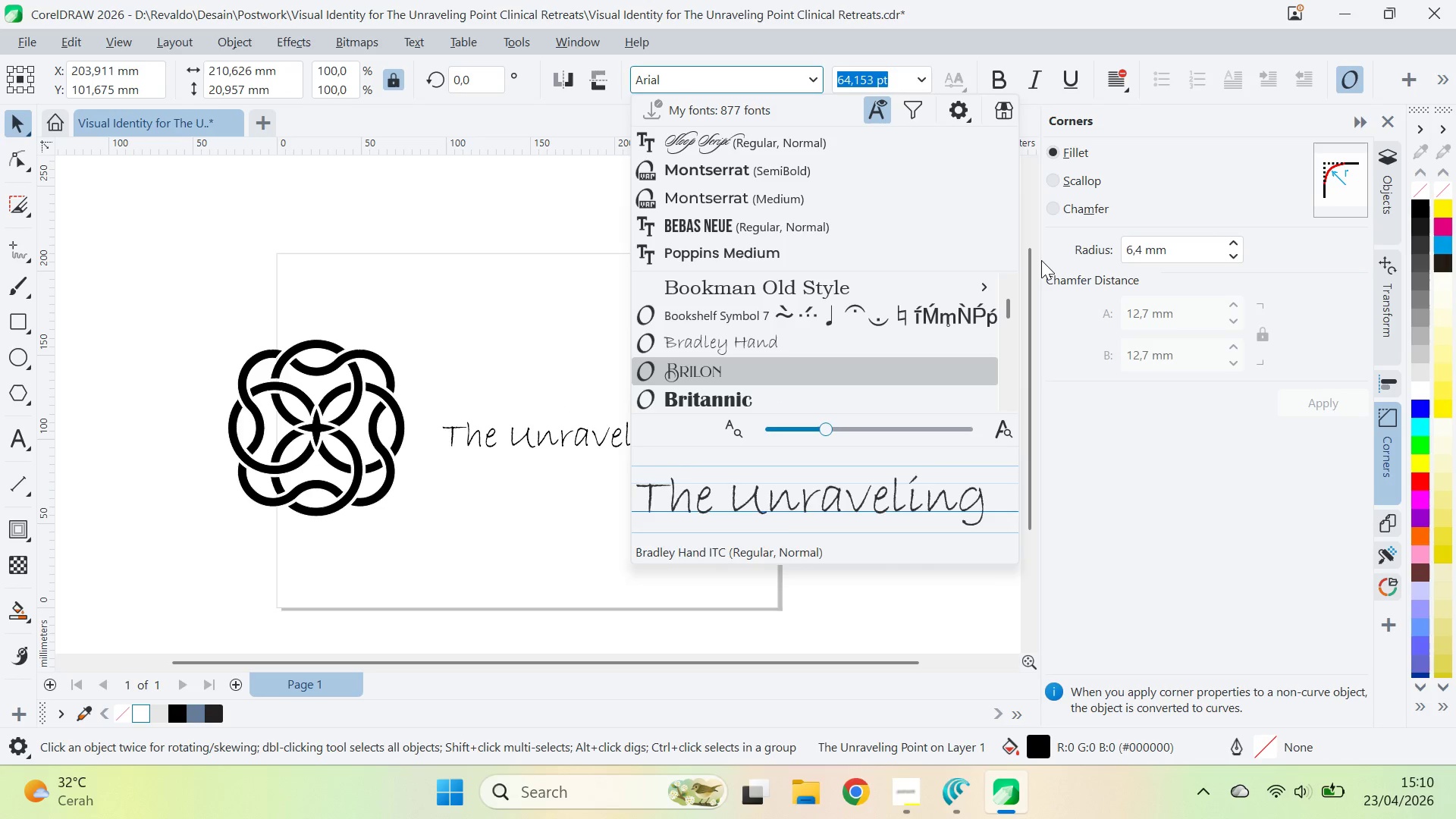 
key(ArrowDown)
 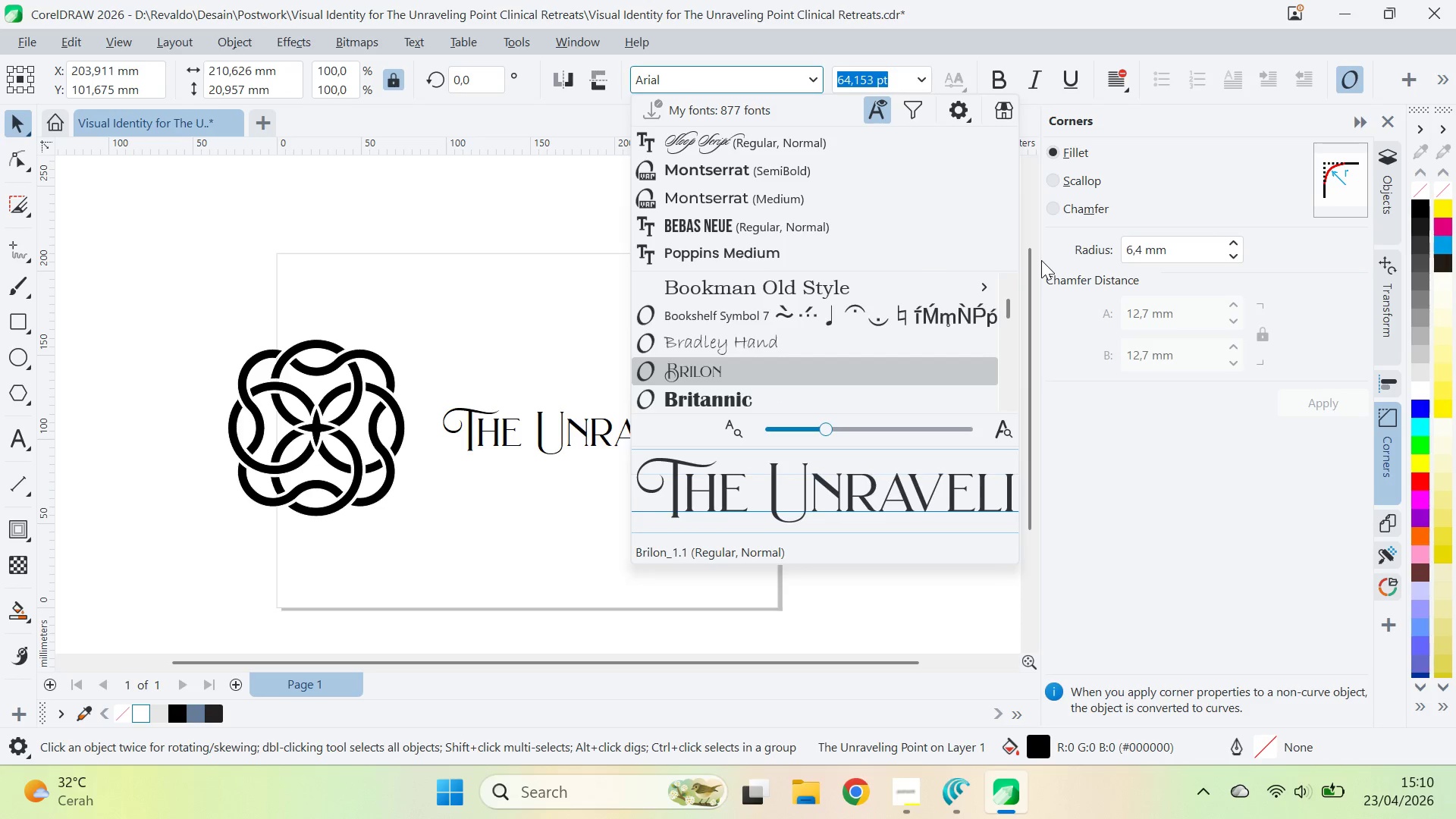 
key(ArrowDown)
 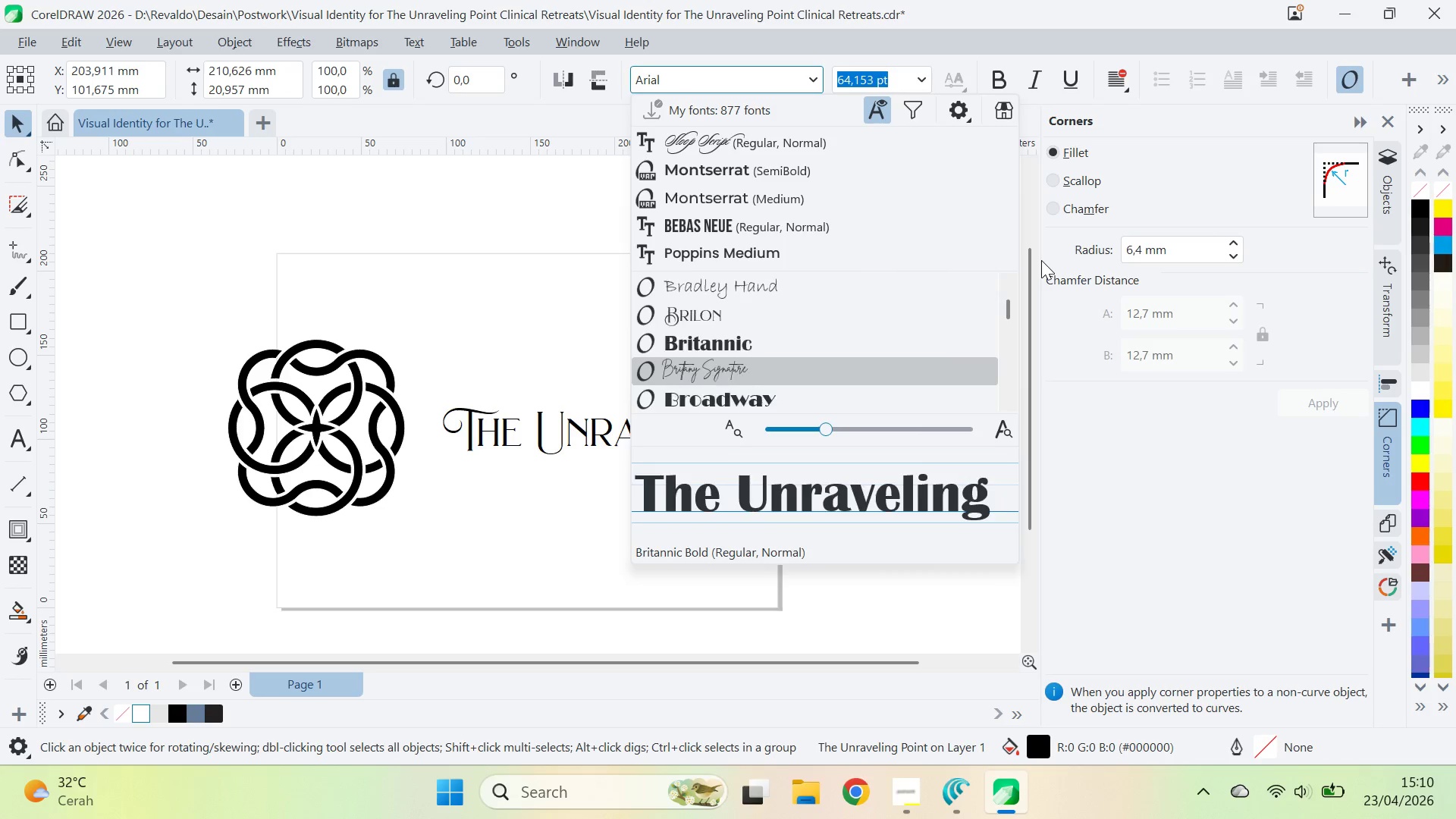 
key(ArrowDown)
 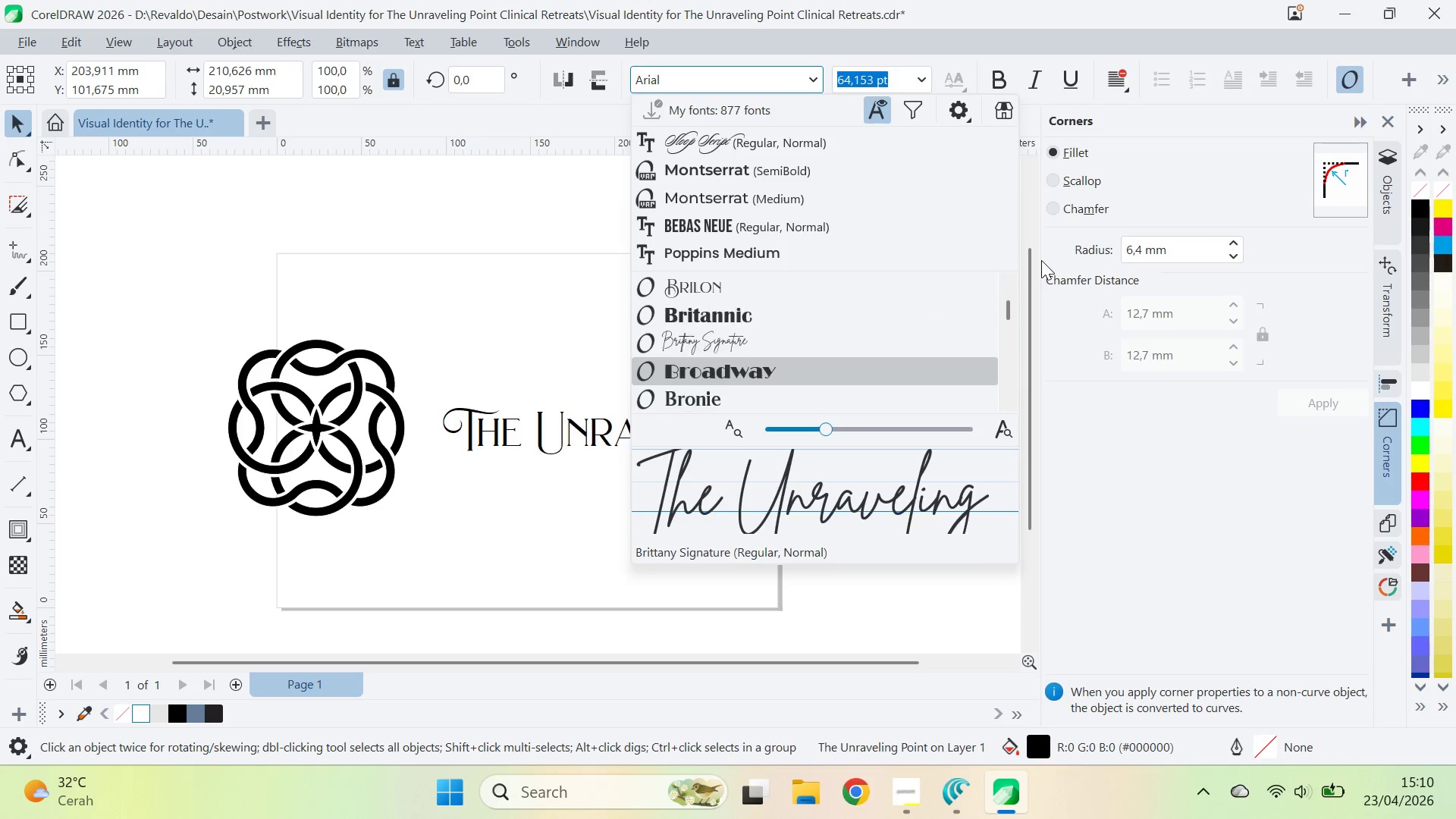 
key(ArrowDown)
 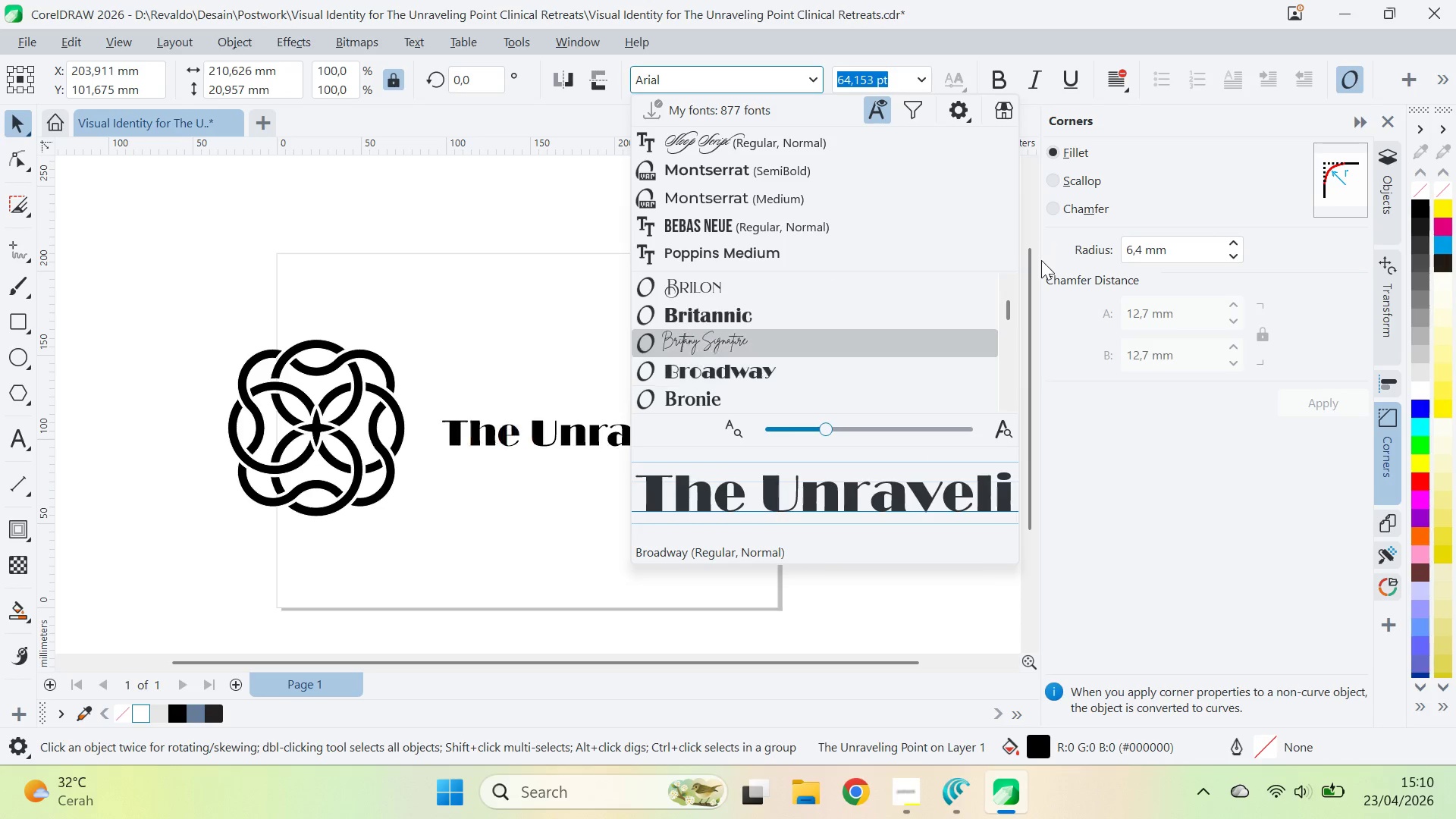 
key(ArrowUp)
 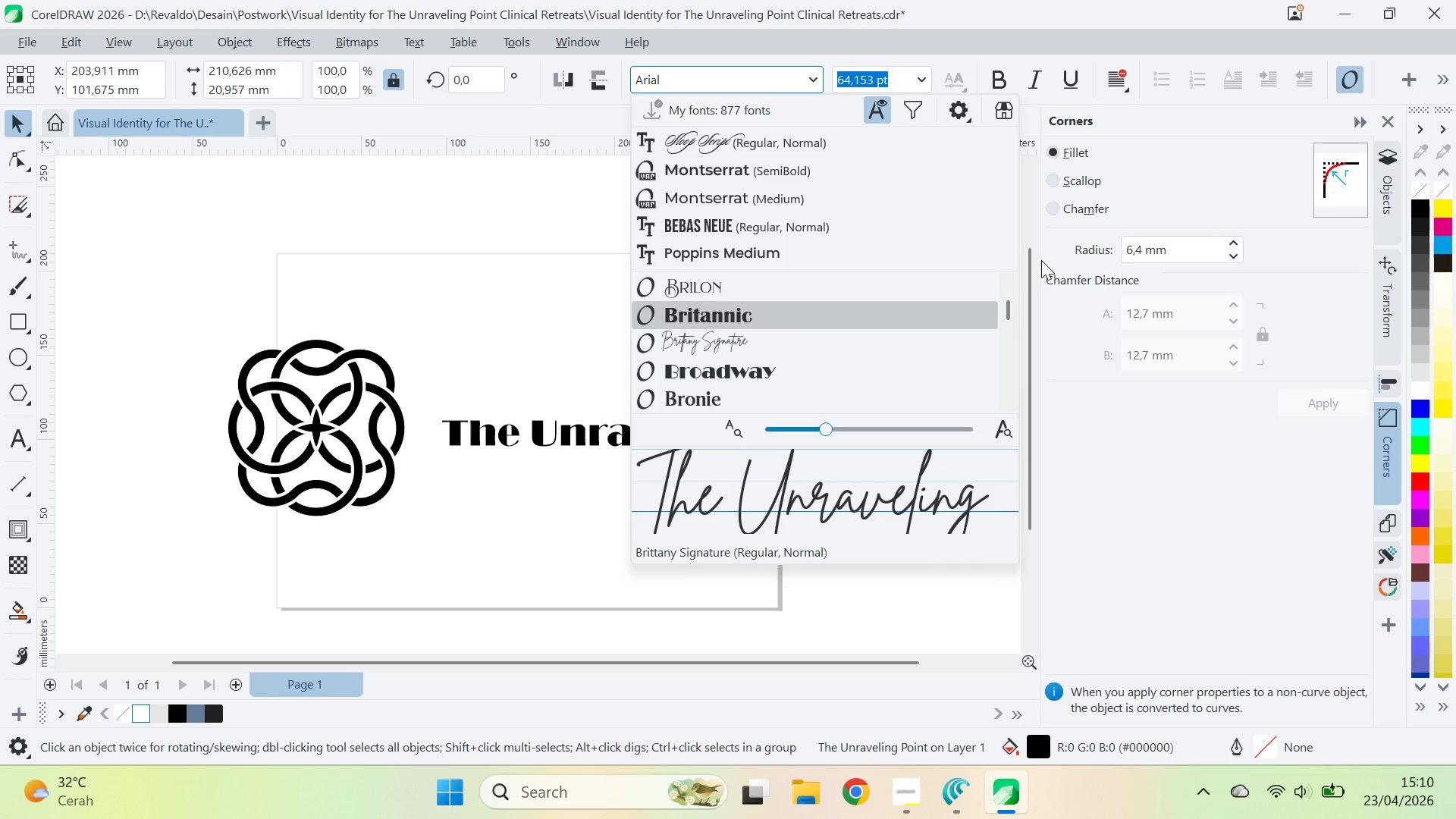 
key(ArrowUp)
 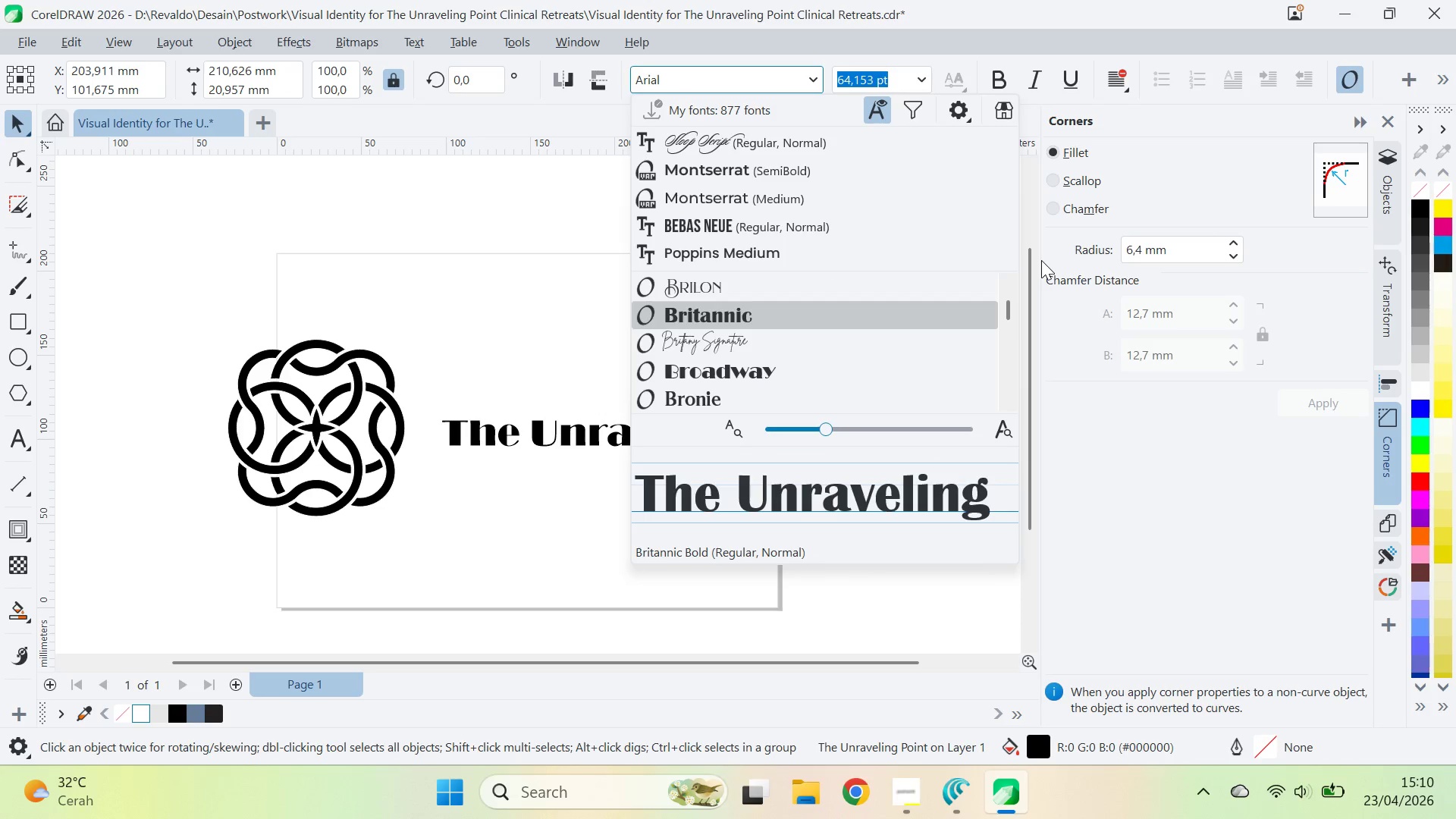 
key(ArrowDown)
 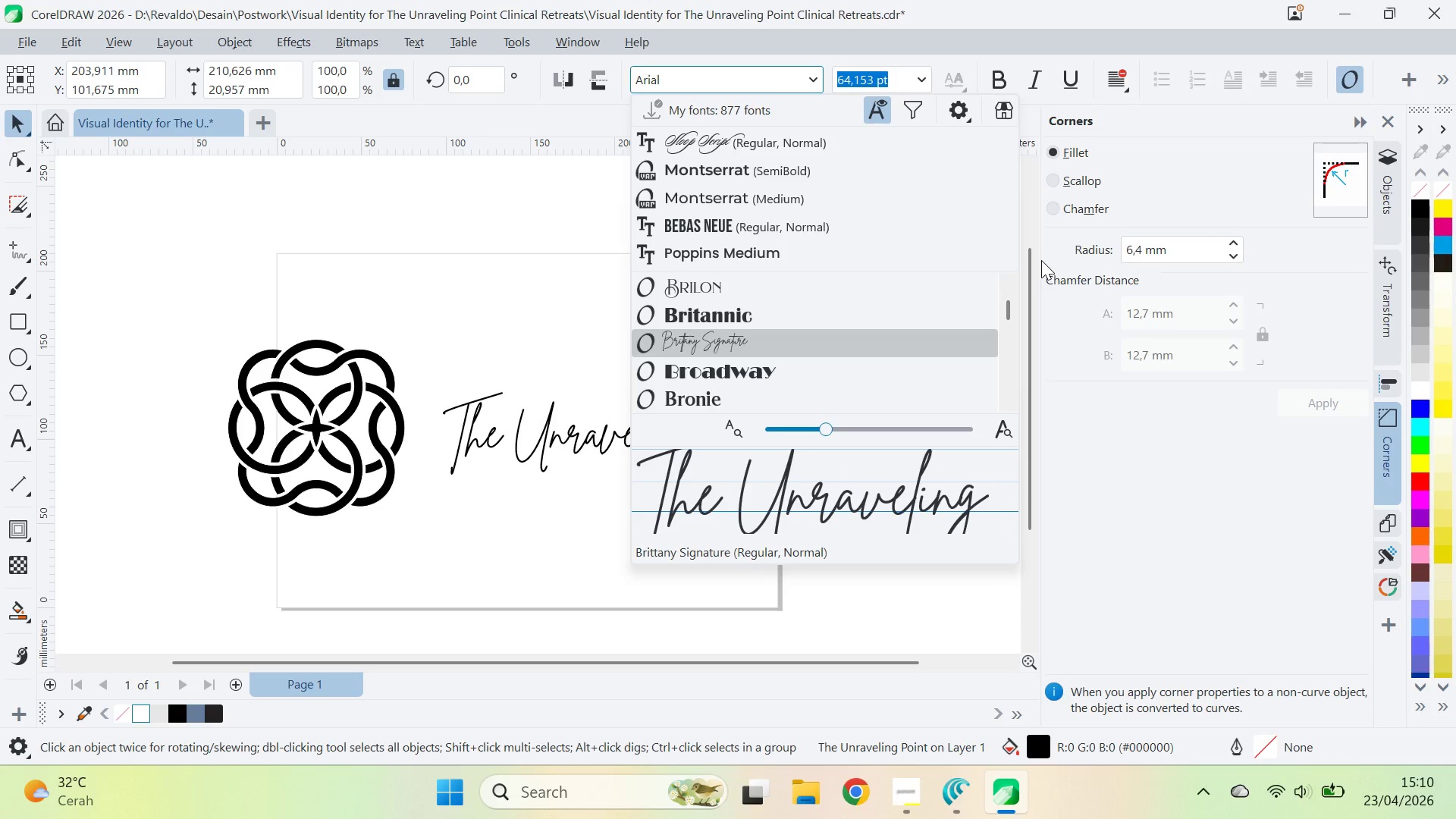 
key(ArrowDown)
 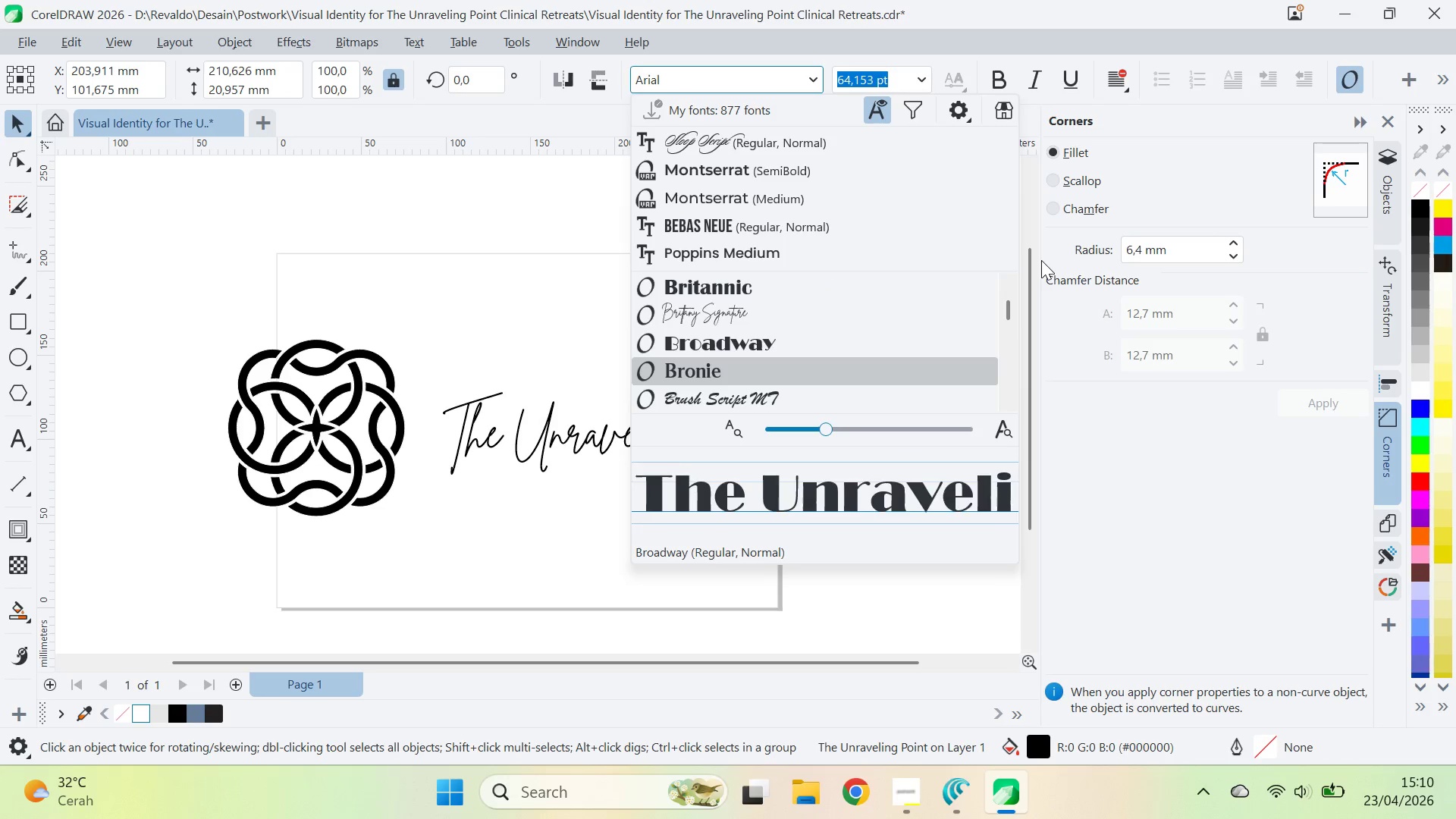 
key(ArrowDown)
 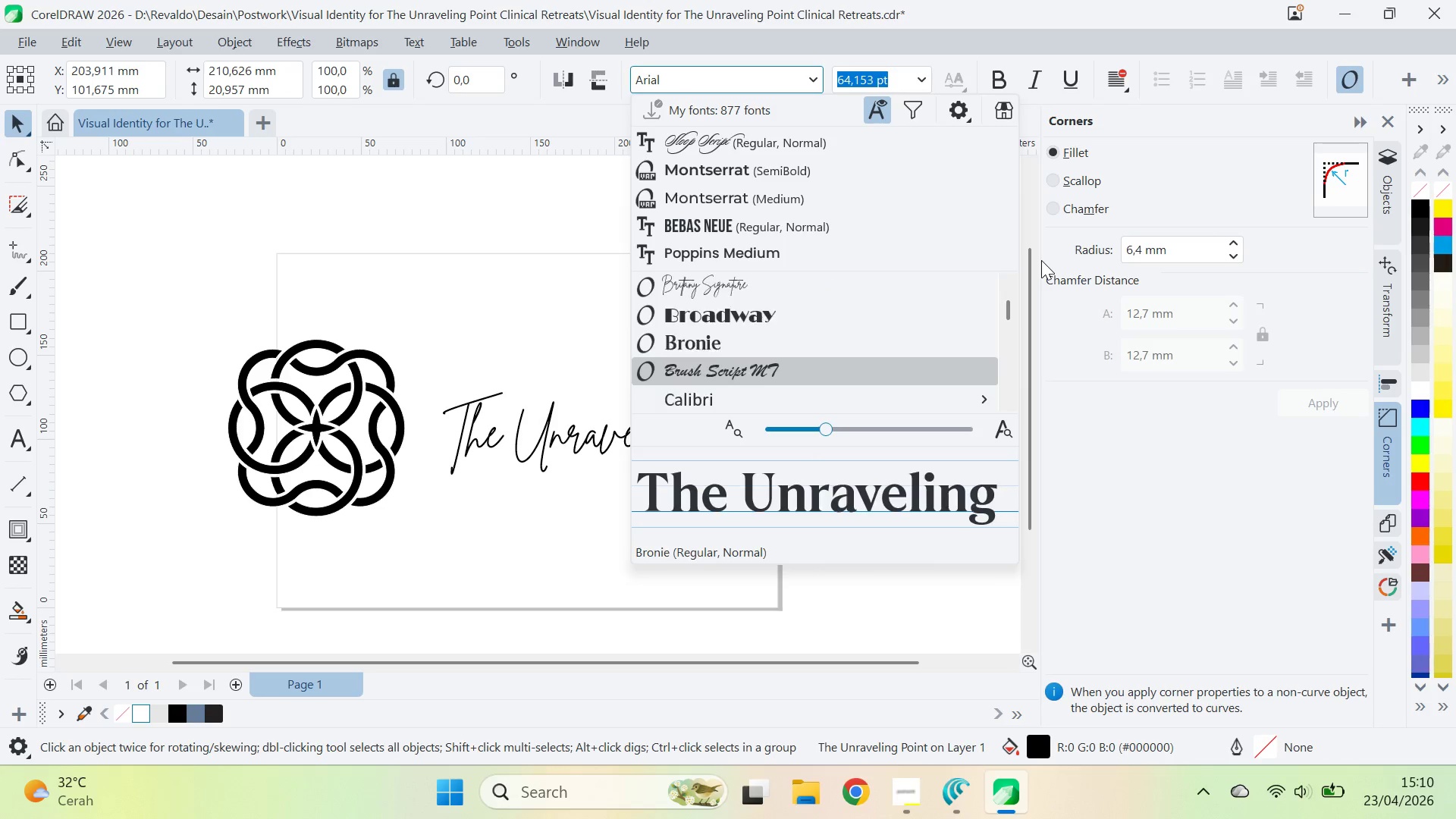 
key(ArrowDown)
 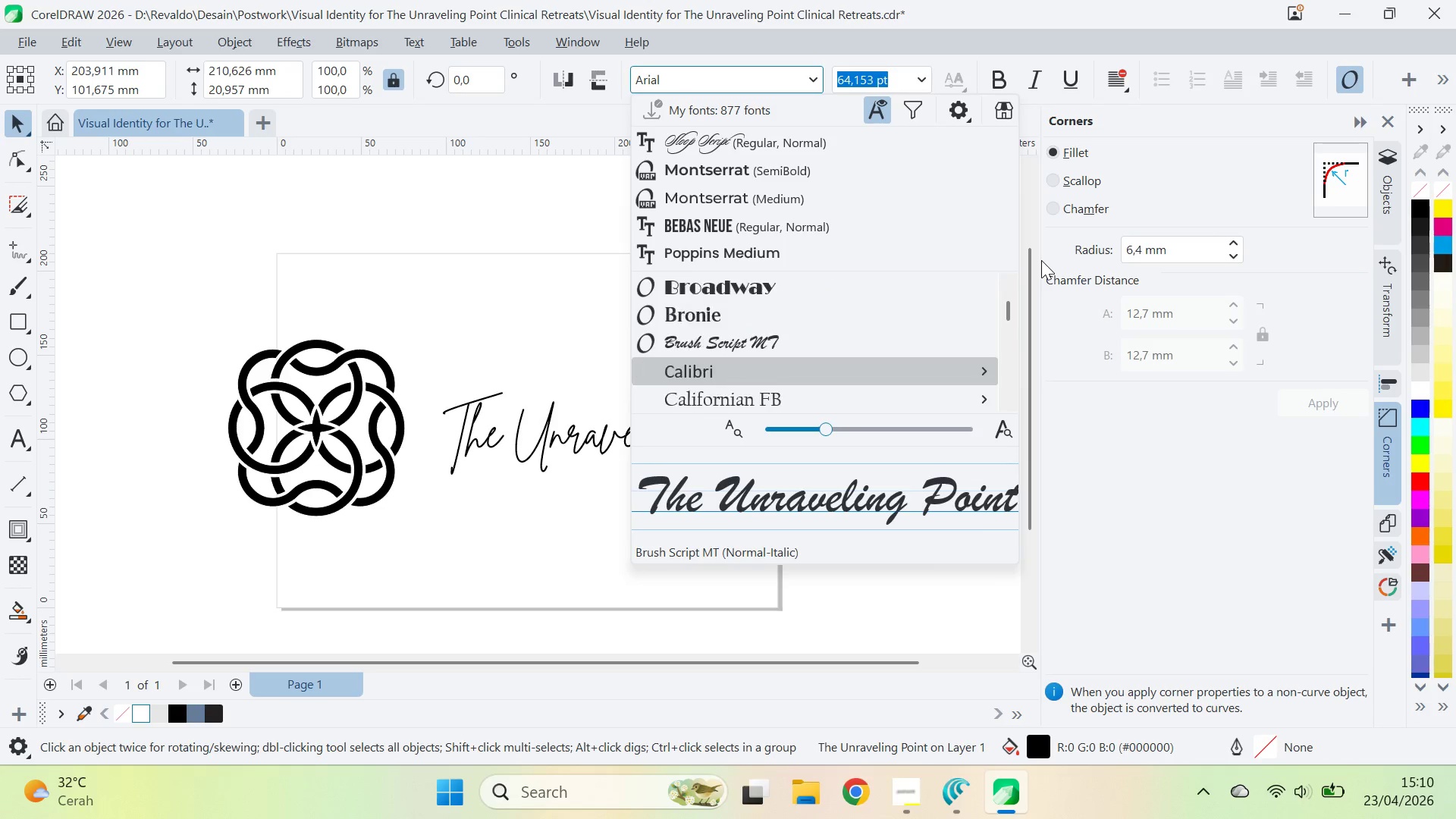 
key(ArrowDown)
 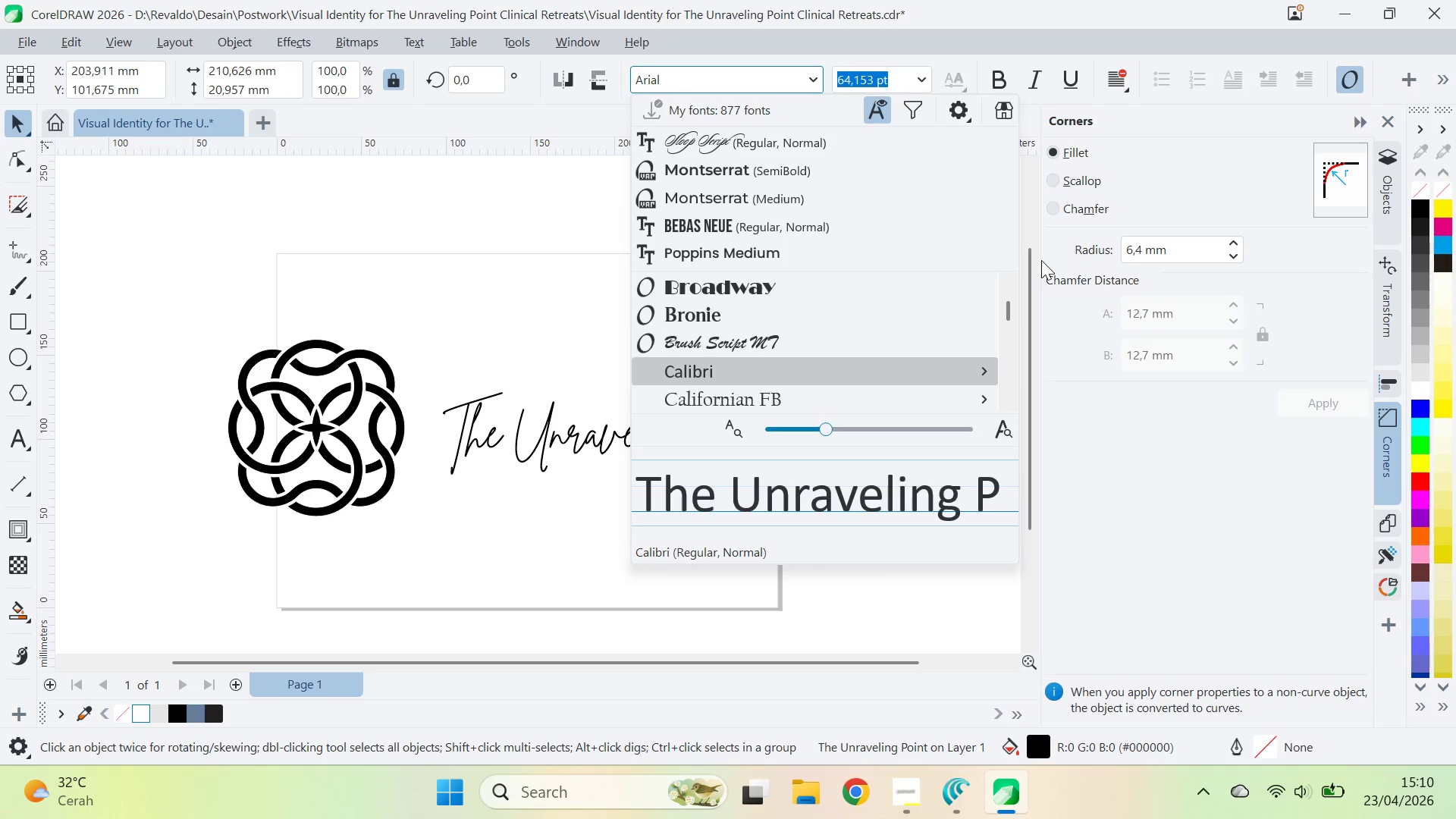 
key(ArrowDown)
 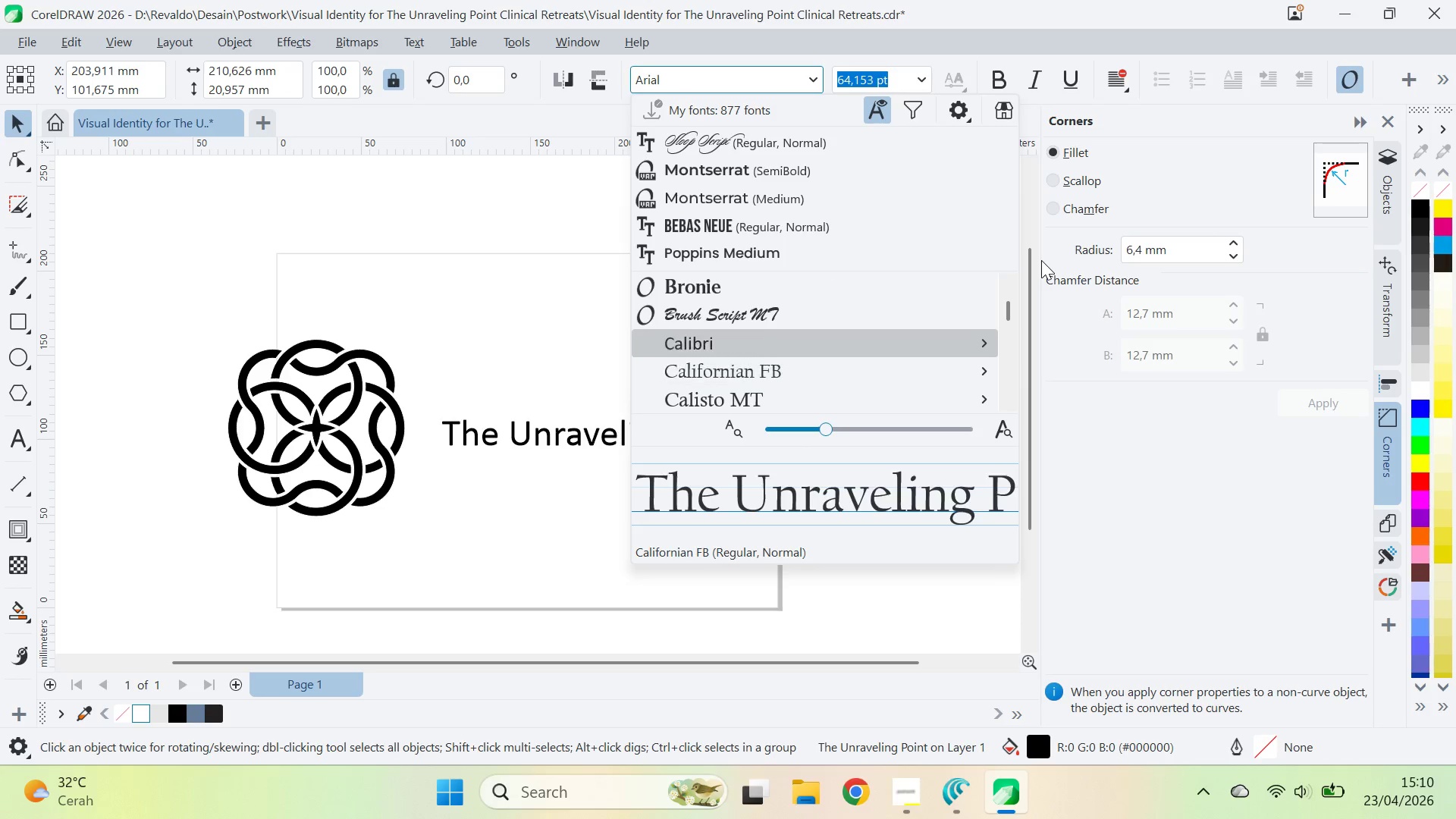 
key(ArrowUp)
 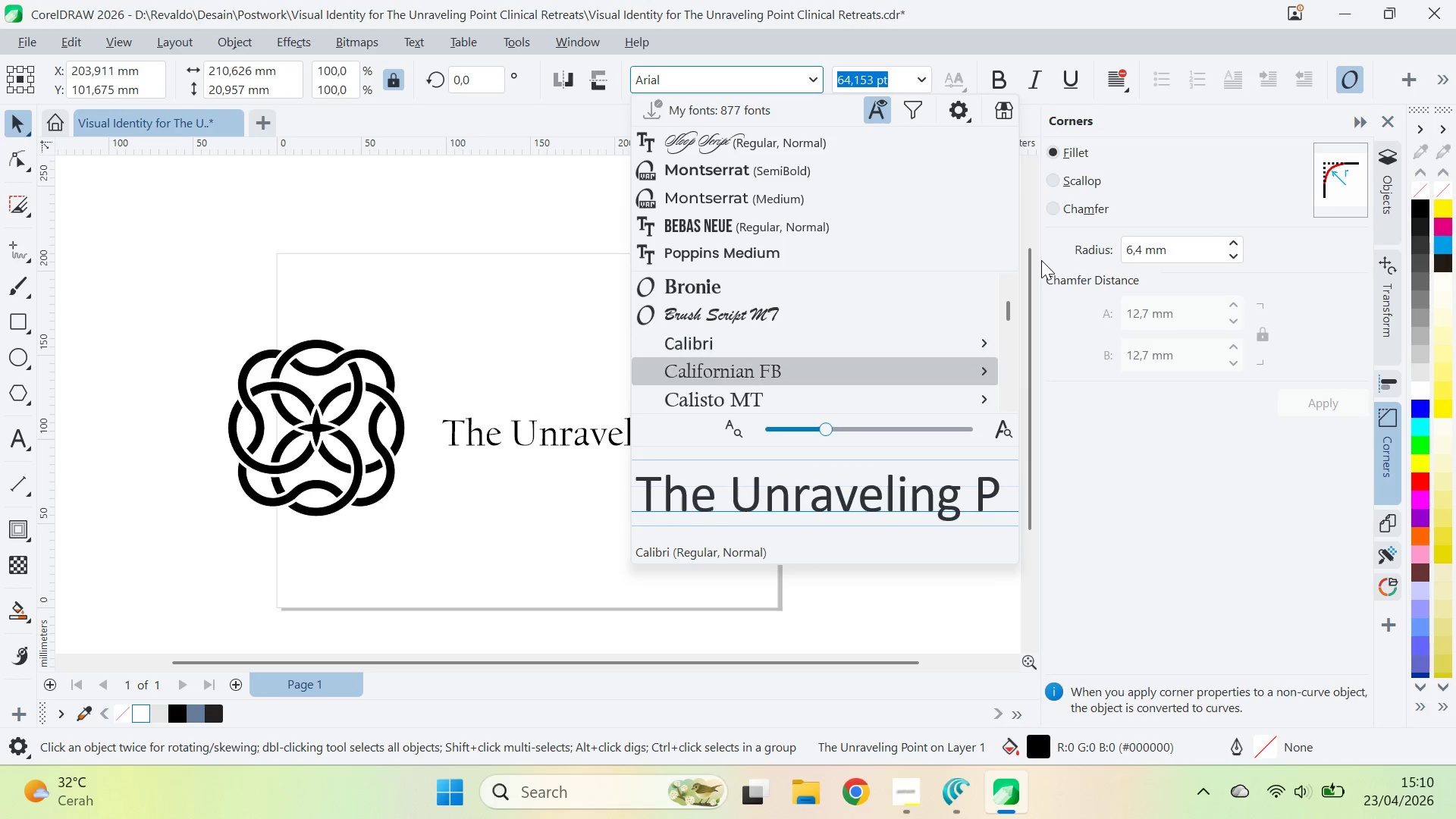 
key(ArrowDown)
 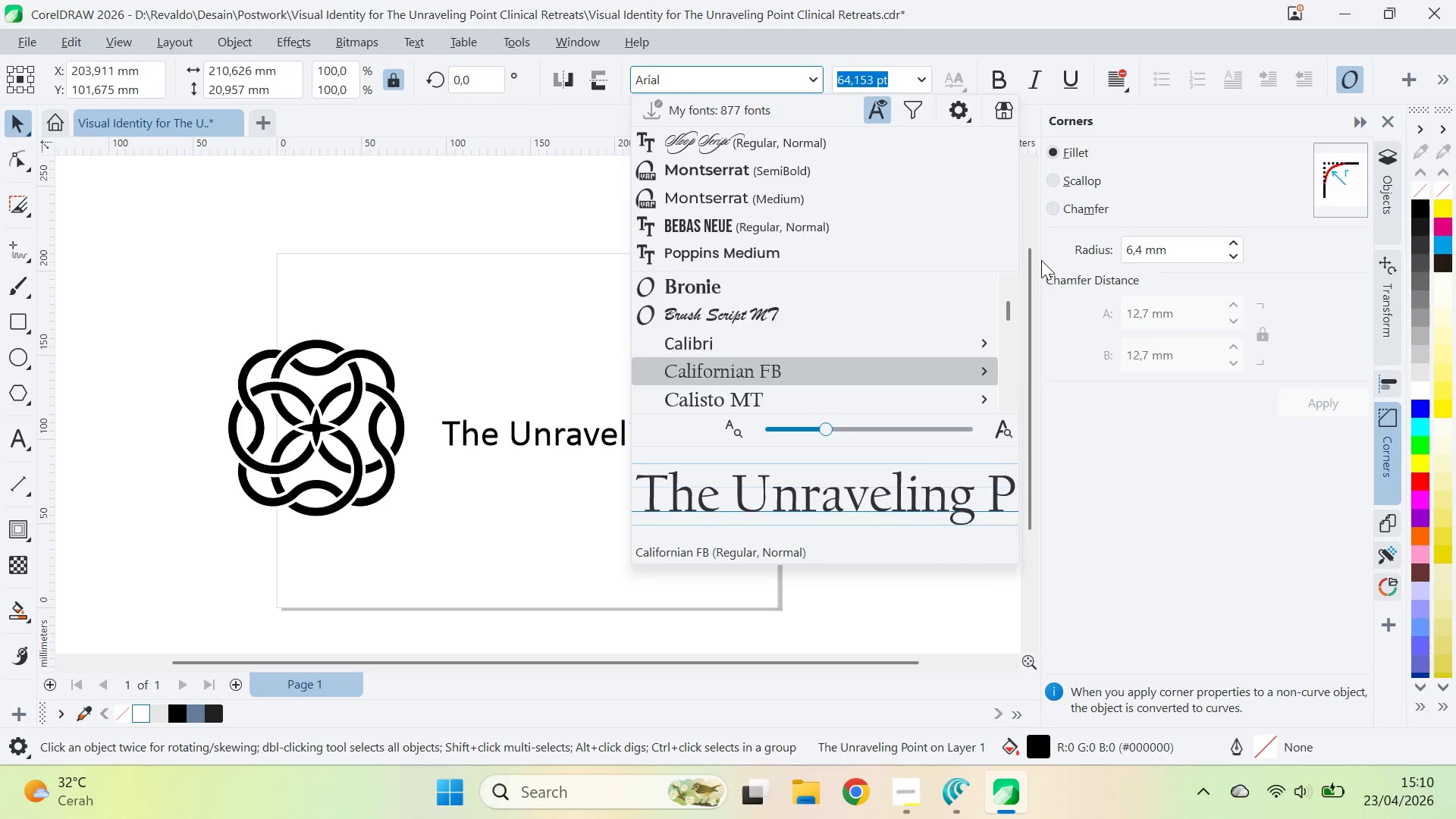 
key(ArrowDown)
 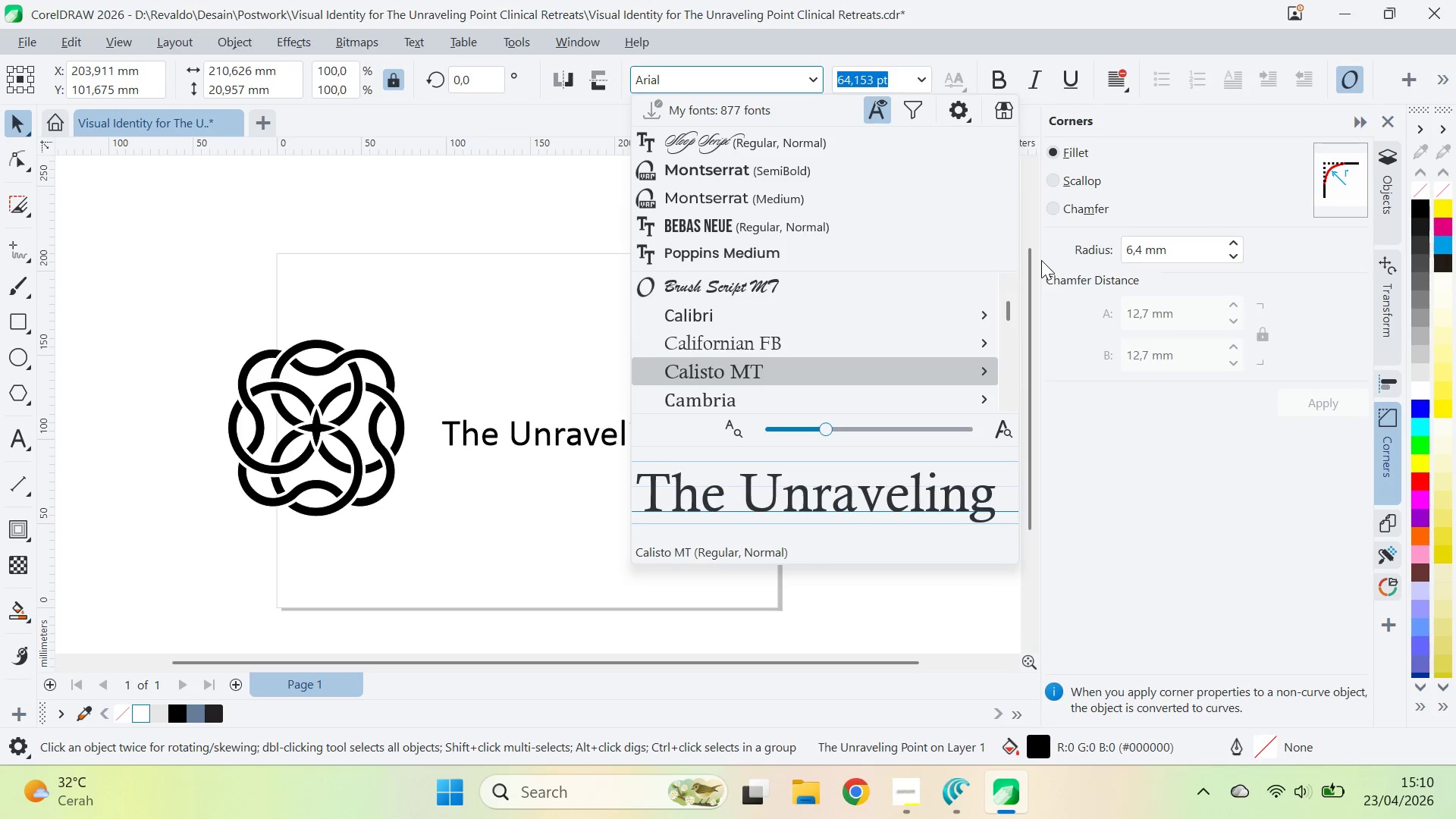 
key(ArrowDown)
 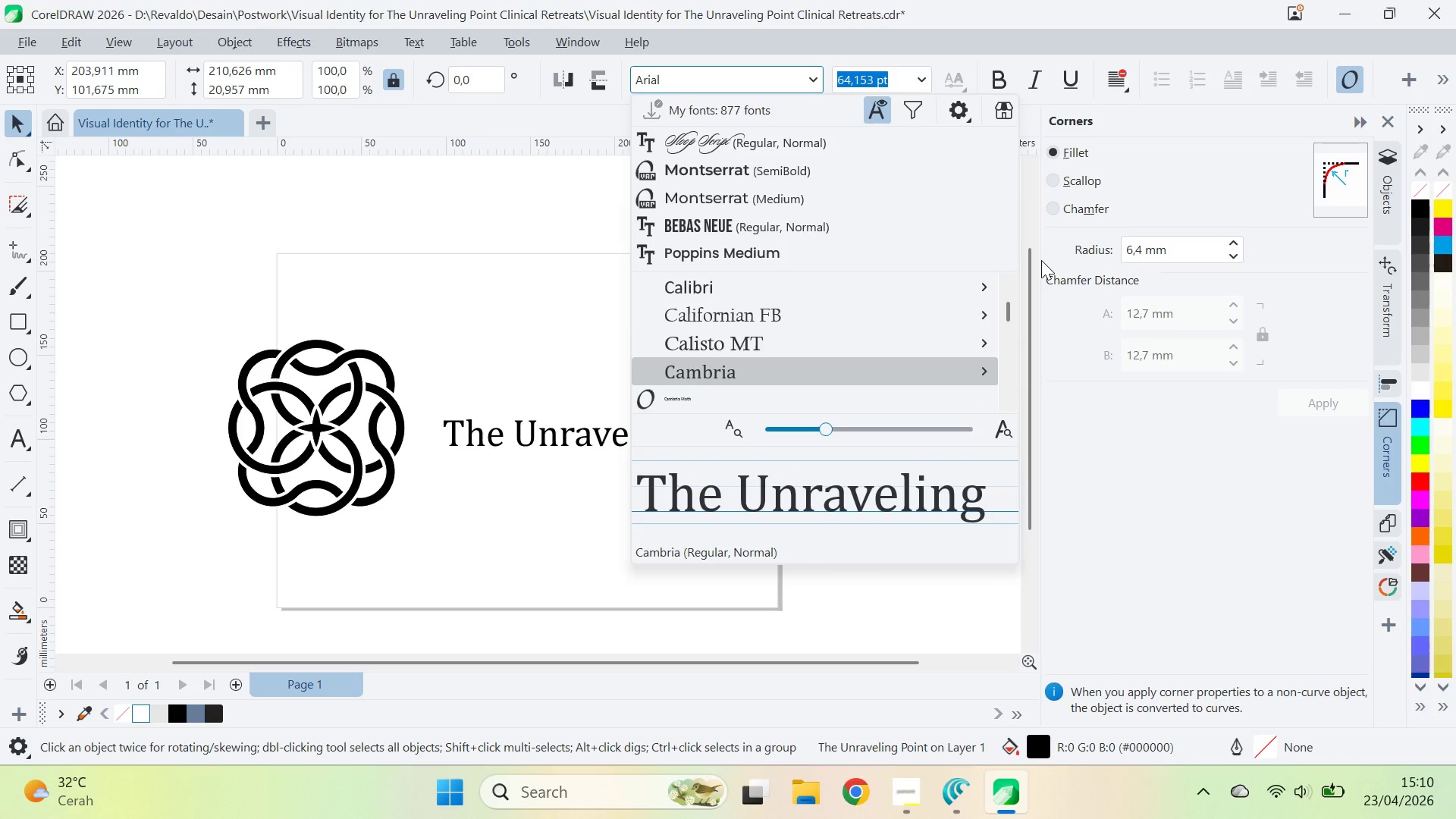 
key(ArrowDown)
 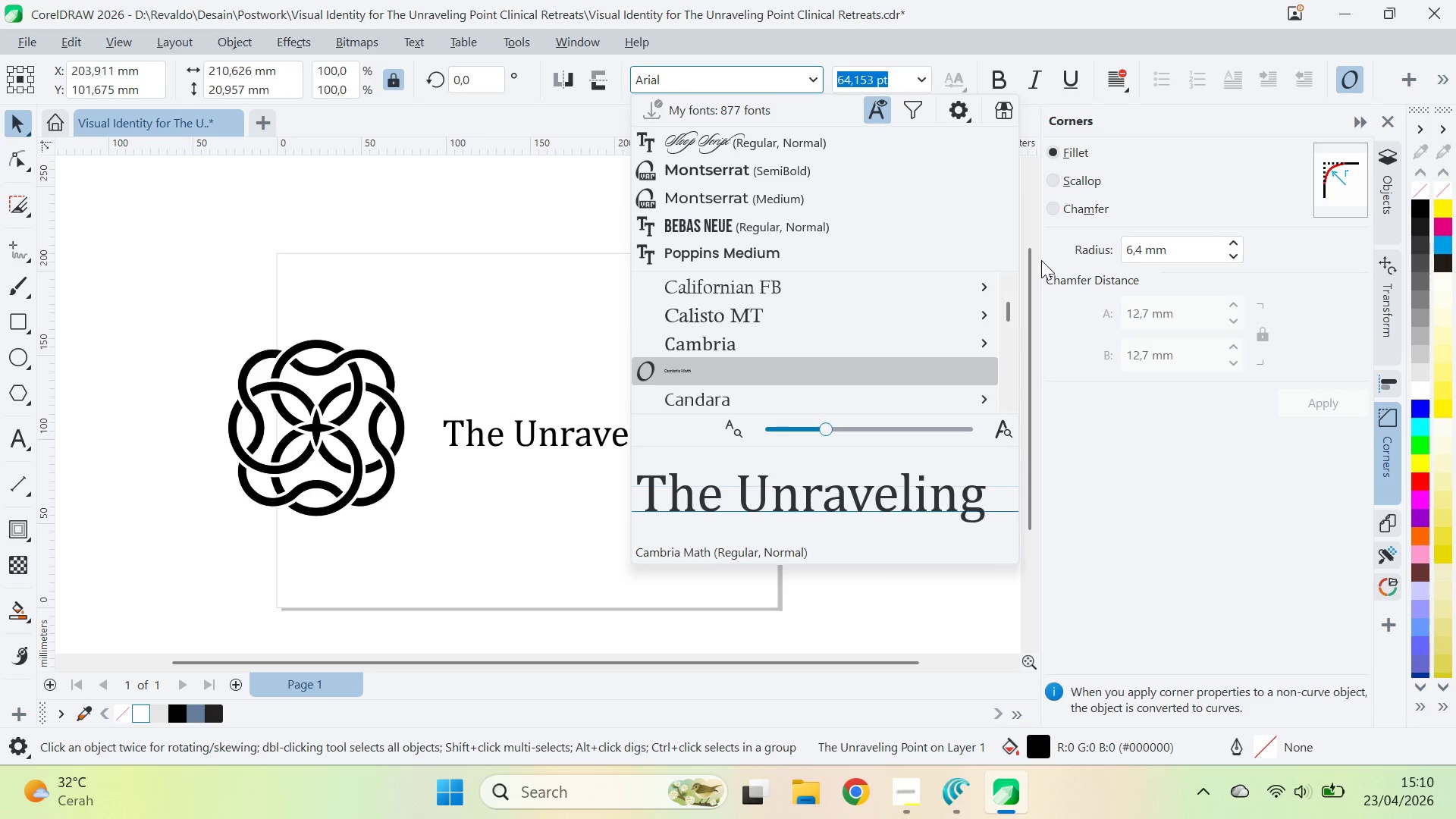 
key(ArrowDown)
 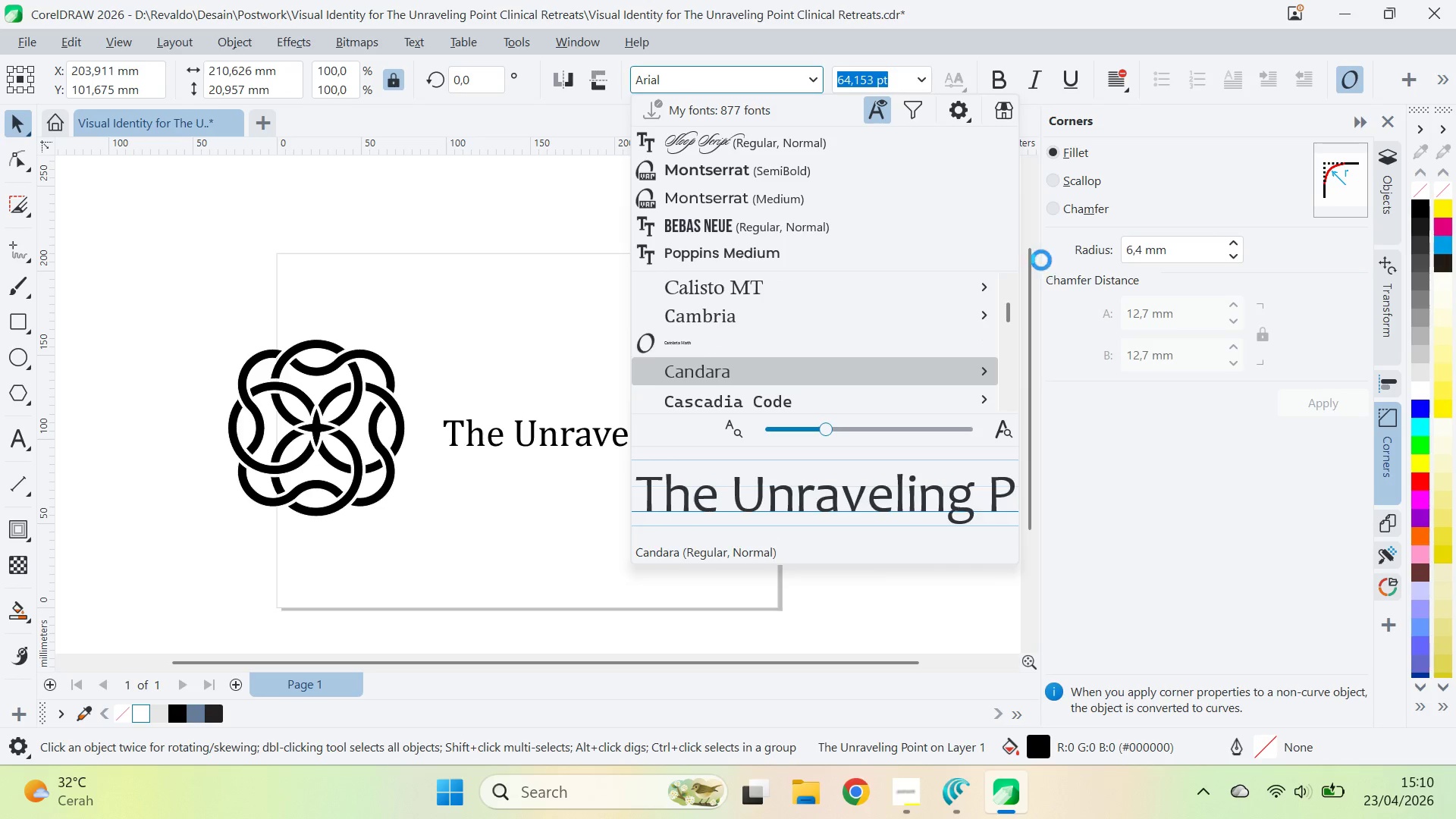 
key(ArrowDown)
 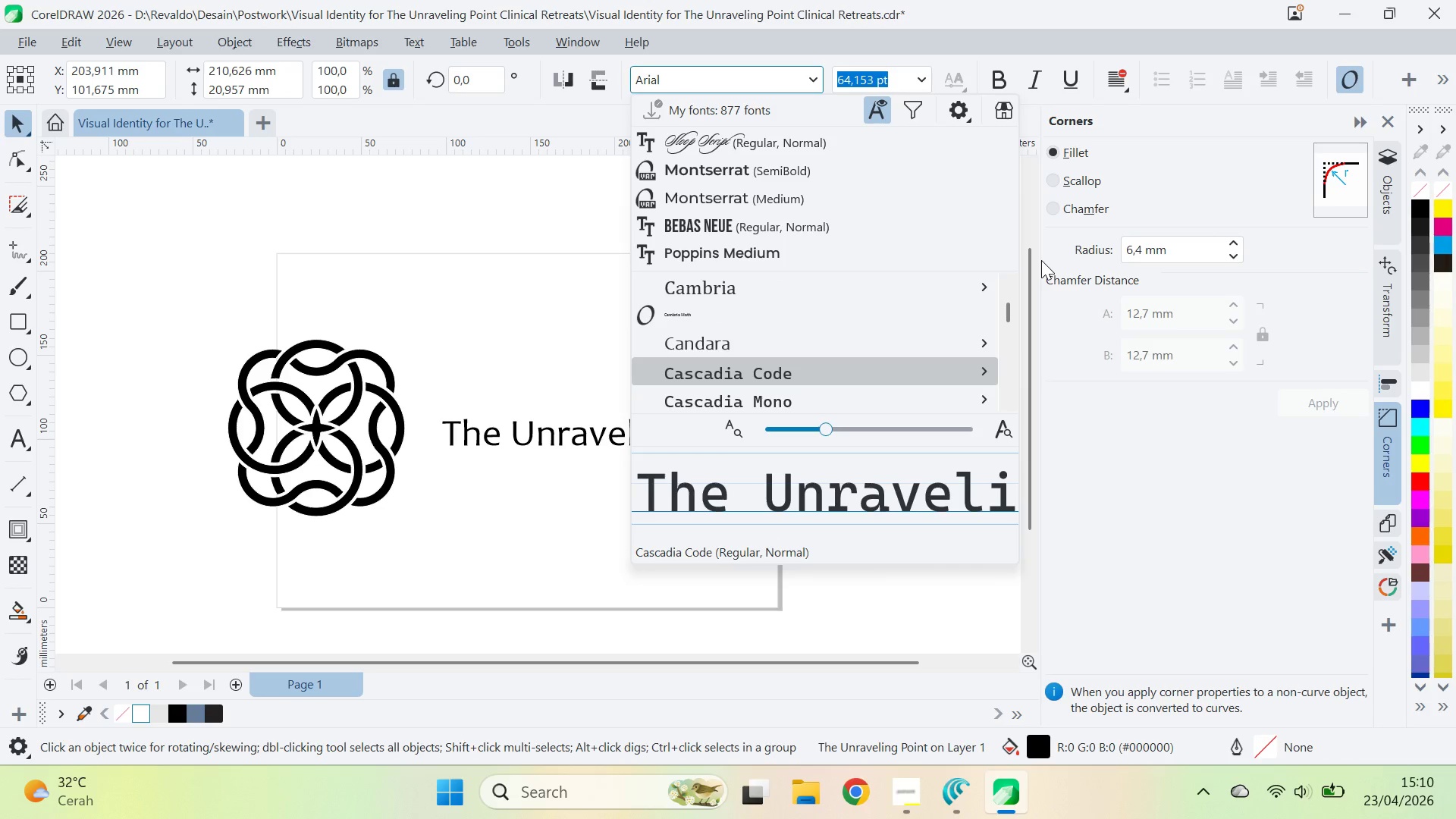 
key(ArrowDown)
 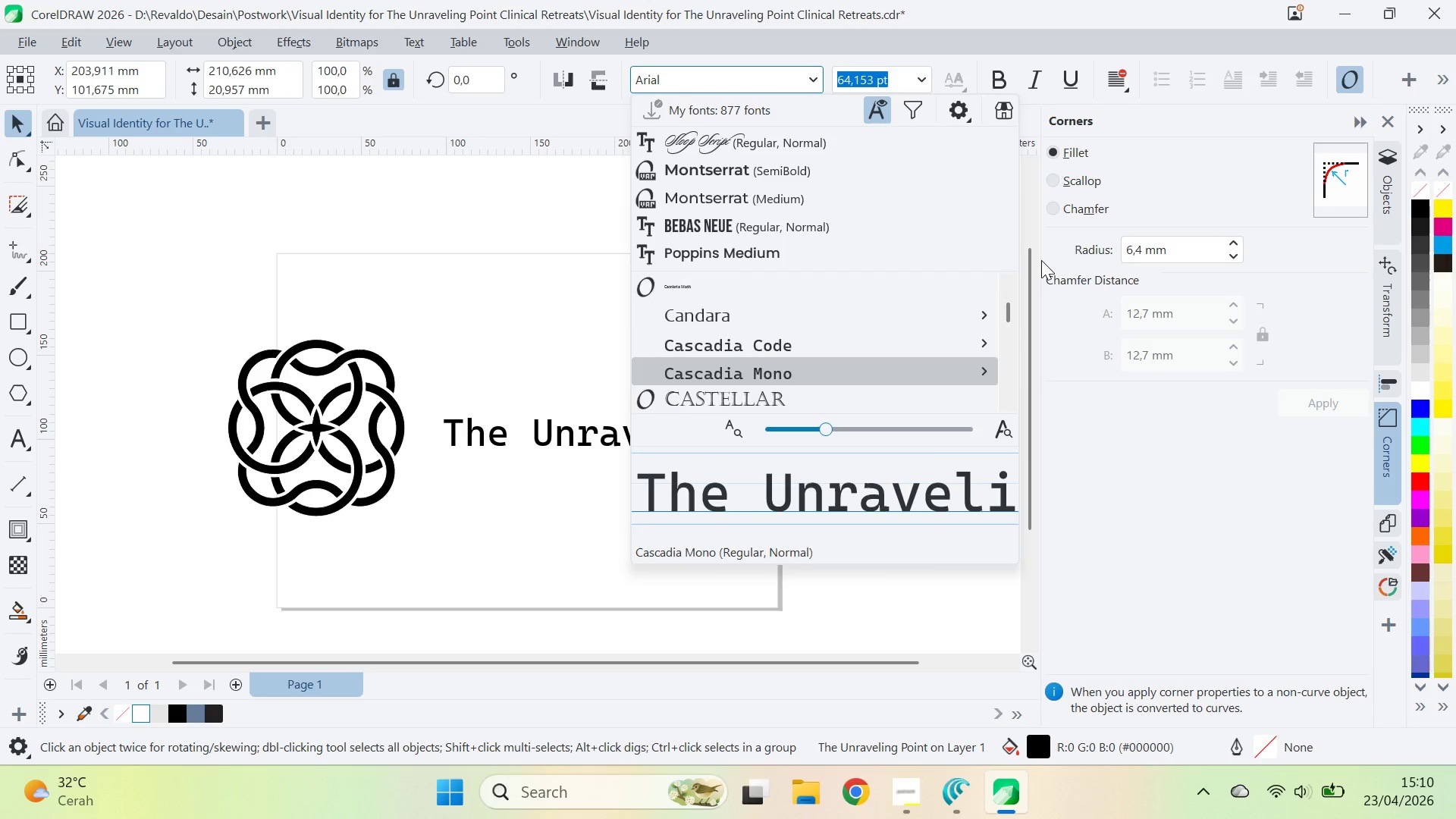 
key(ArrowDown)
 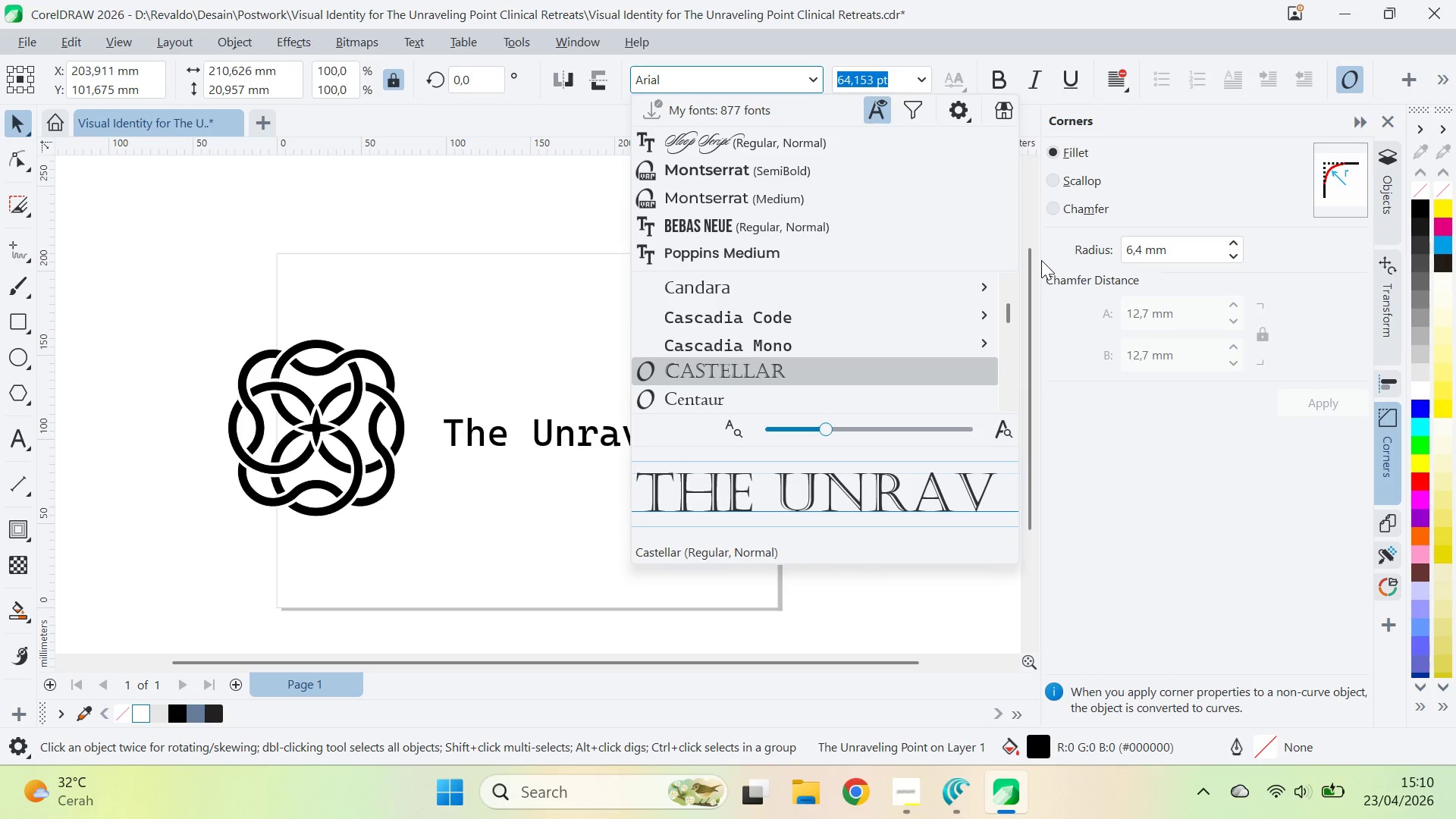 
key(ArrowDown)
 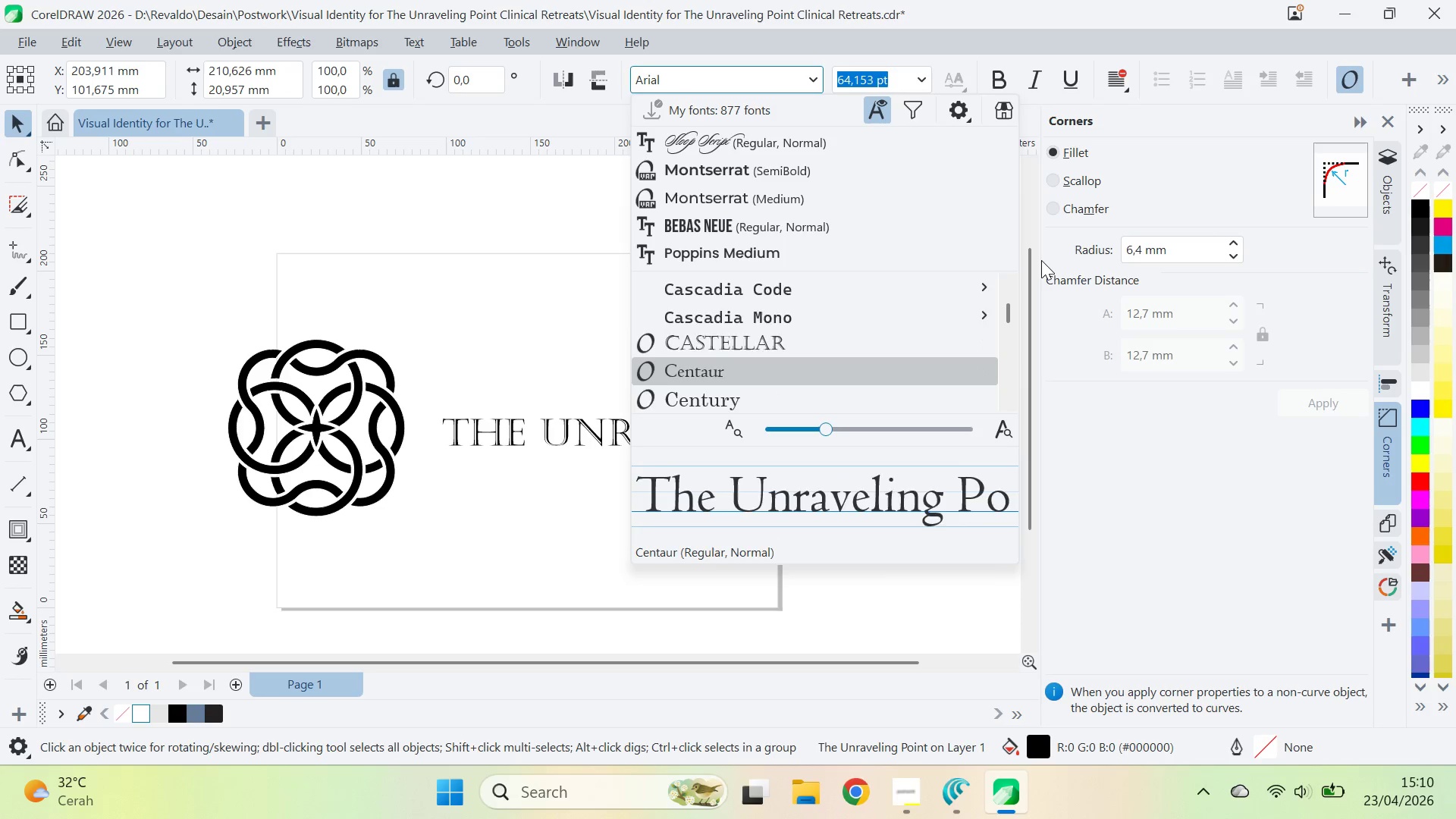 
key(ArrowDown)
 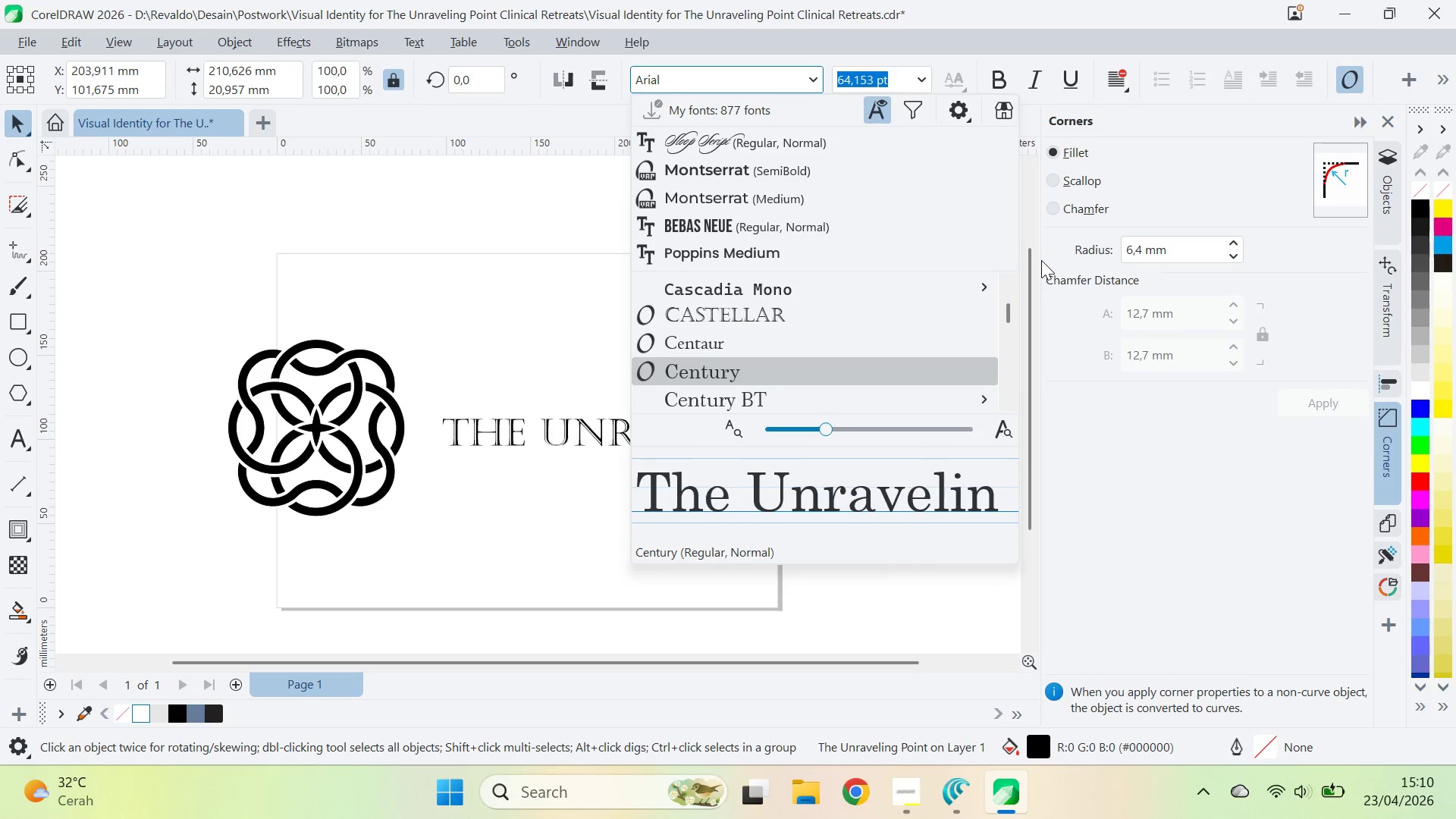 
key(ArrowDown)
 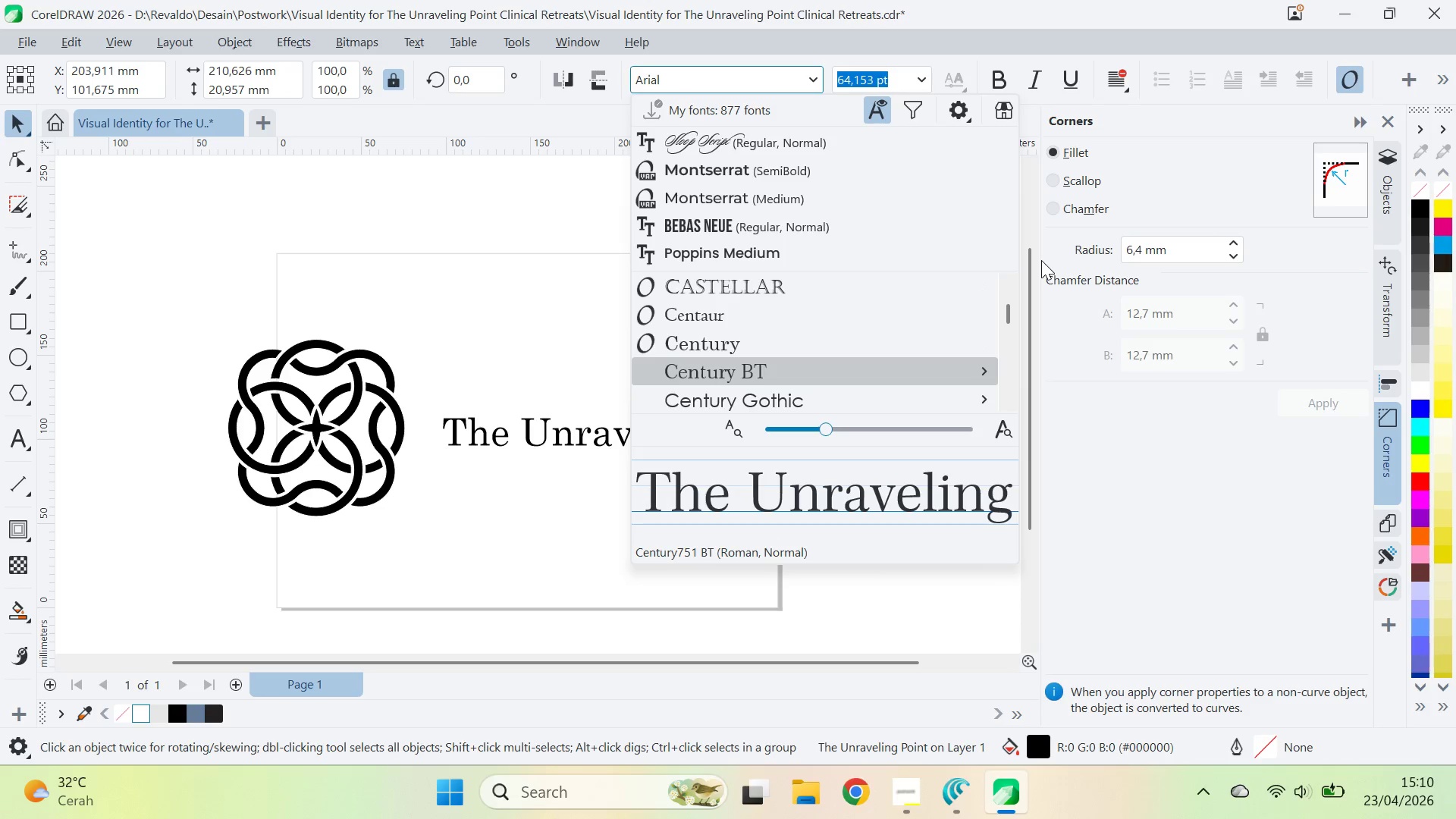 
key(ArrowDown)
 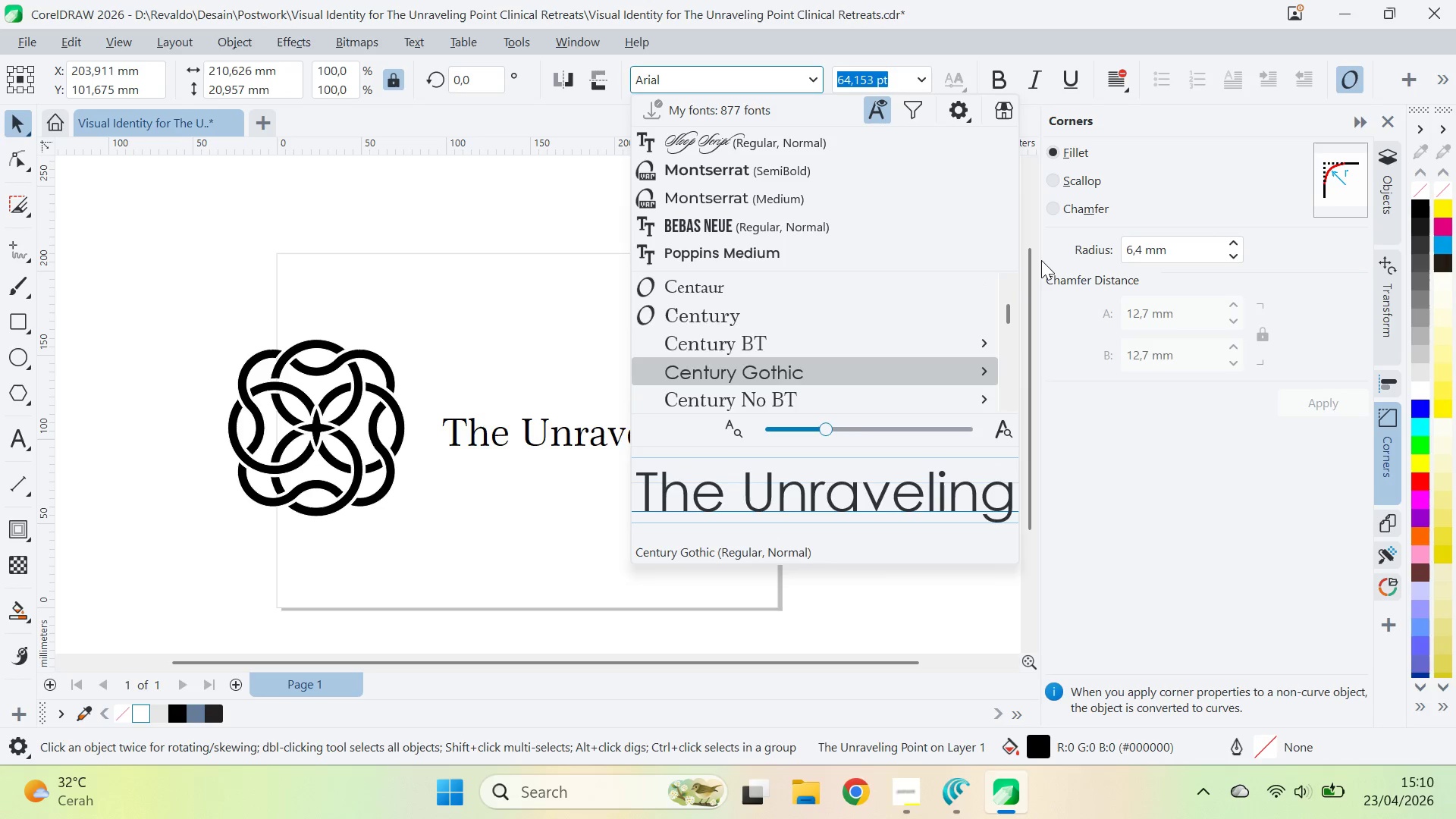 
key(ArrowDown)
 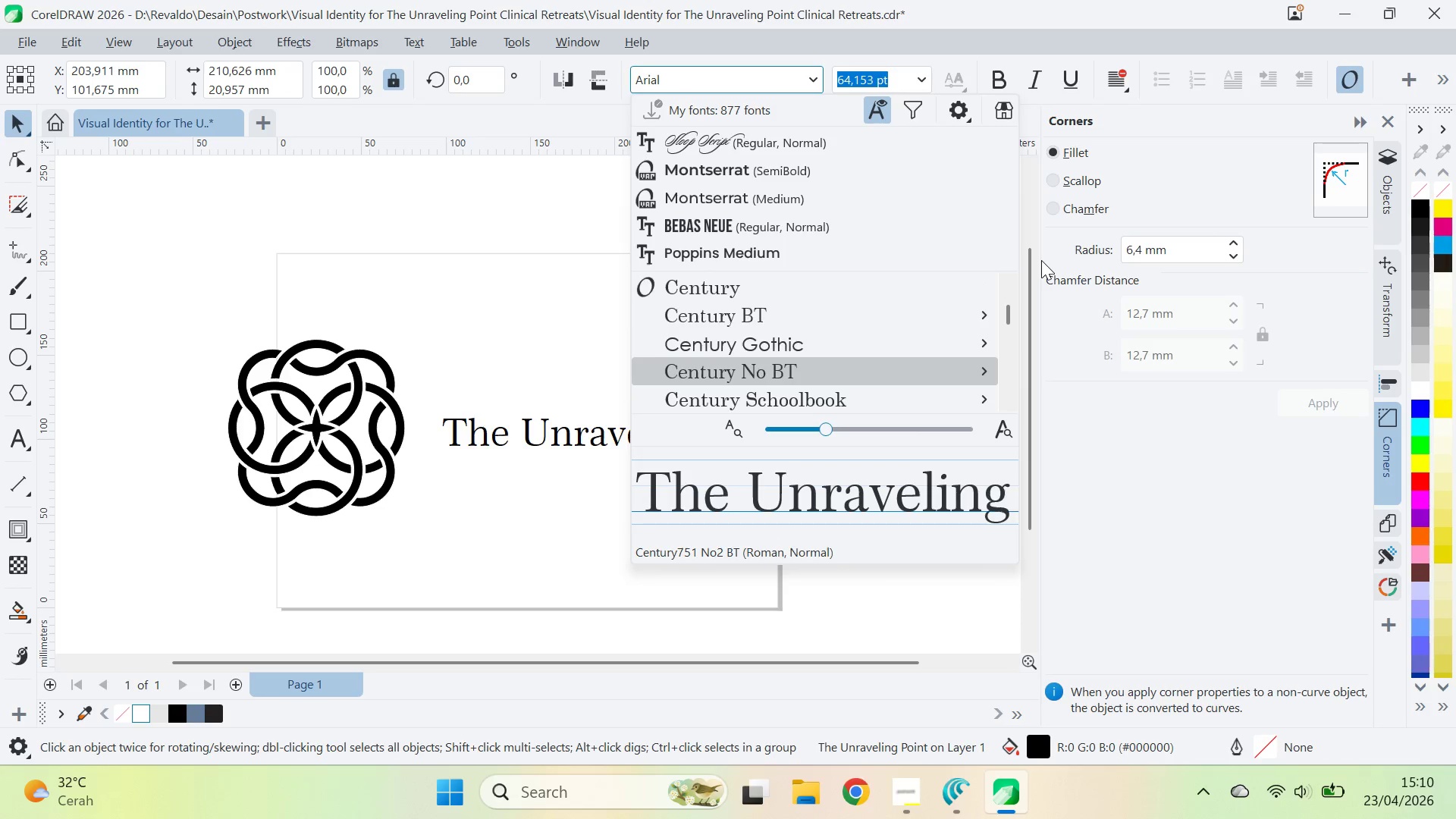 
key(ArrowDown)
 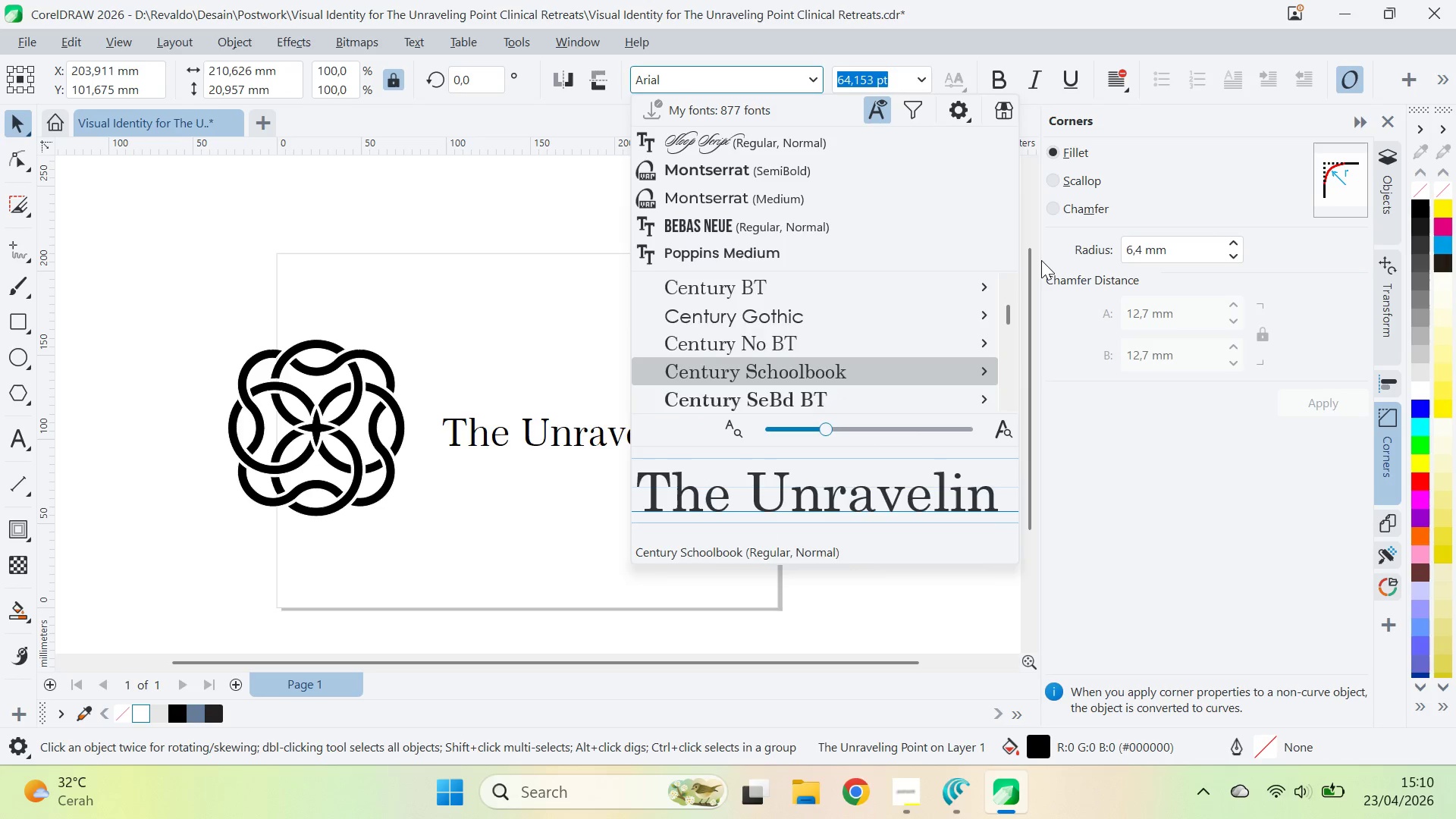 
key(ArrowDown)
 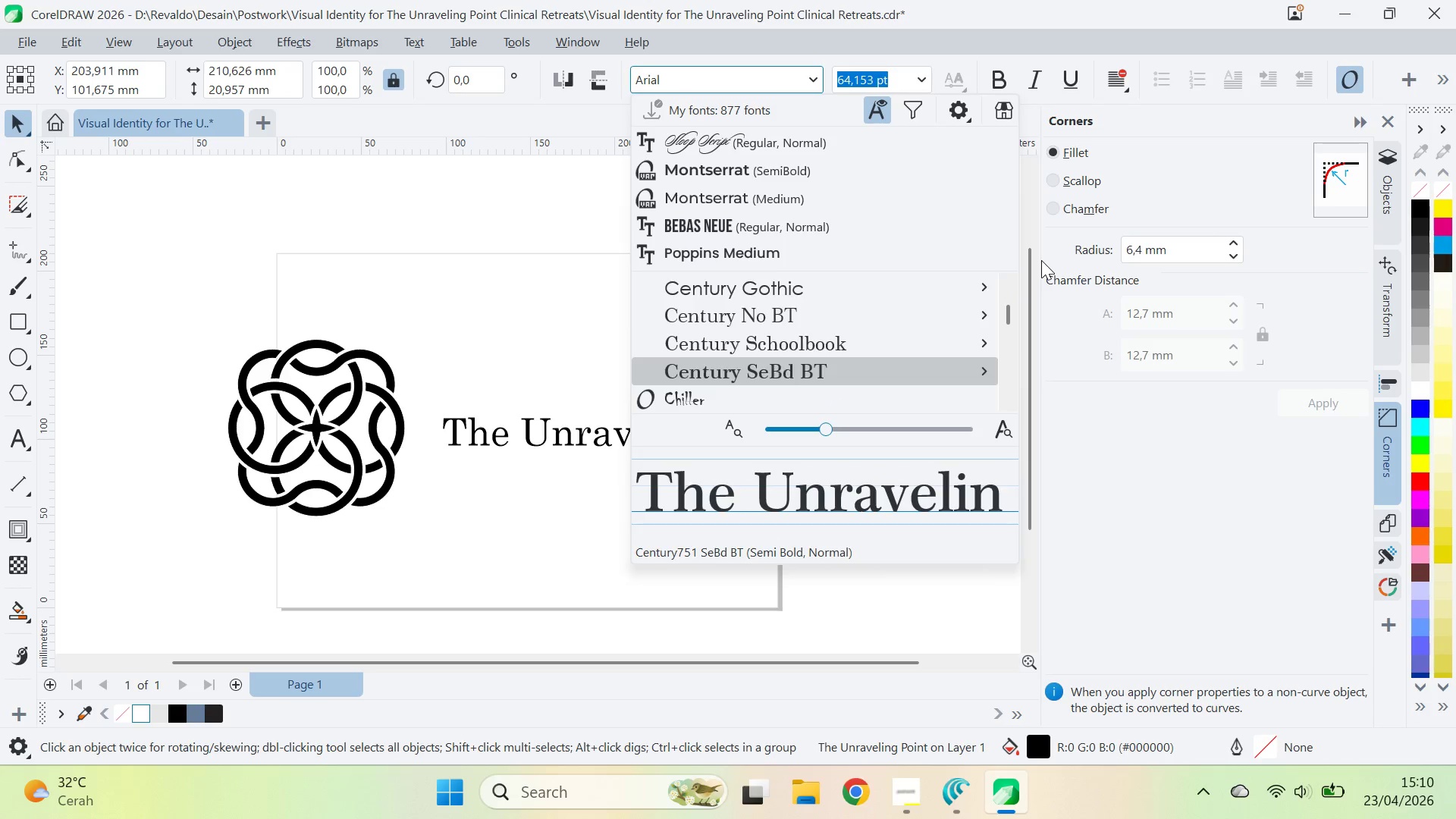 
key(ArrowDown)
 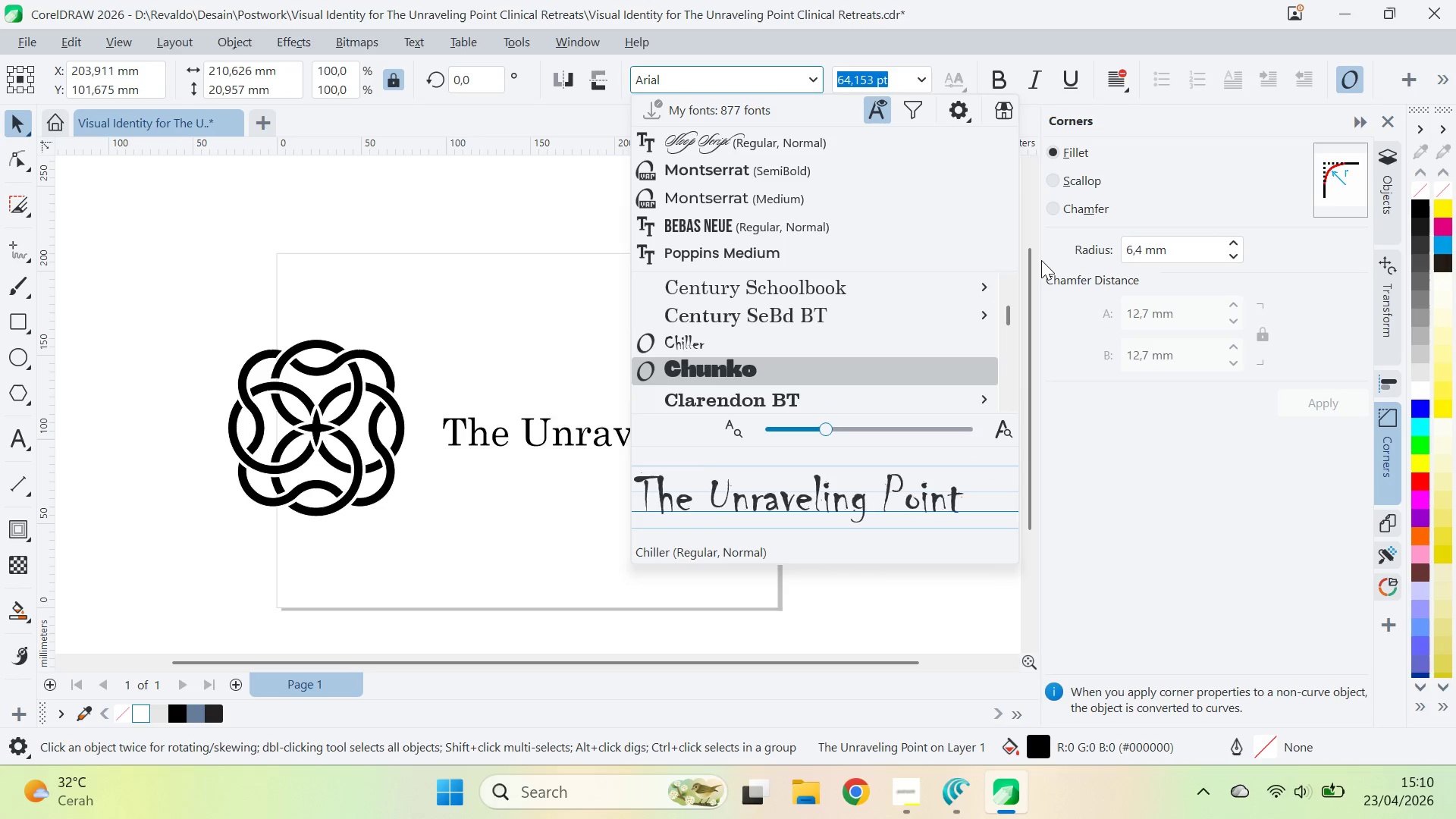 
key(ArrowDown)
 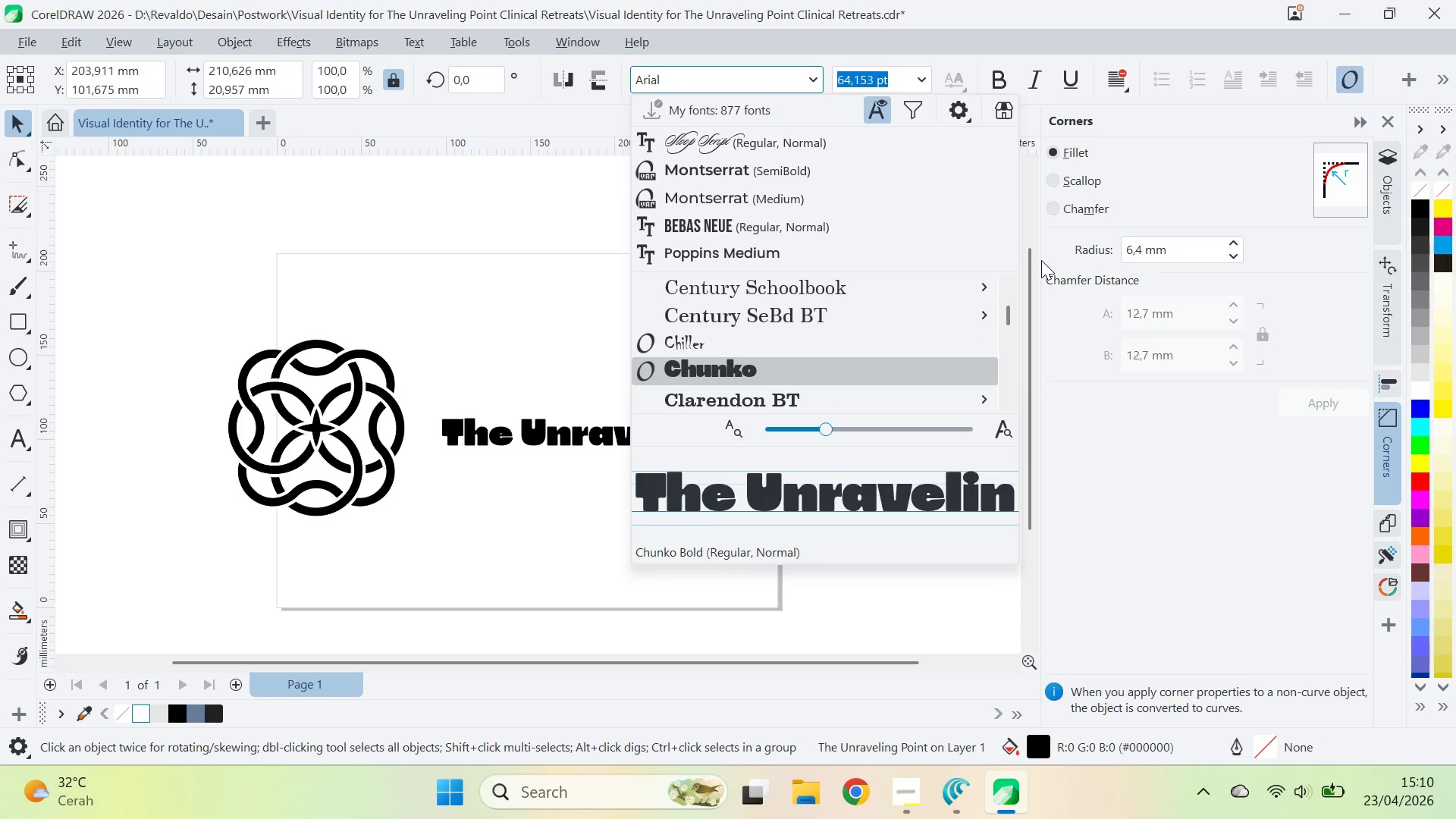 
key(ArrowDown)
 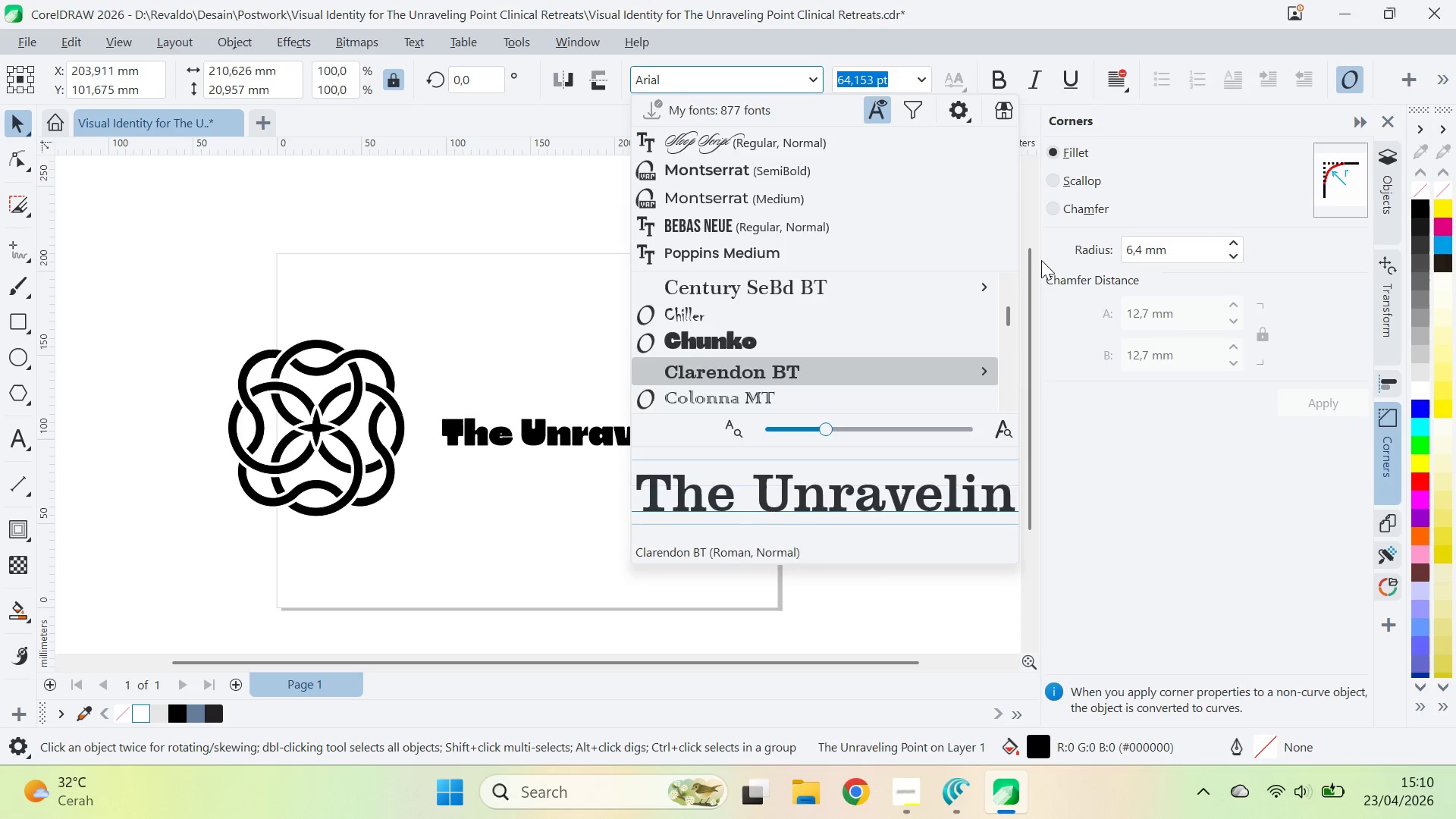 
key(ArrowDown)
 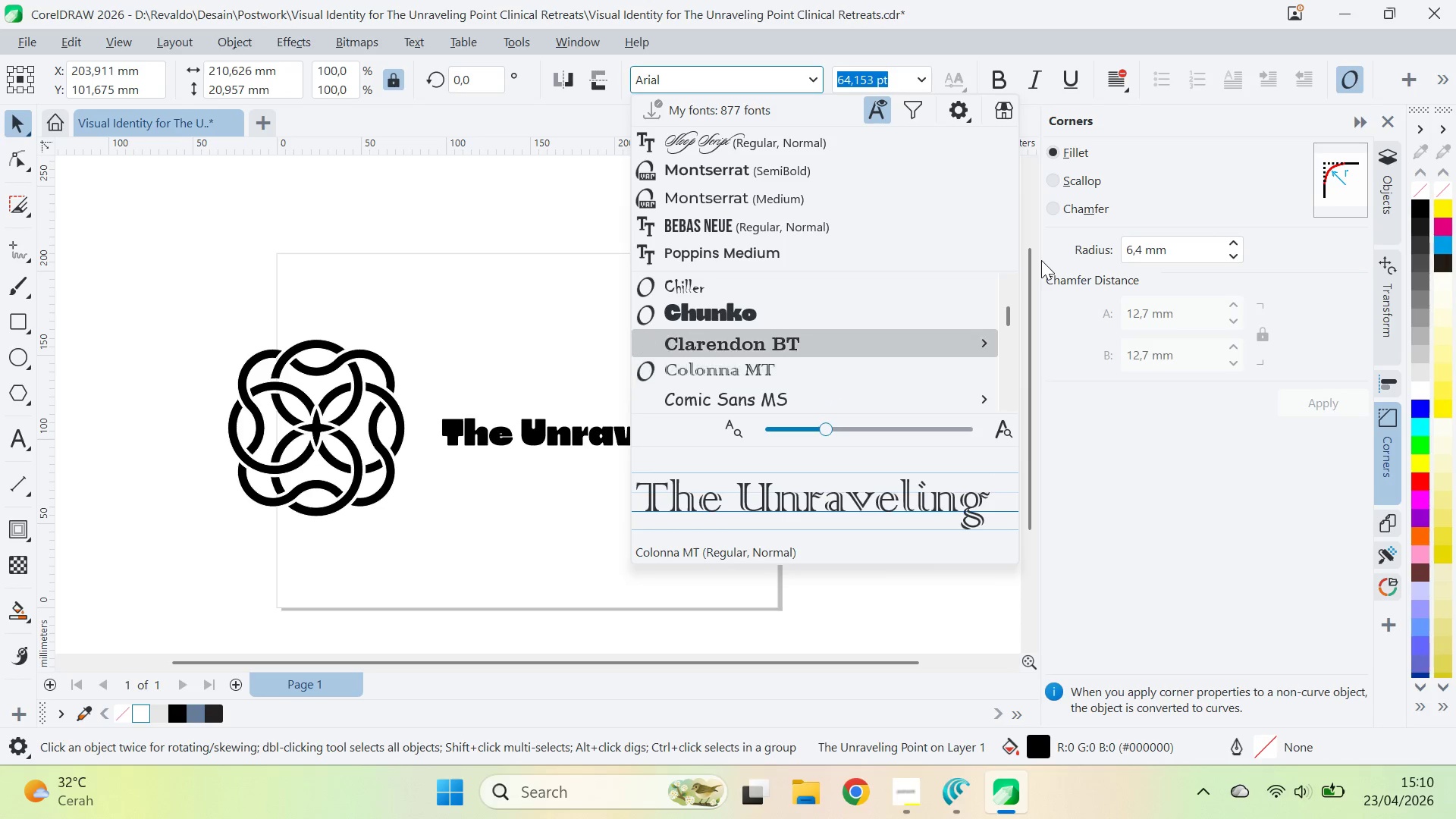 
key(ArrowUp)
 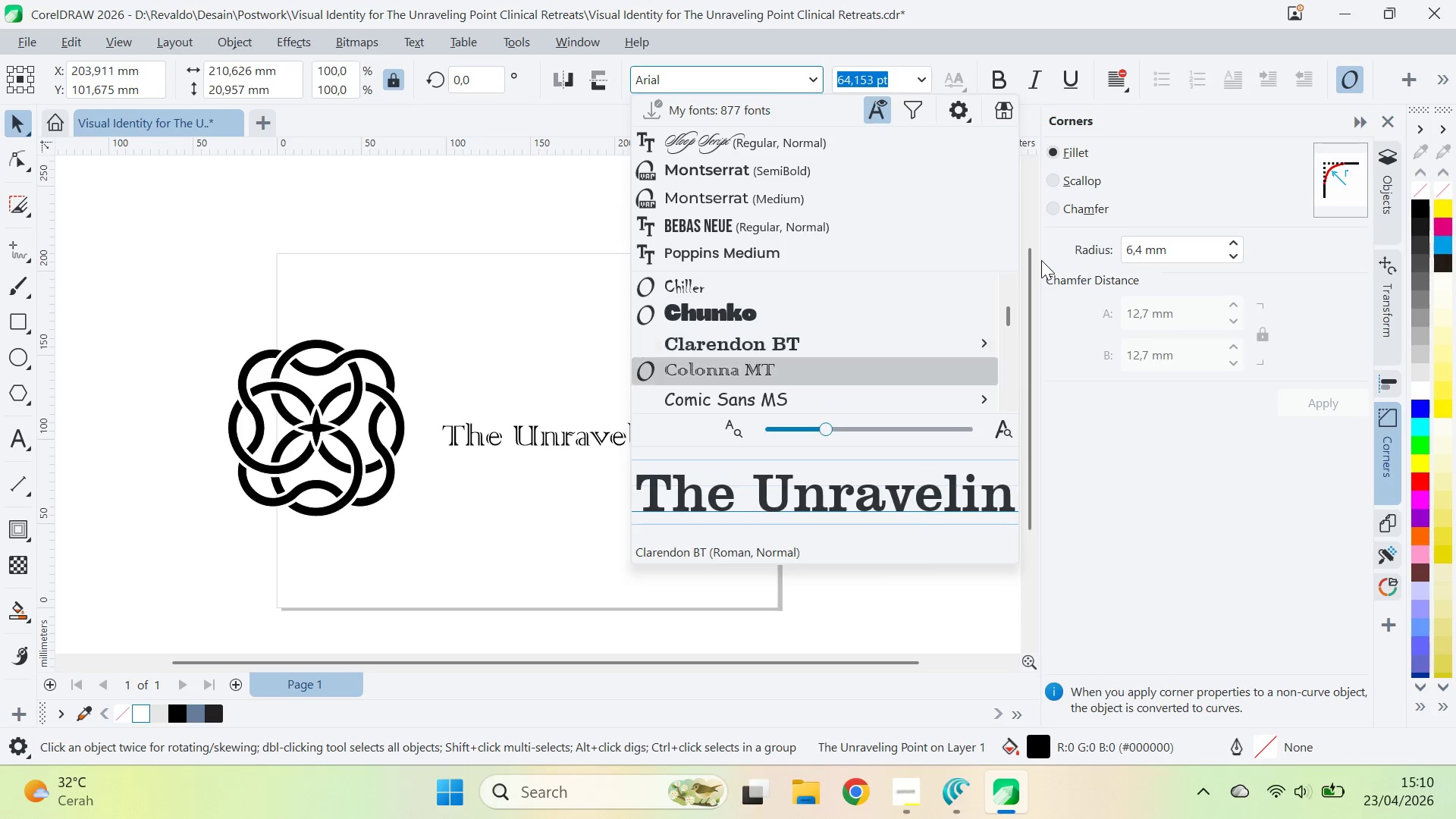 
key(ArrowDown)
 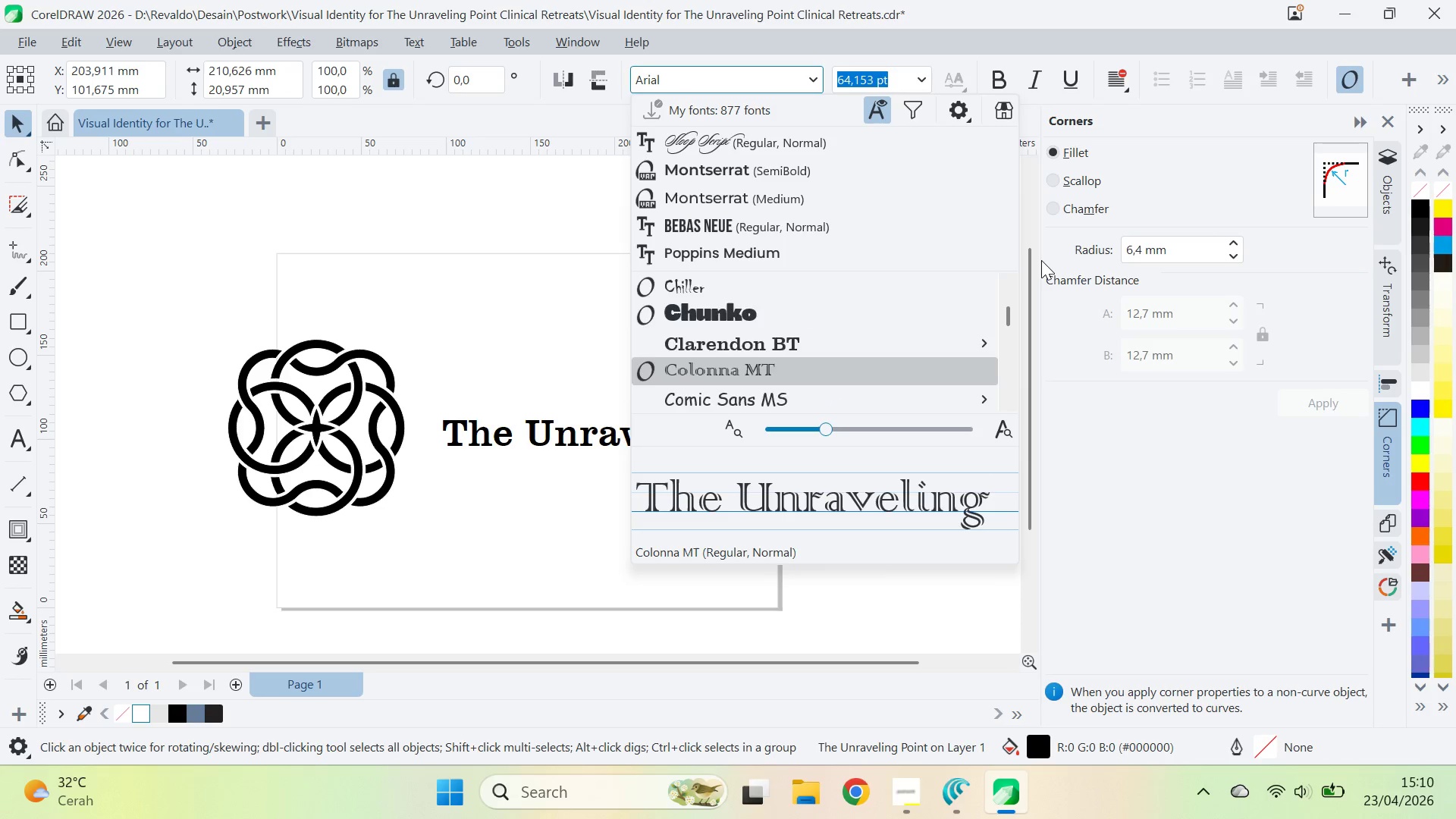 
key(ArrowDown)
 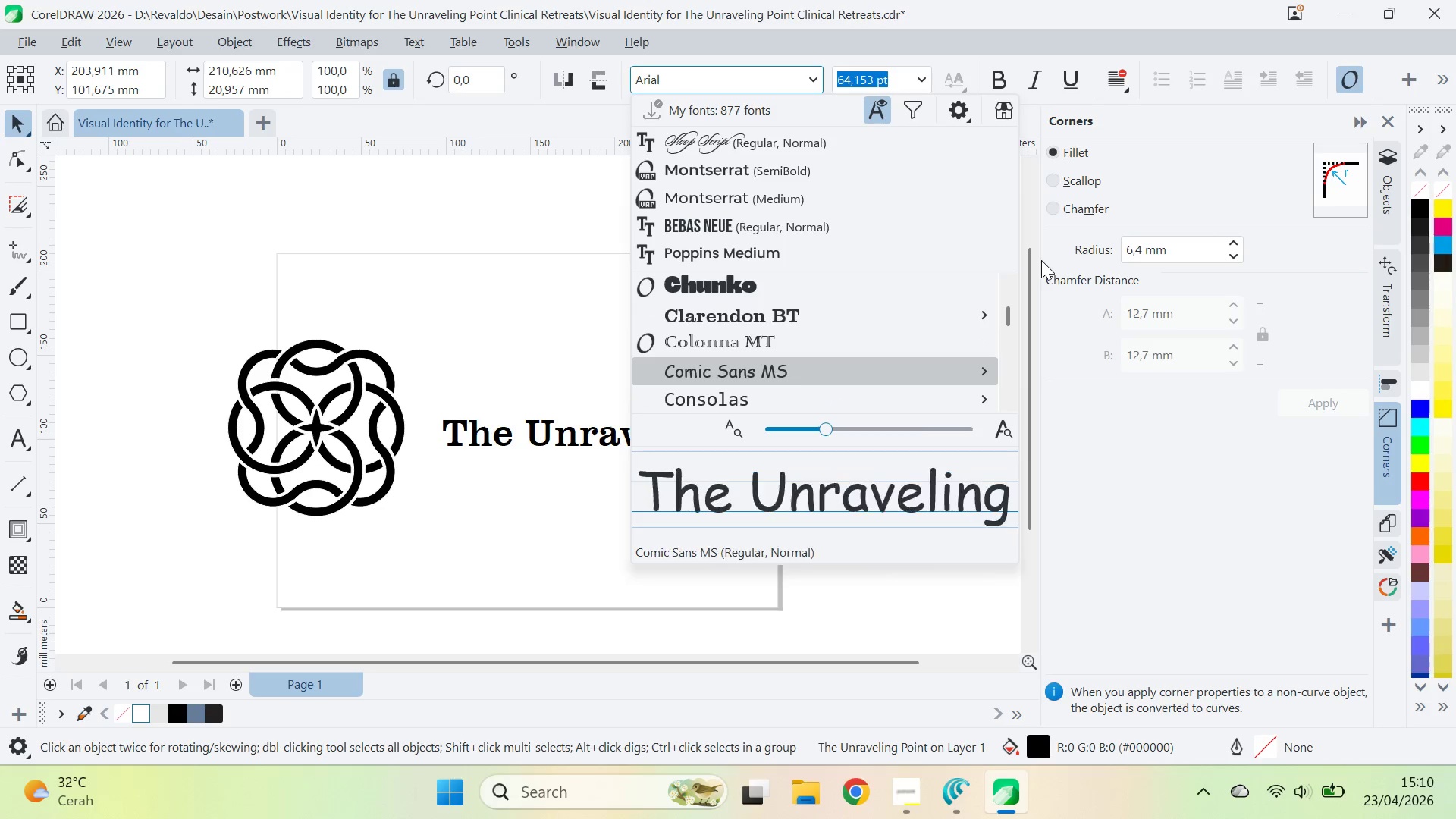 
key(ArrowDown)
 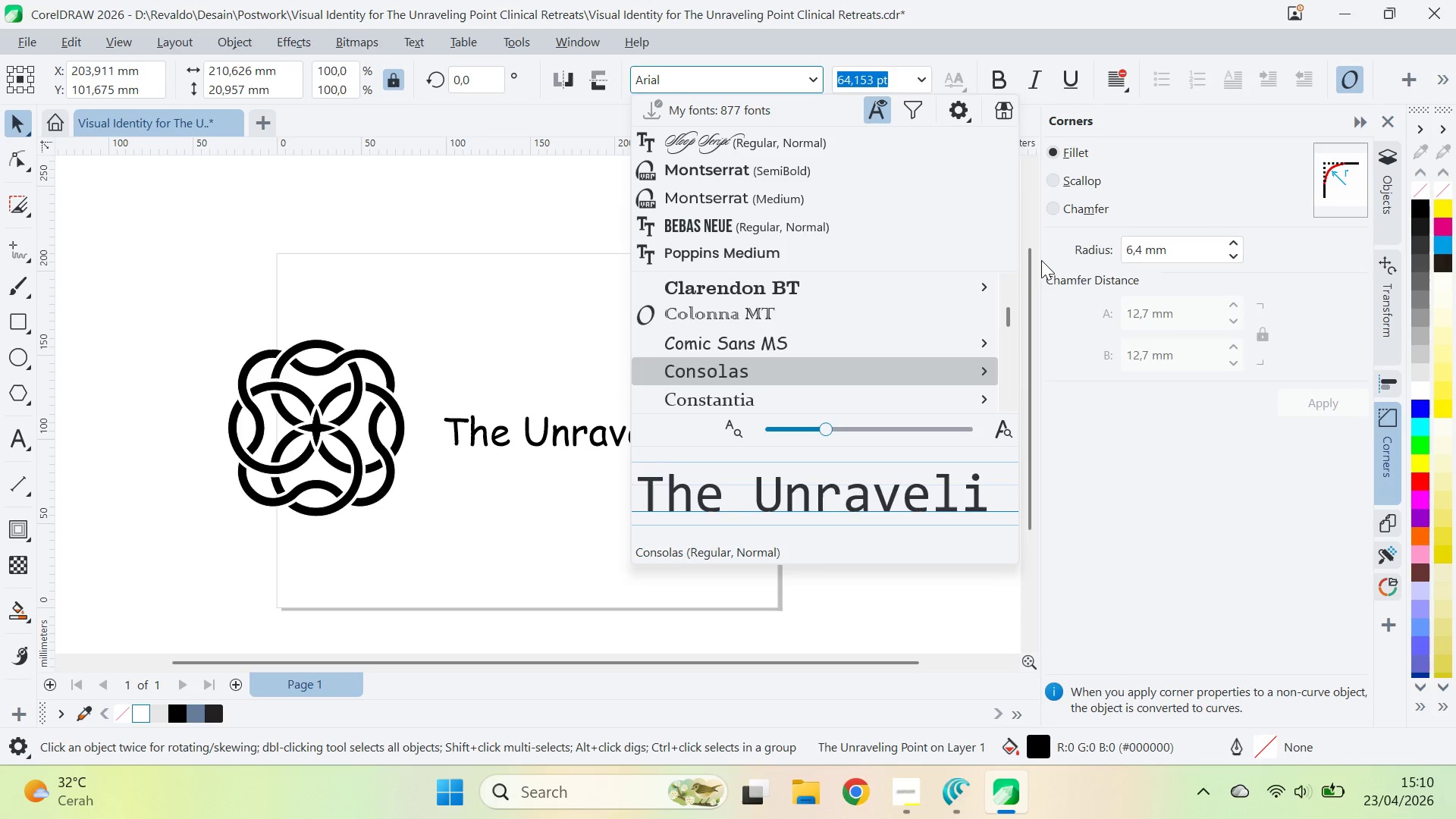 
key(ArrowDown)
 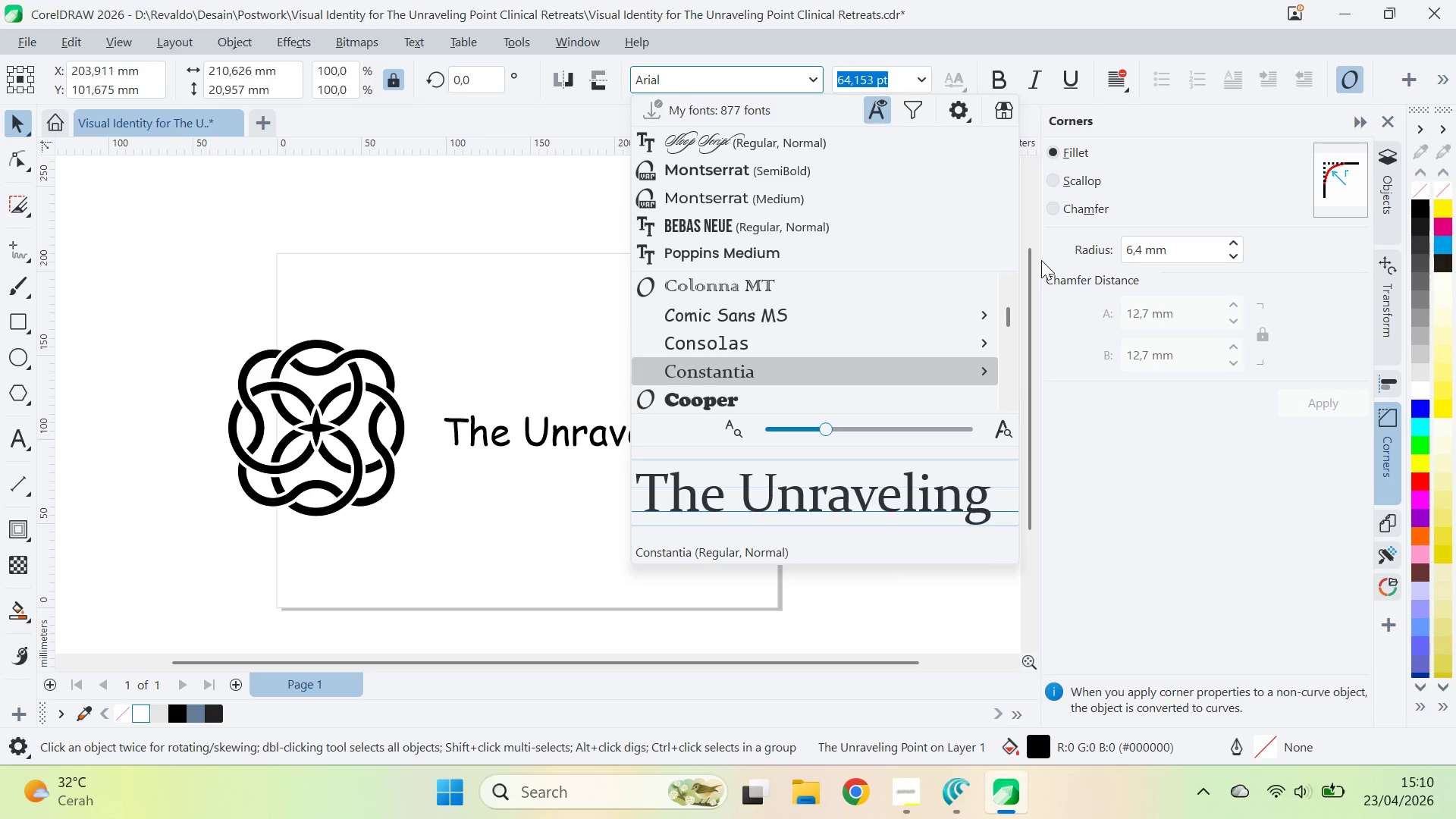 
key(ArrowDown)
 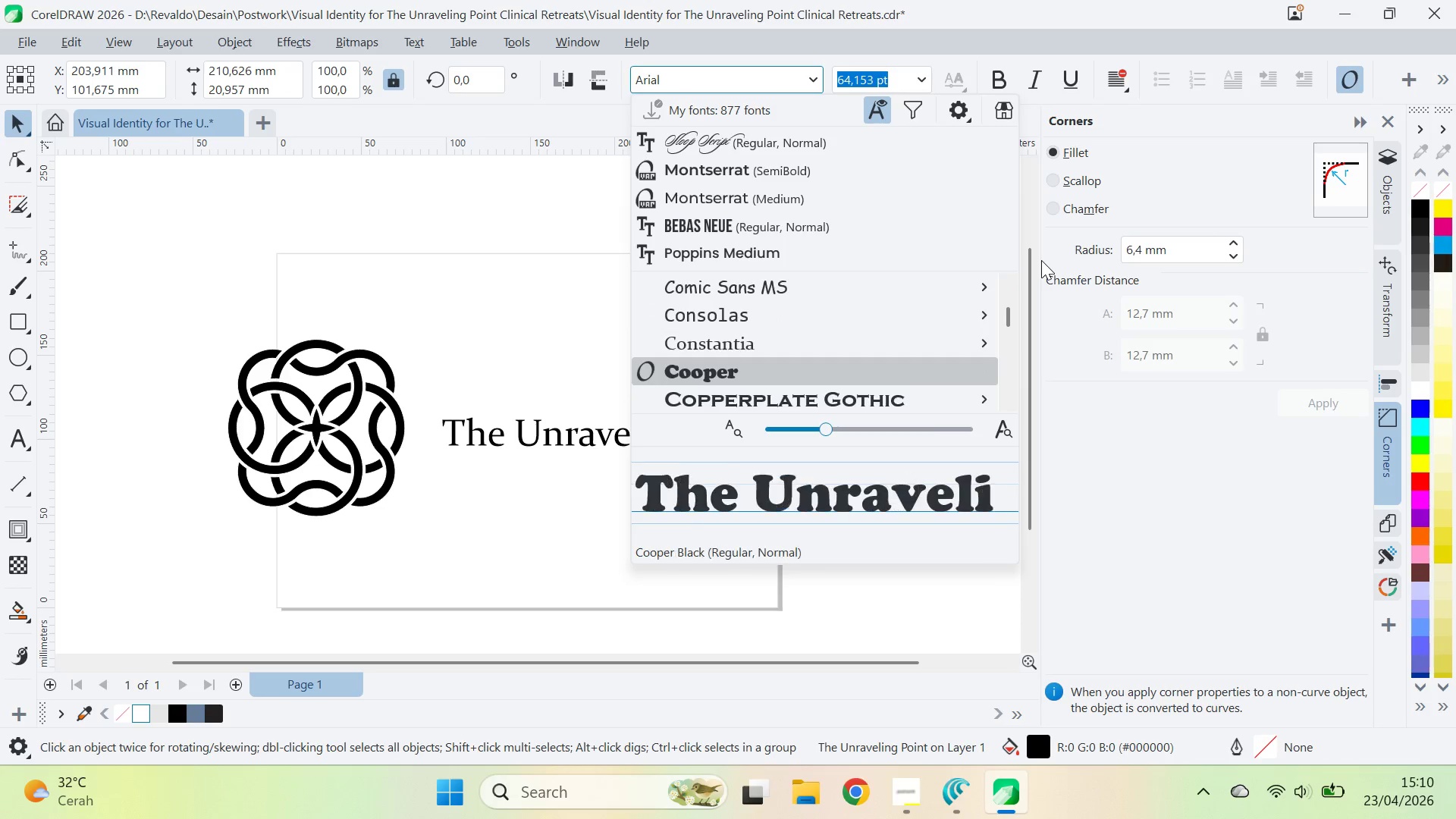 
key(ArrowDown)
 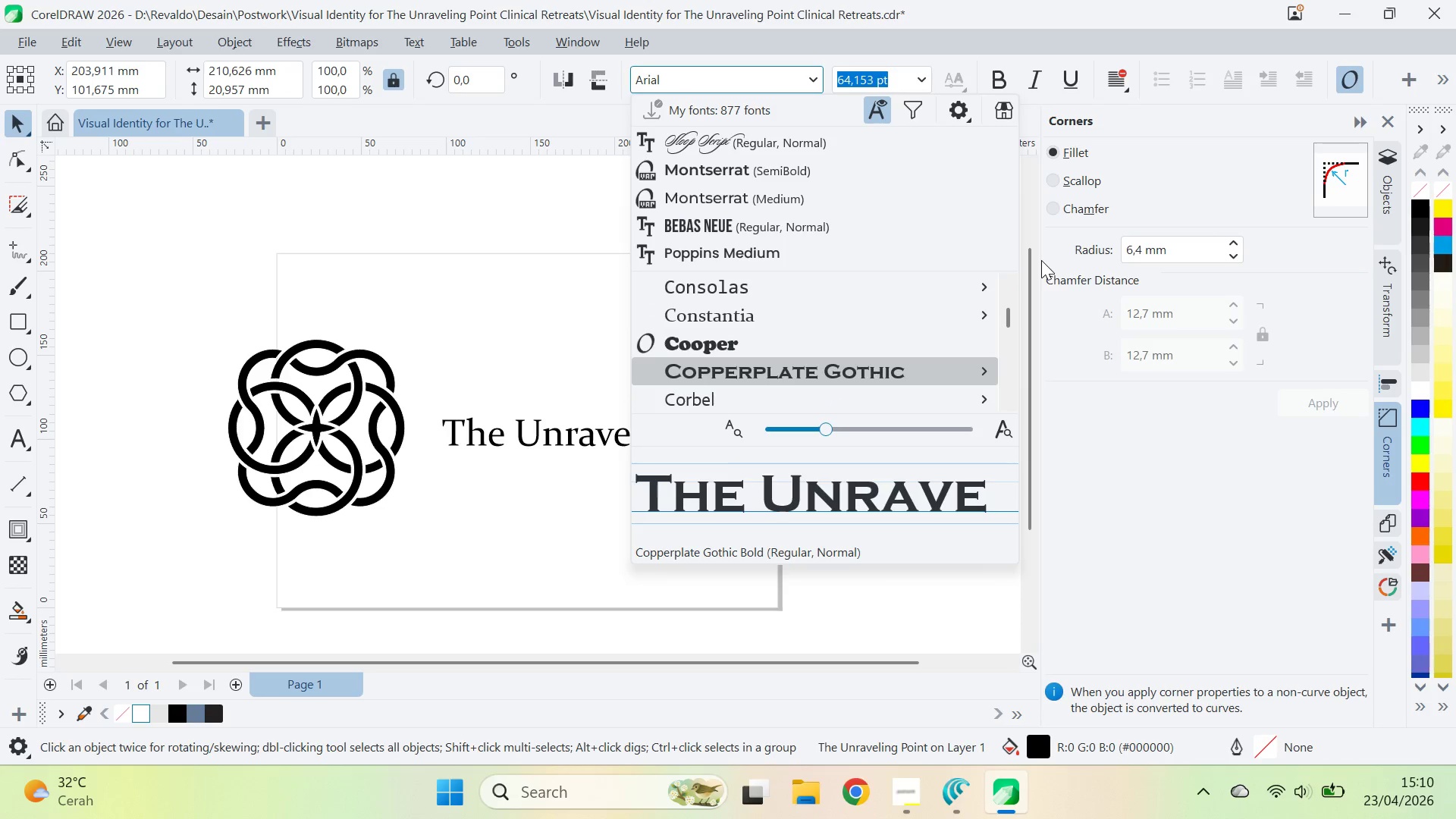 
key(ArrowDown)
 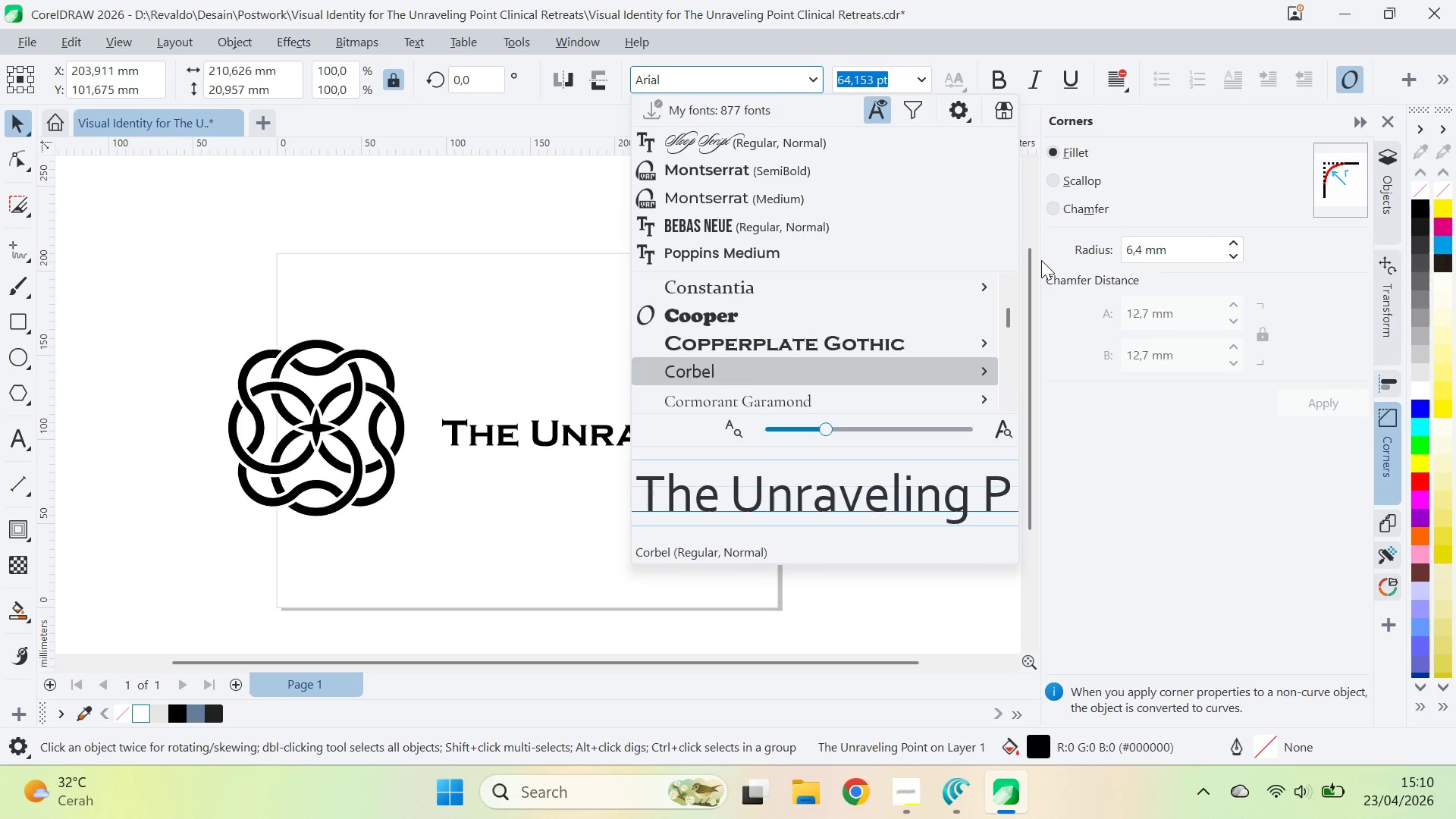 
key(ArrowDown)
 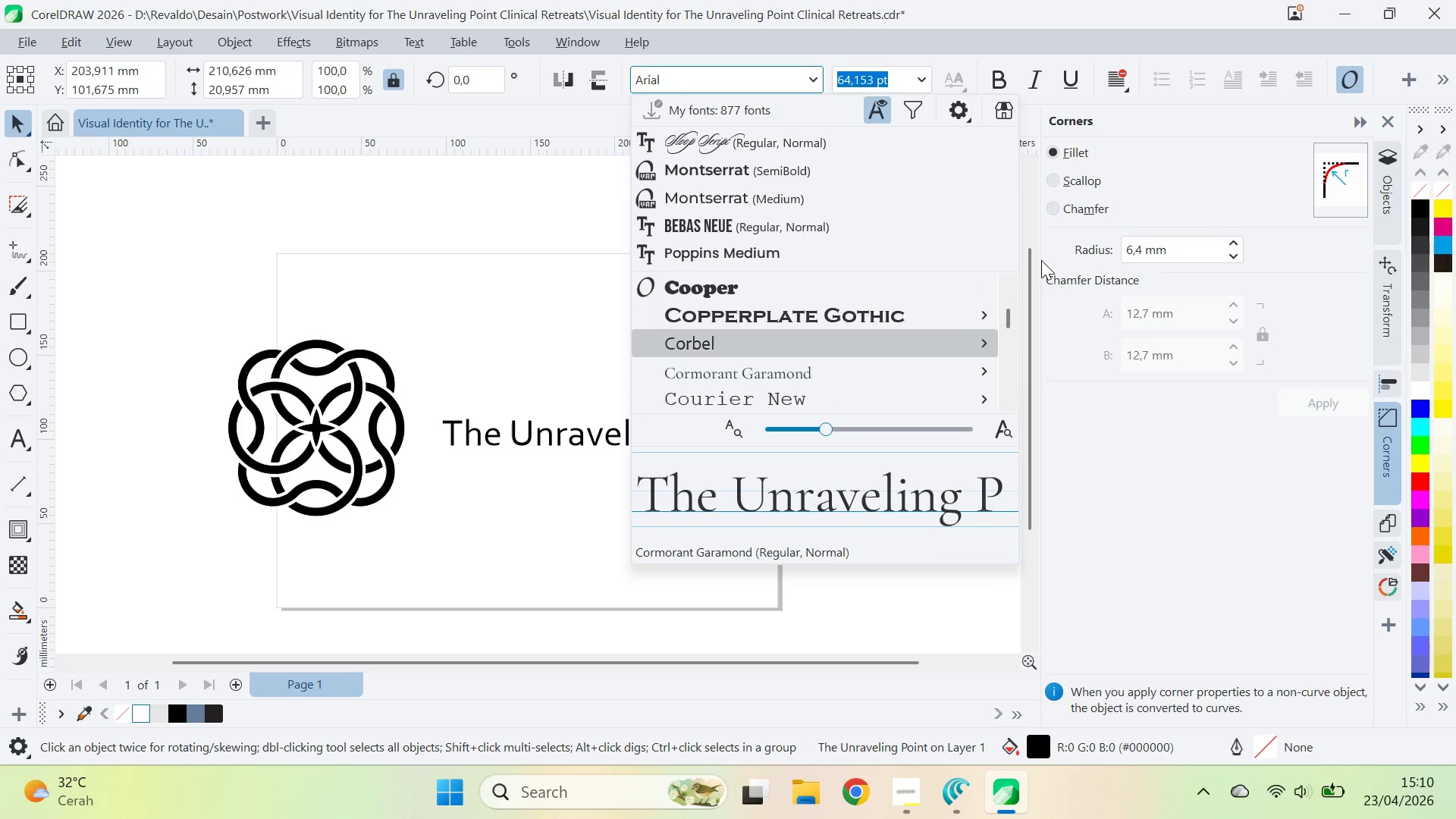 
key(ArrowUp)
 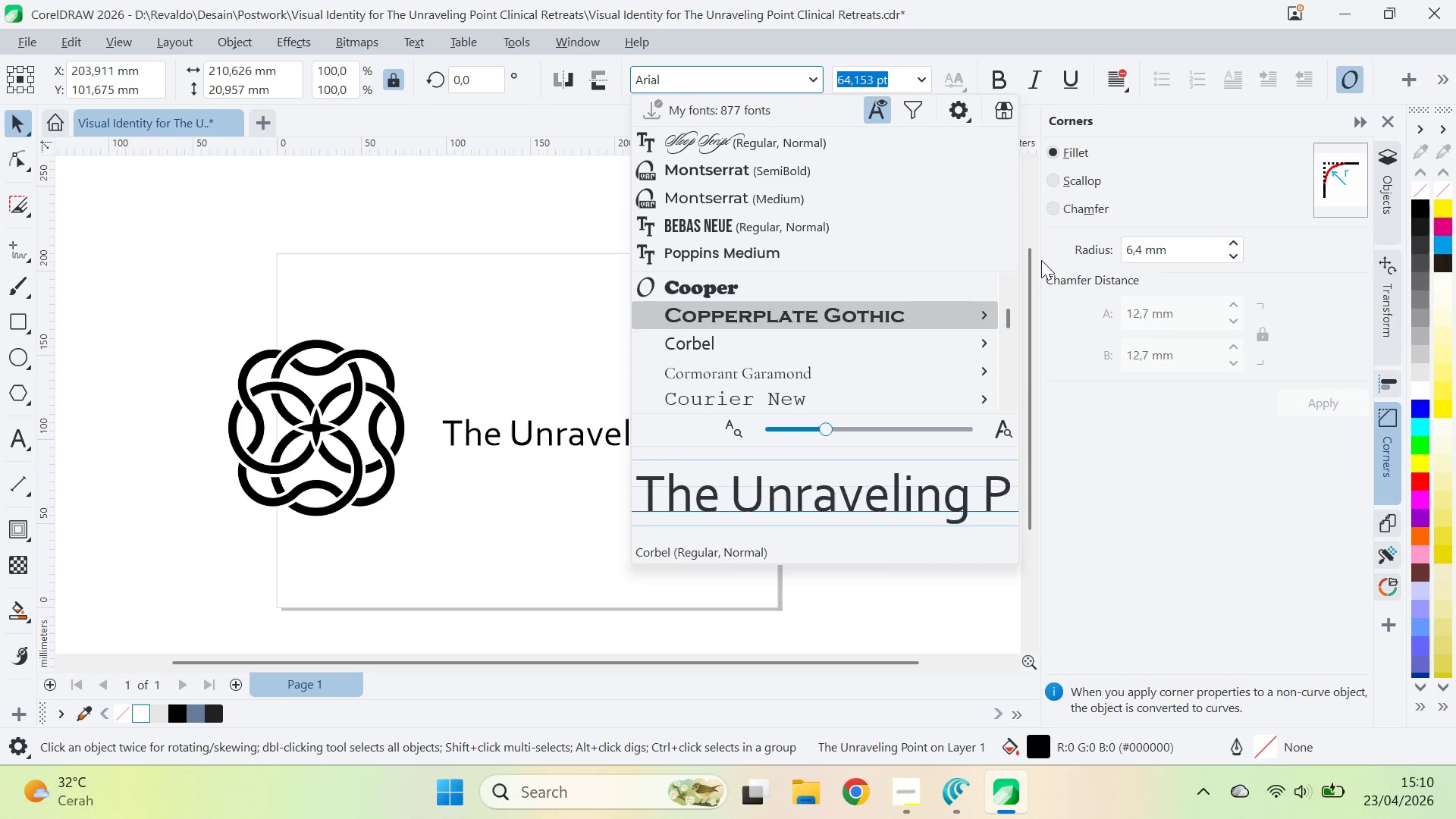 
key(ArrowUp)
 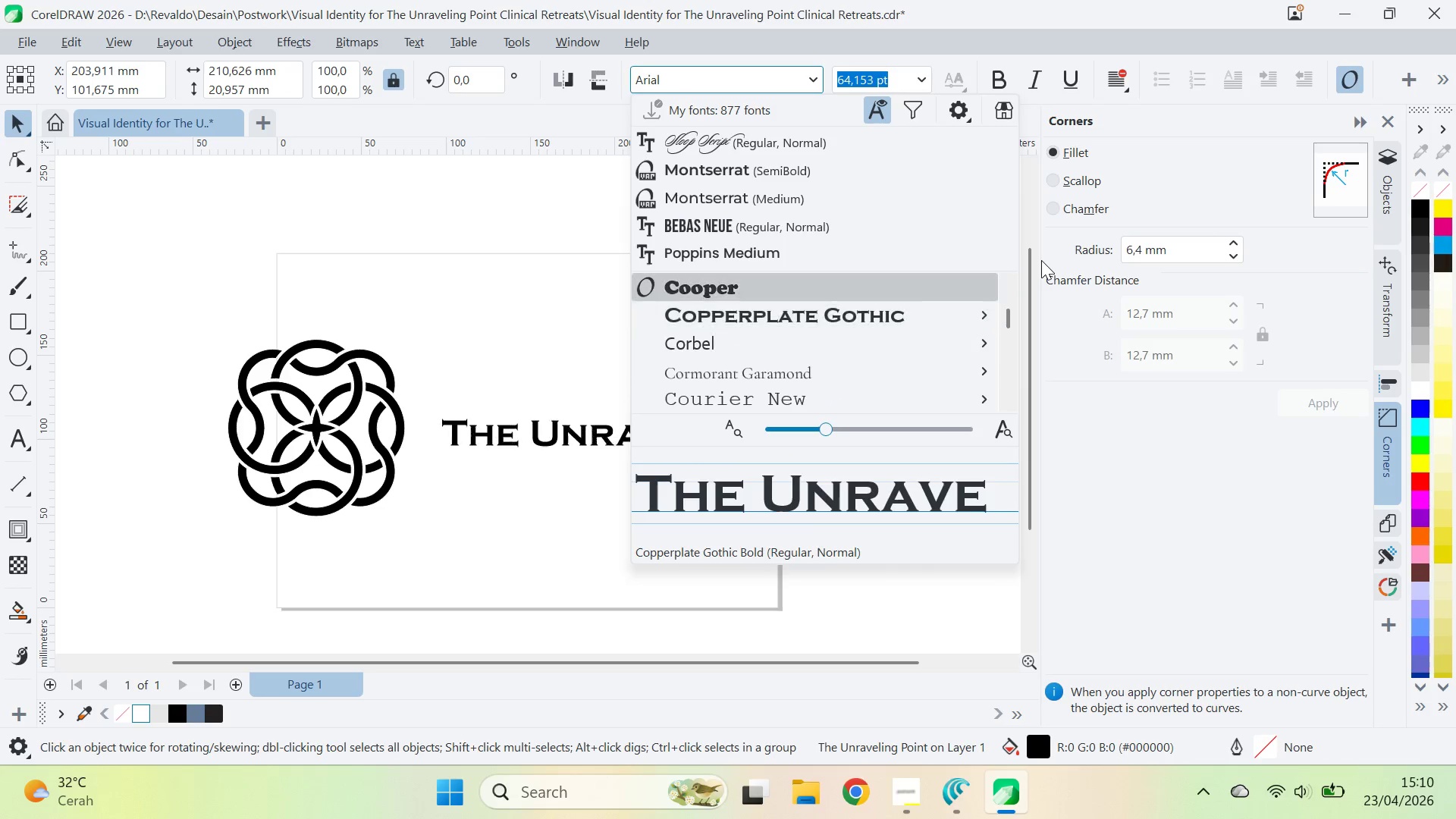 
key(ArrowUp)
 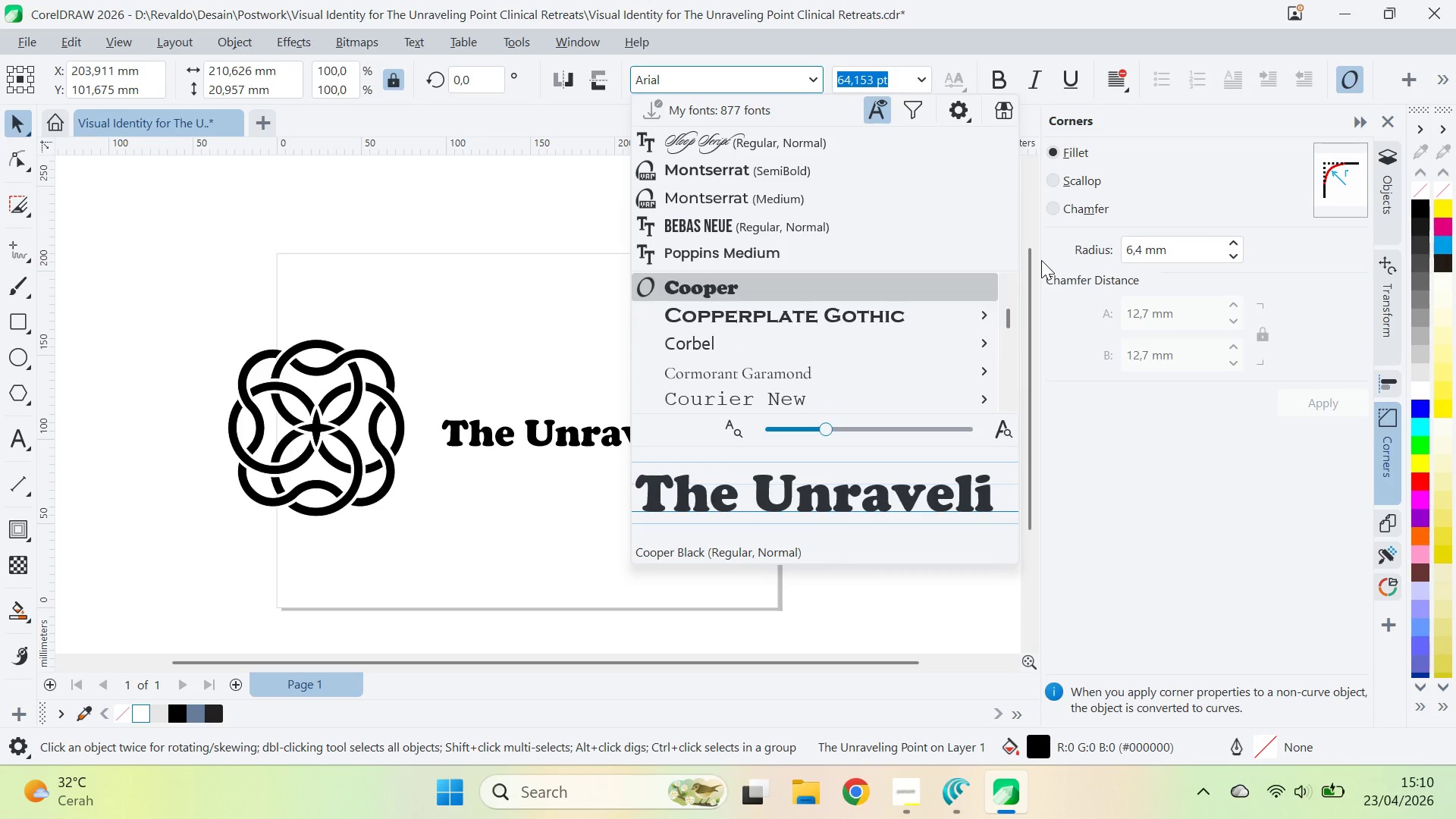 
key(ArrowDown)
 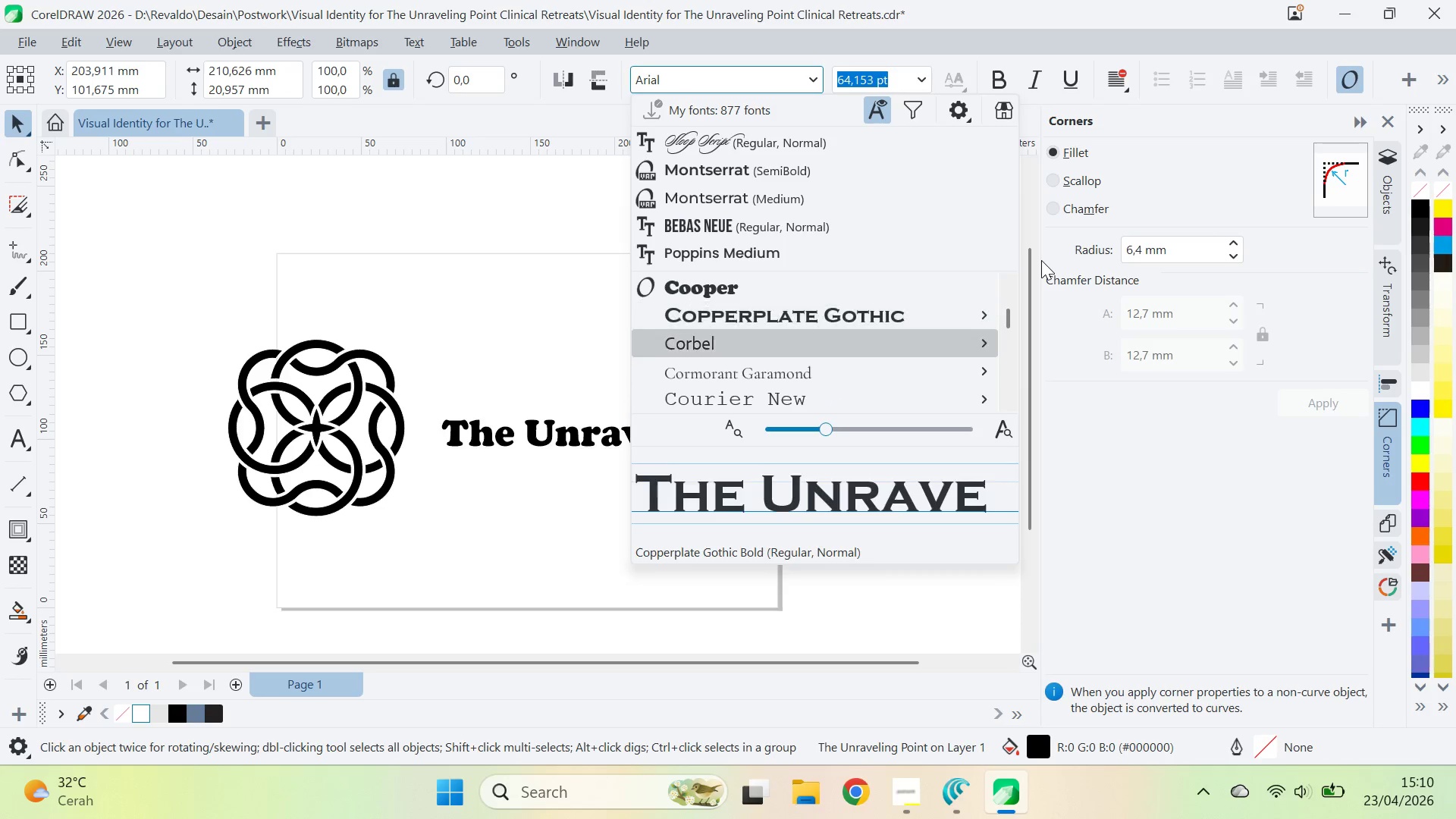 
key(ArrowDown)
 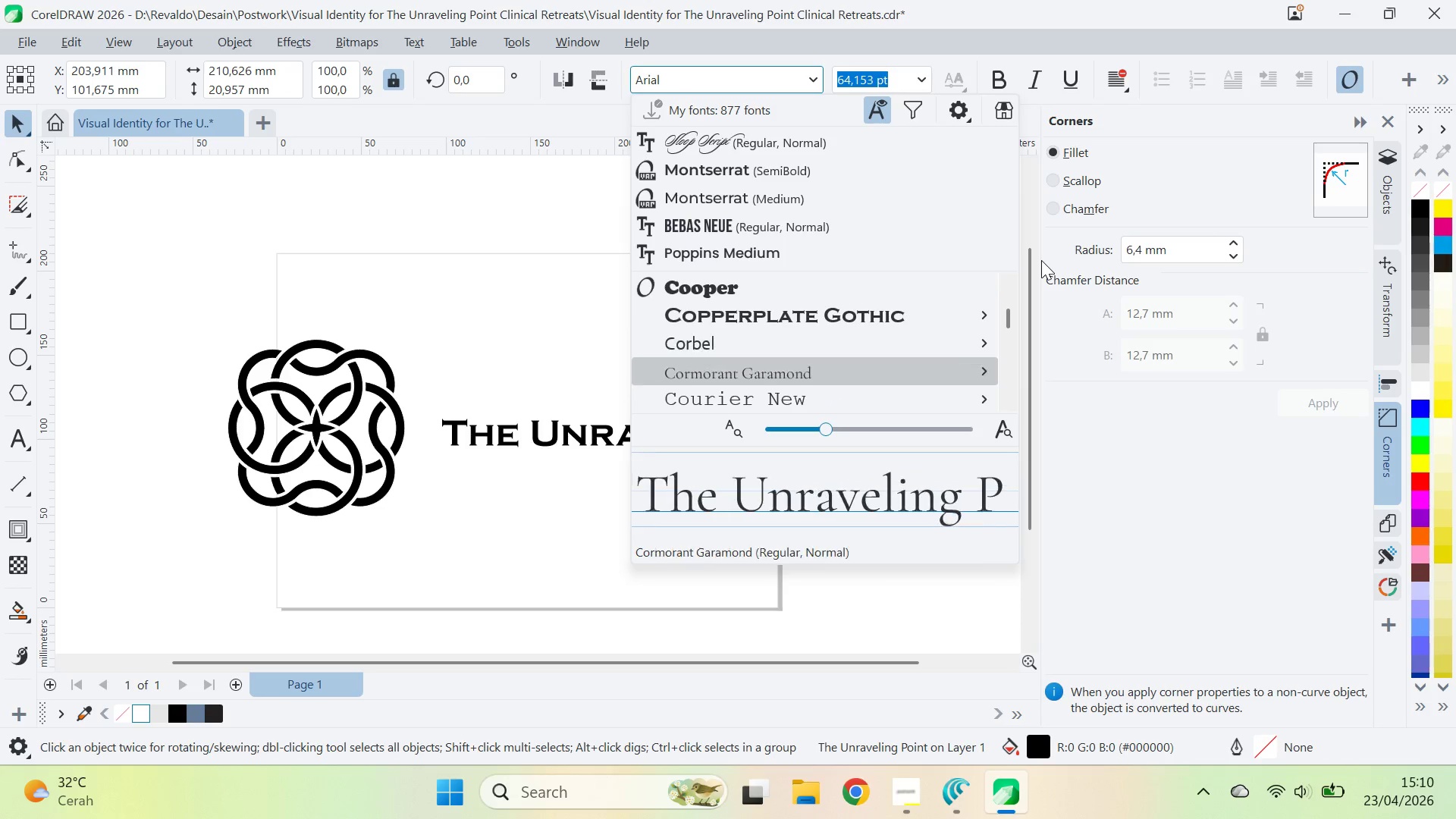 
key(ArrowDown)
 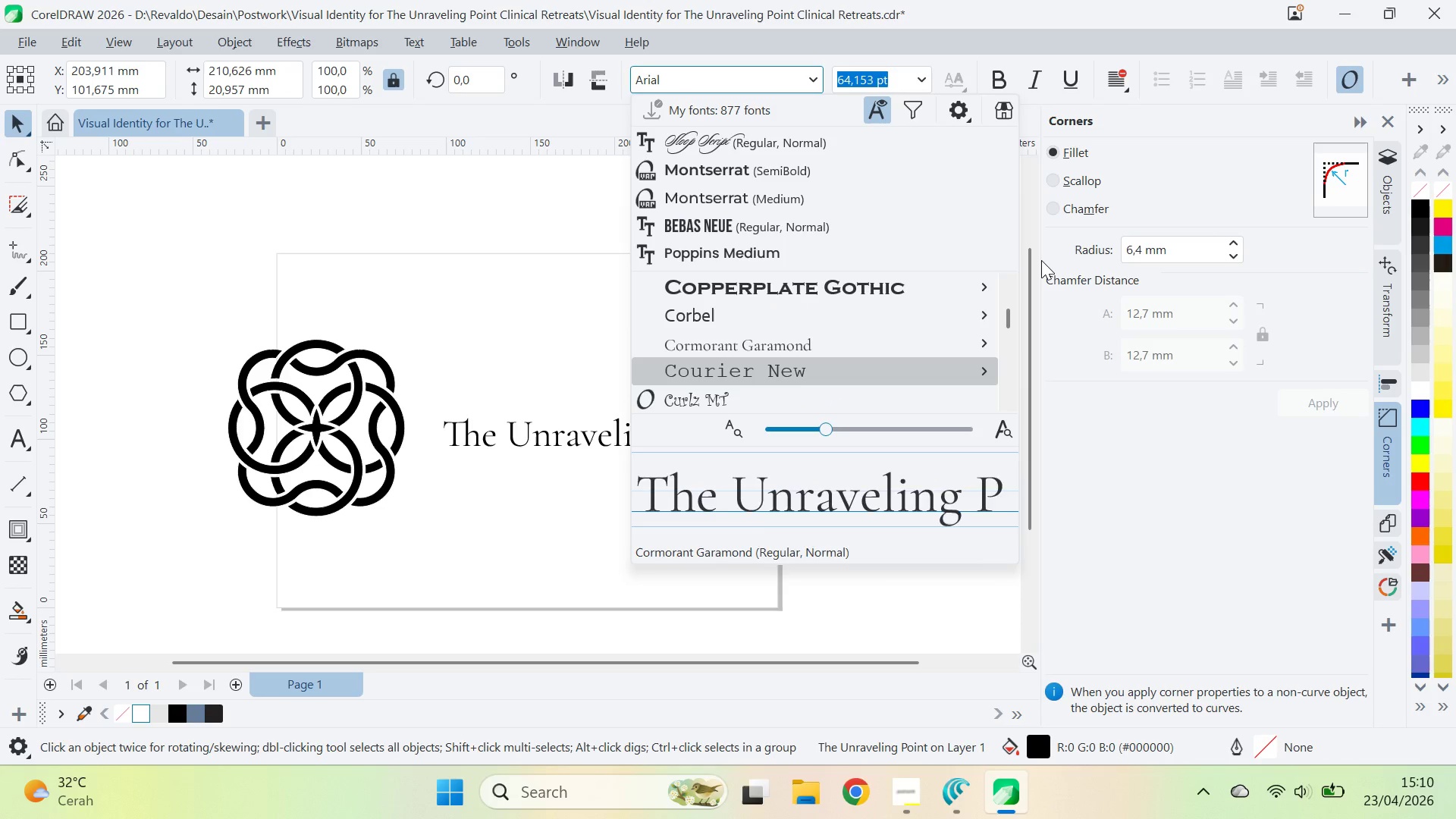 
key(ArrowDown)
 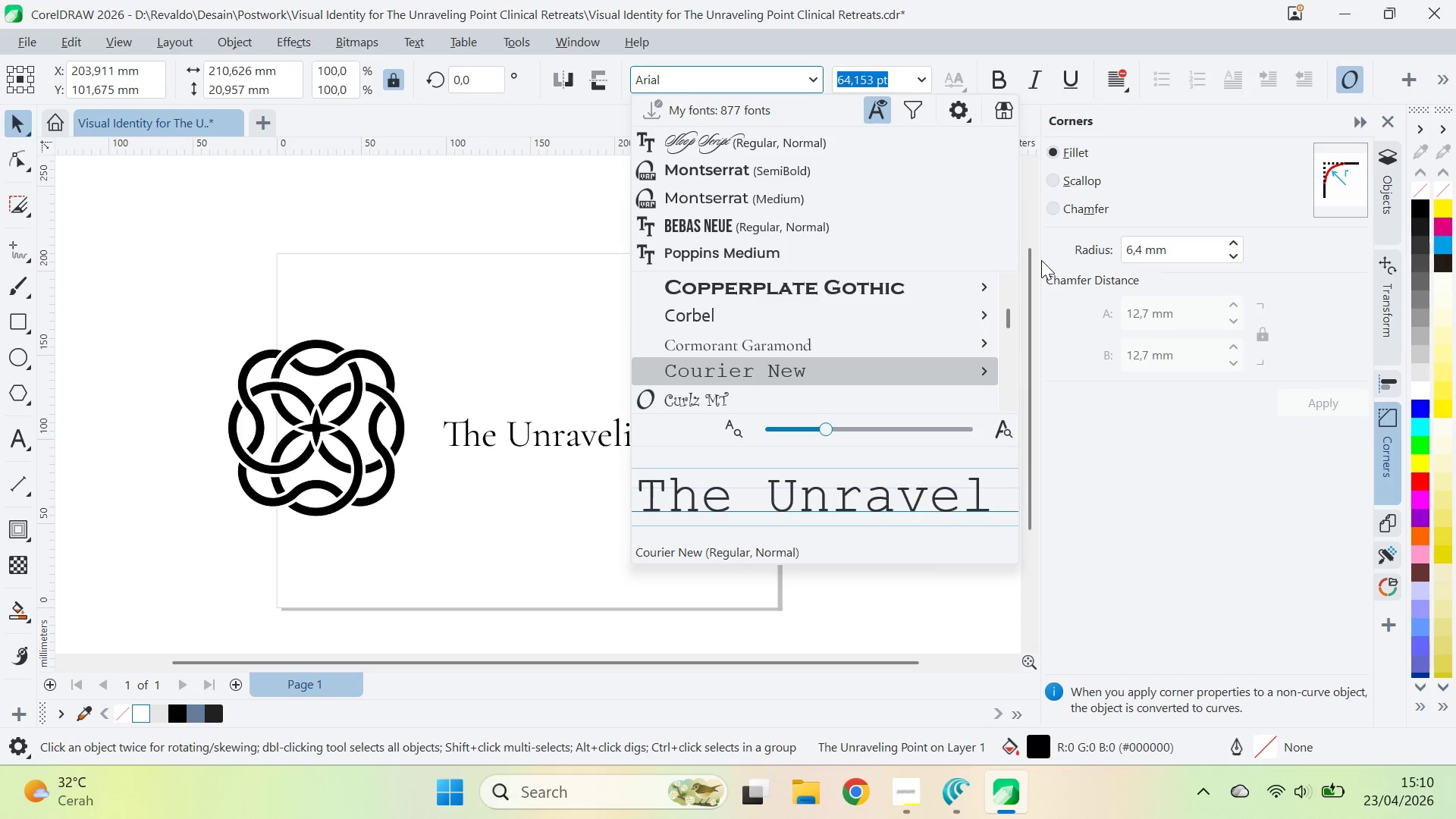 
key(ArrowDown)
 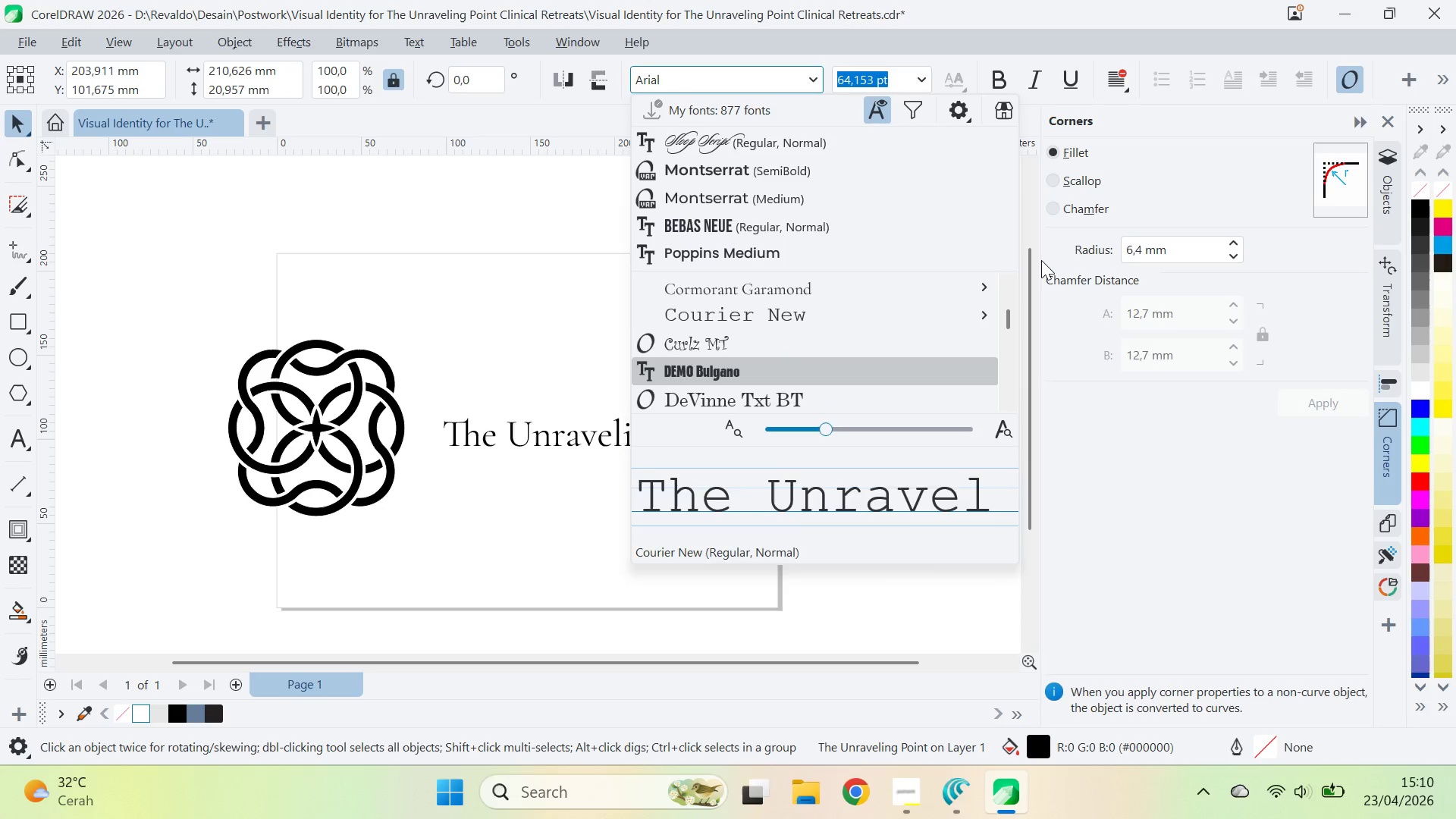 
key(ArrowDown)
 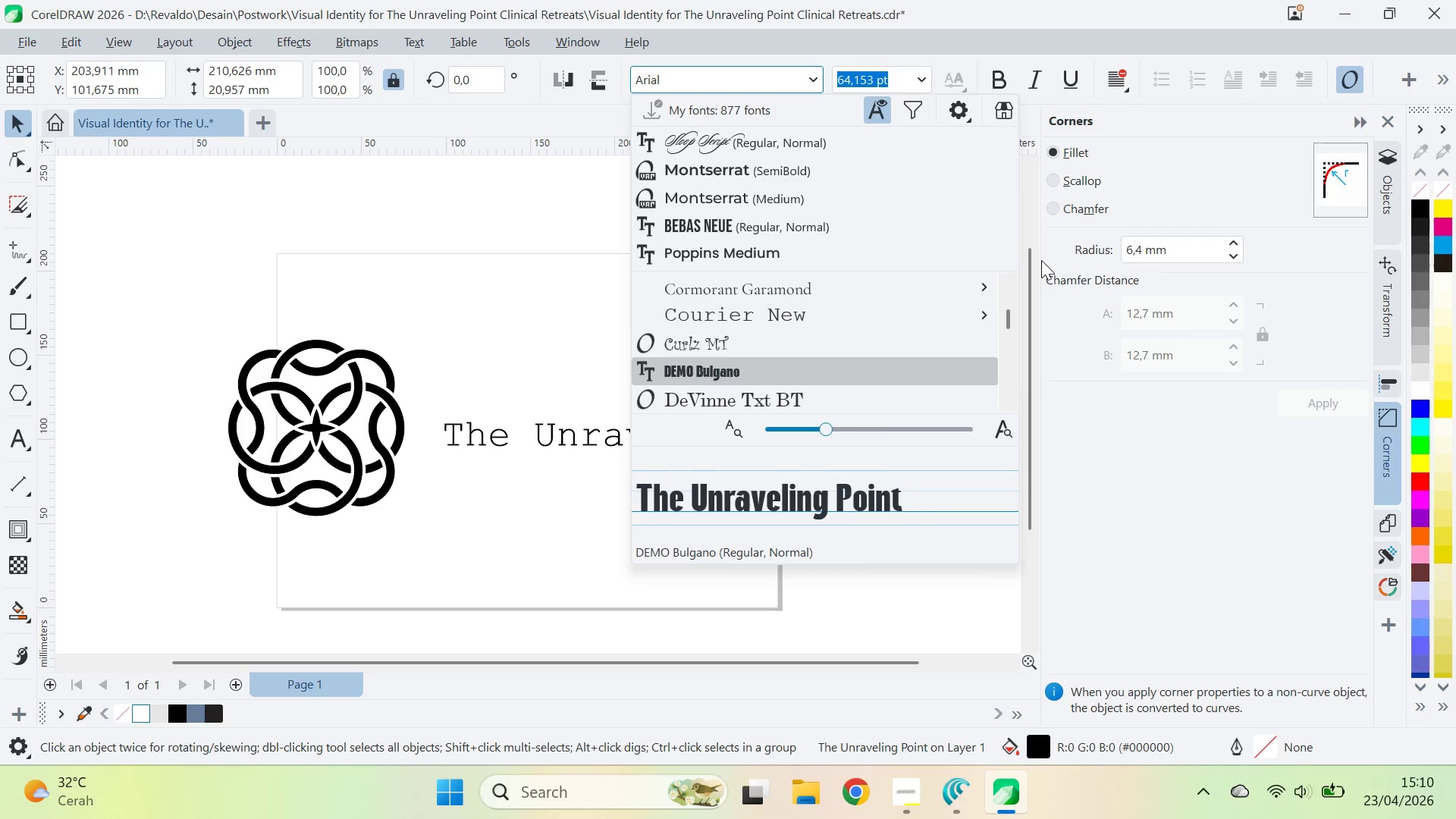 
key(ArrowDown)
 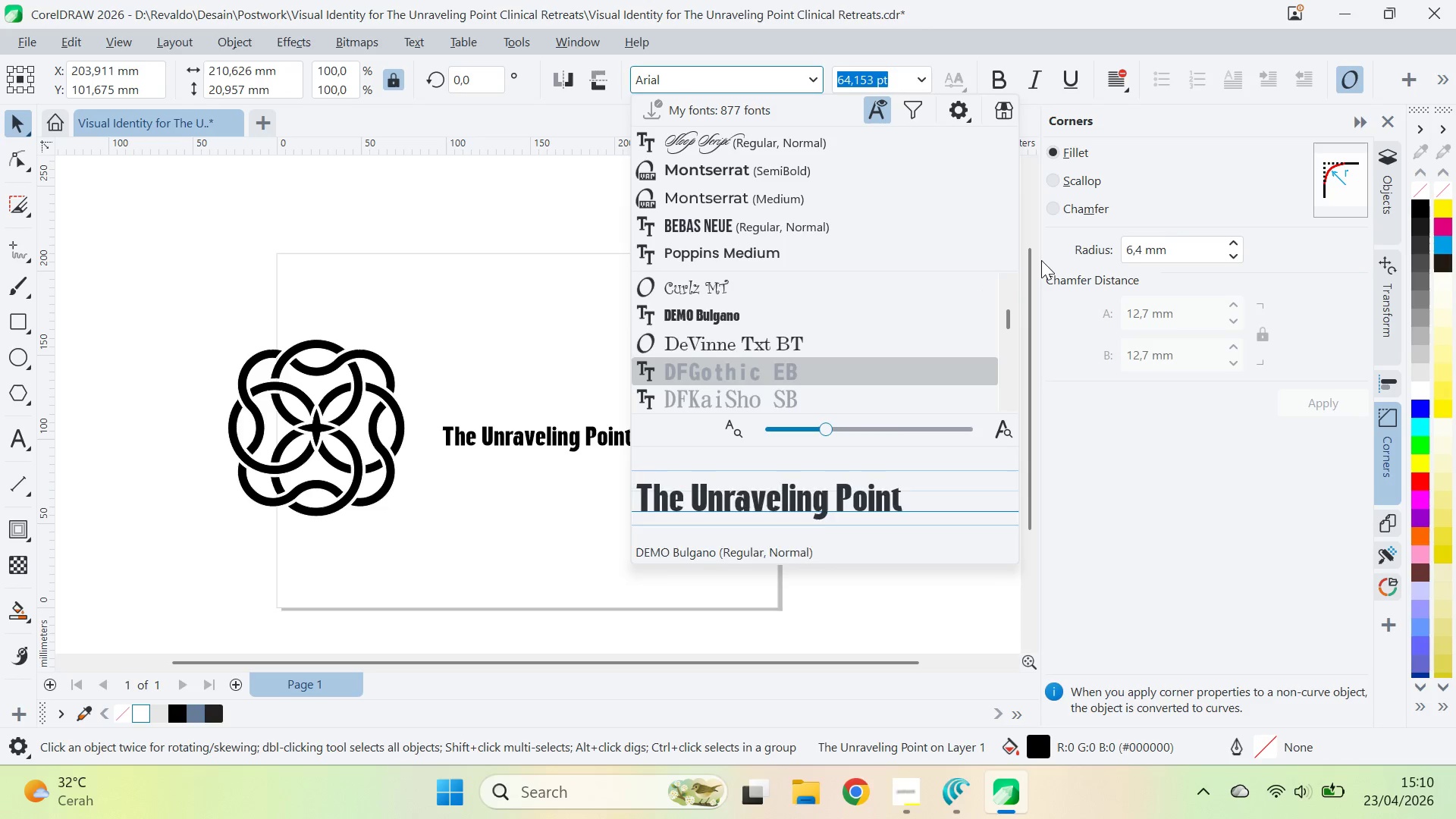 
key(ArrowDown)
 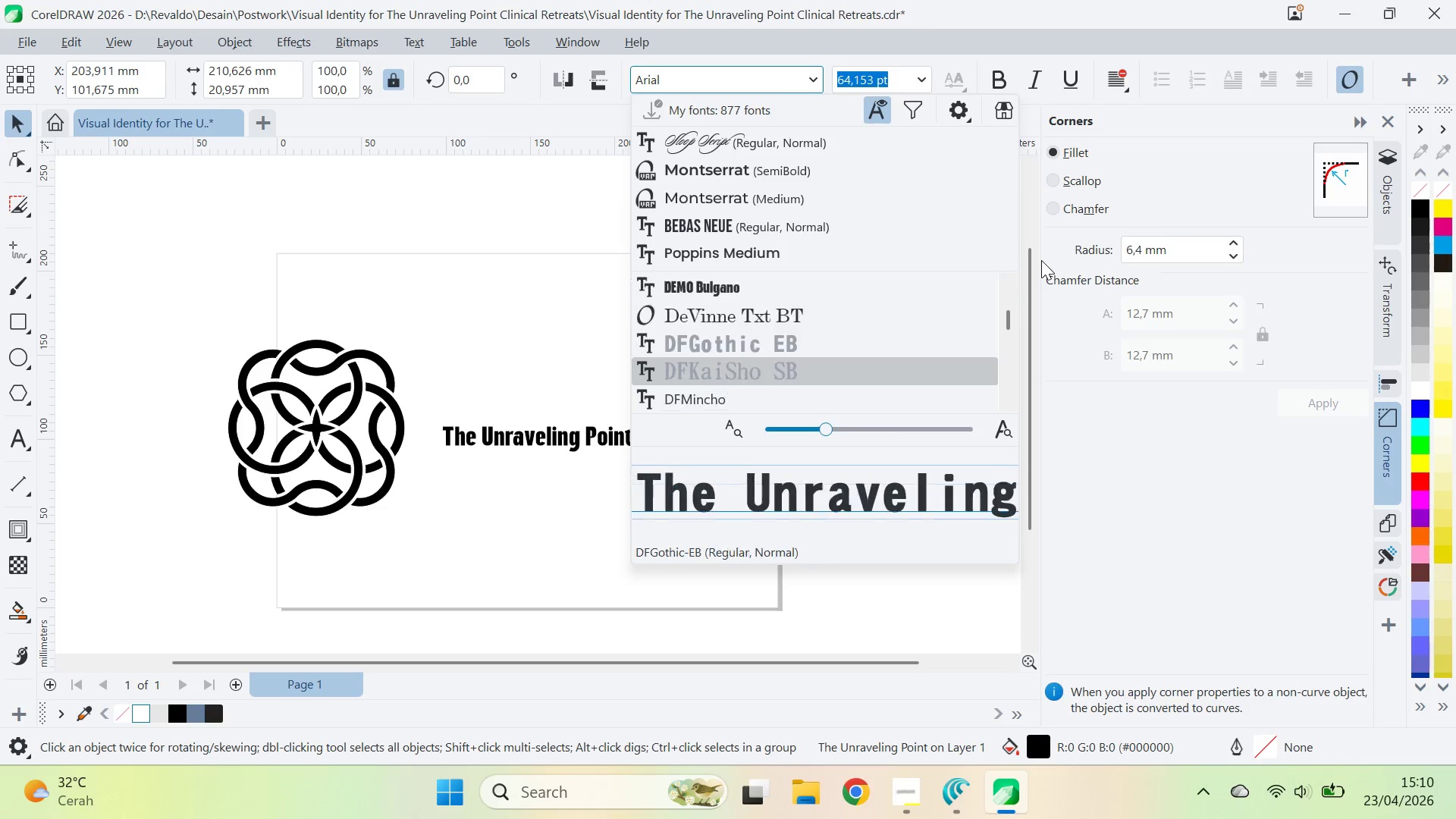 
key(ArrowDown)
 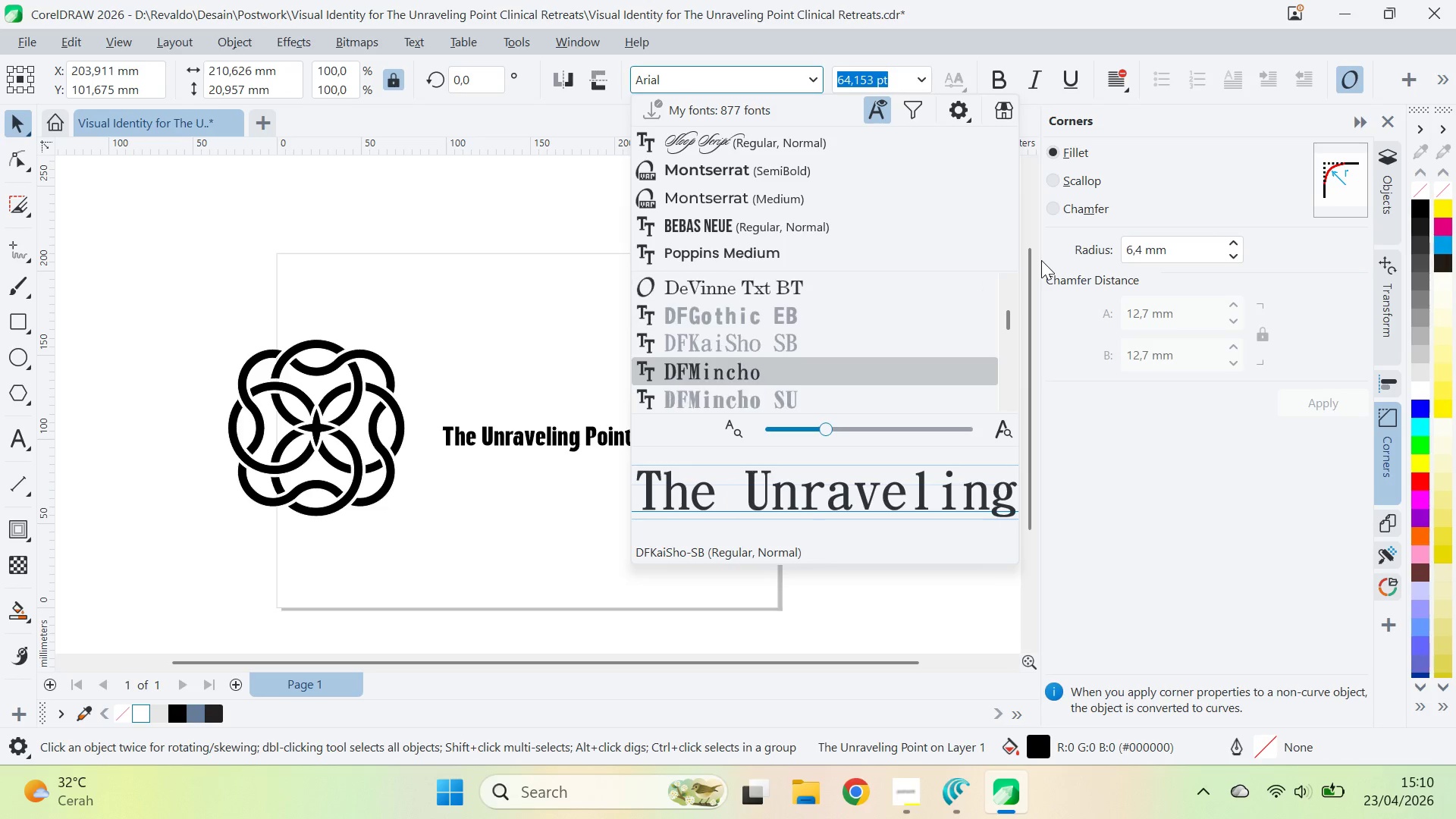 
key(ArrowDown)
 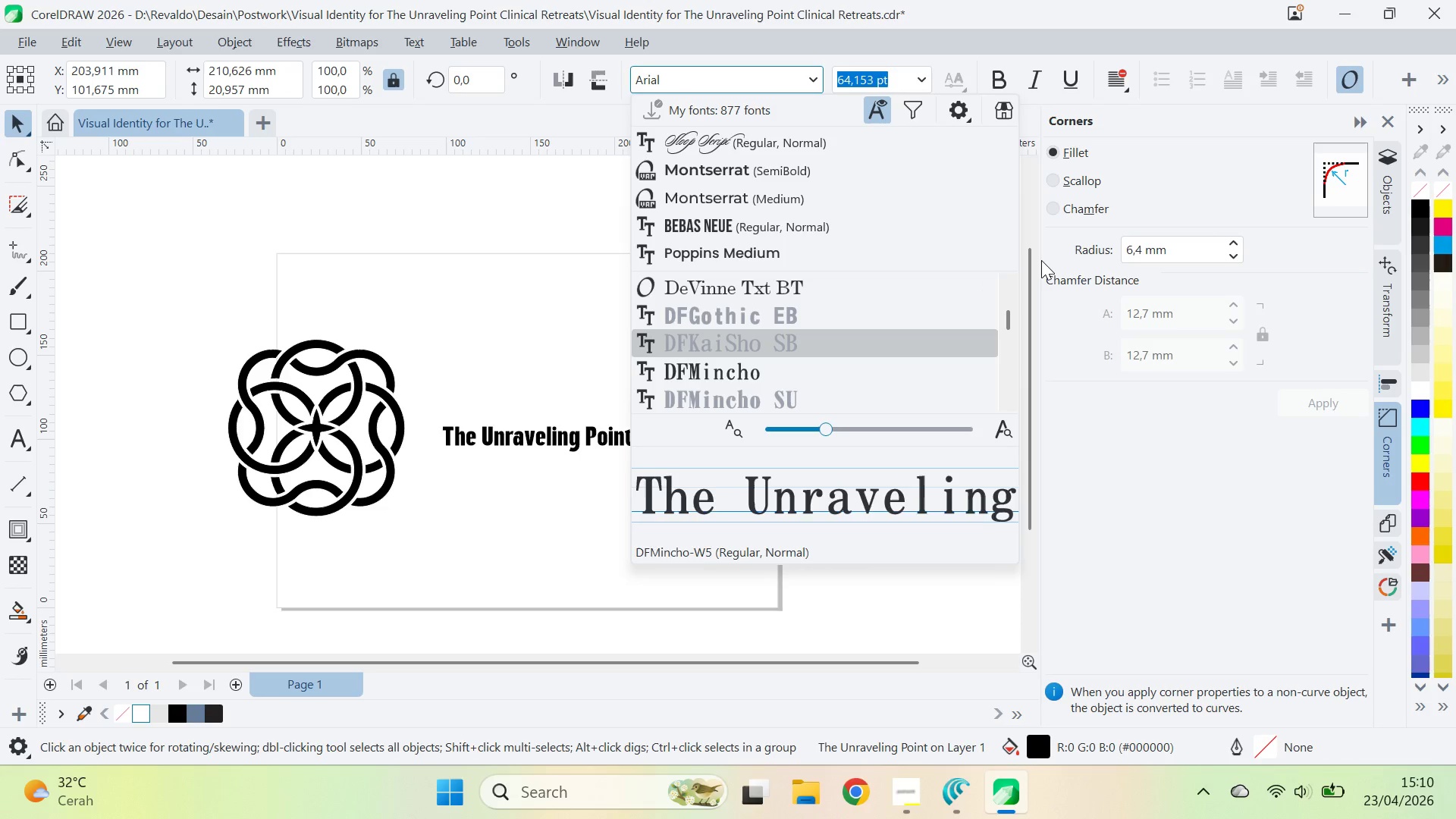 
key(ArrowUp)
 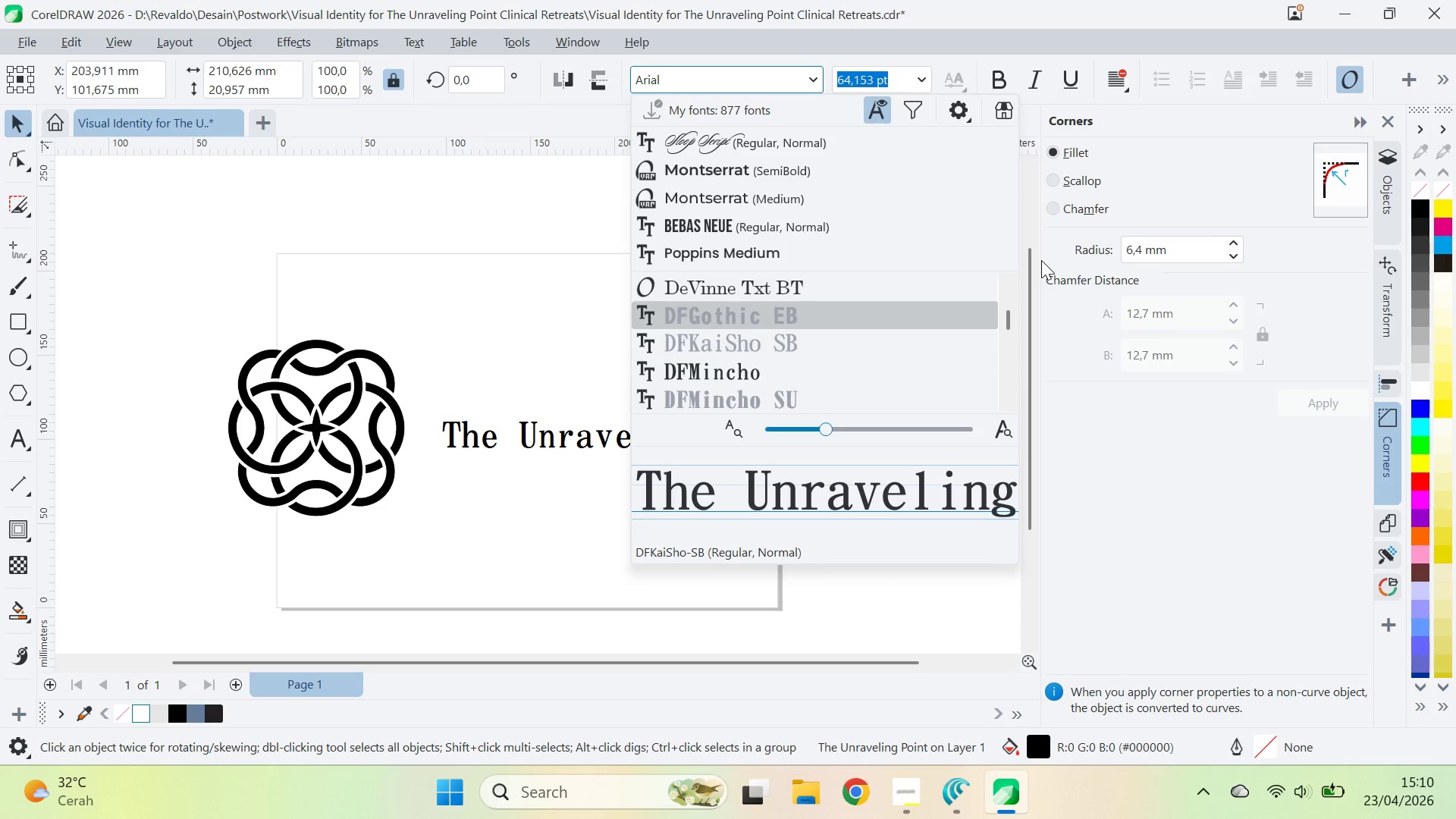 
key(ArrowUp)
 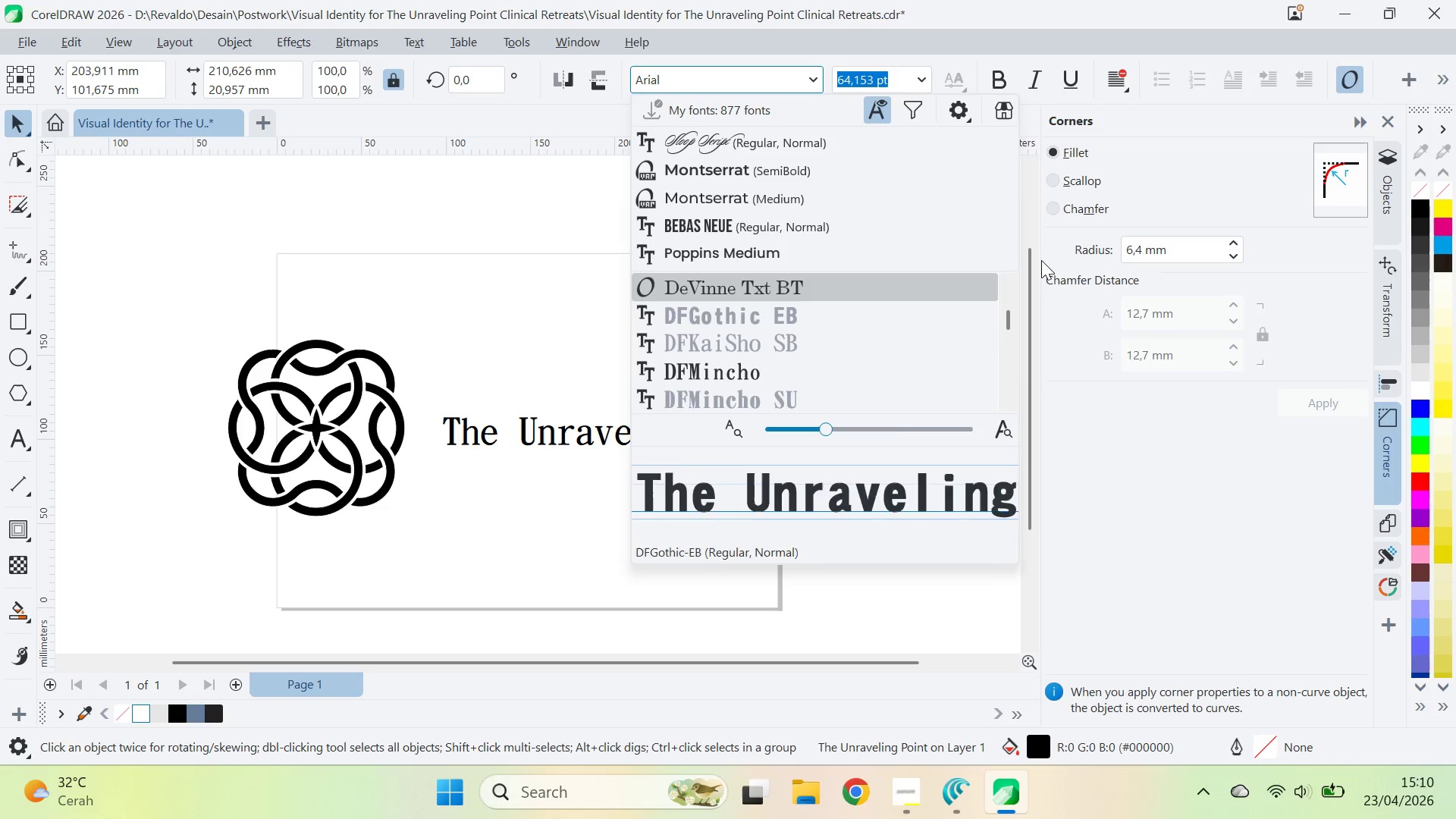 
key(ArrowUp)
 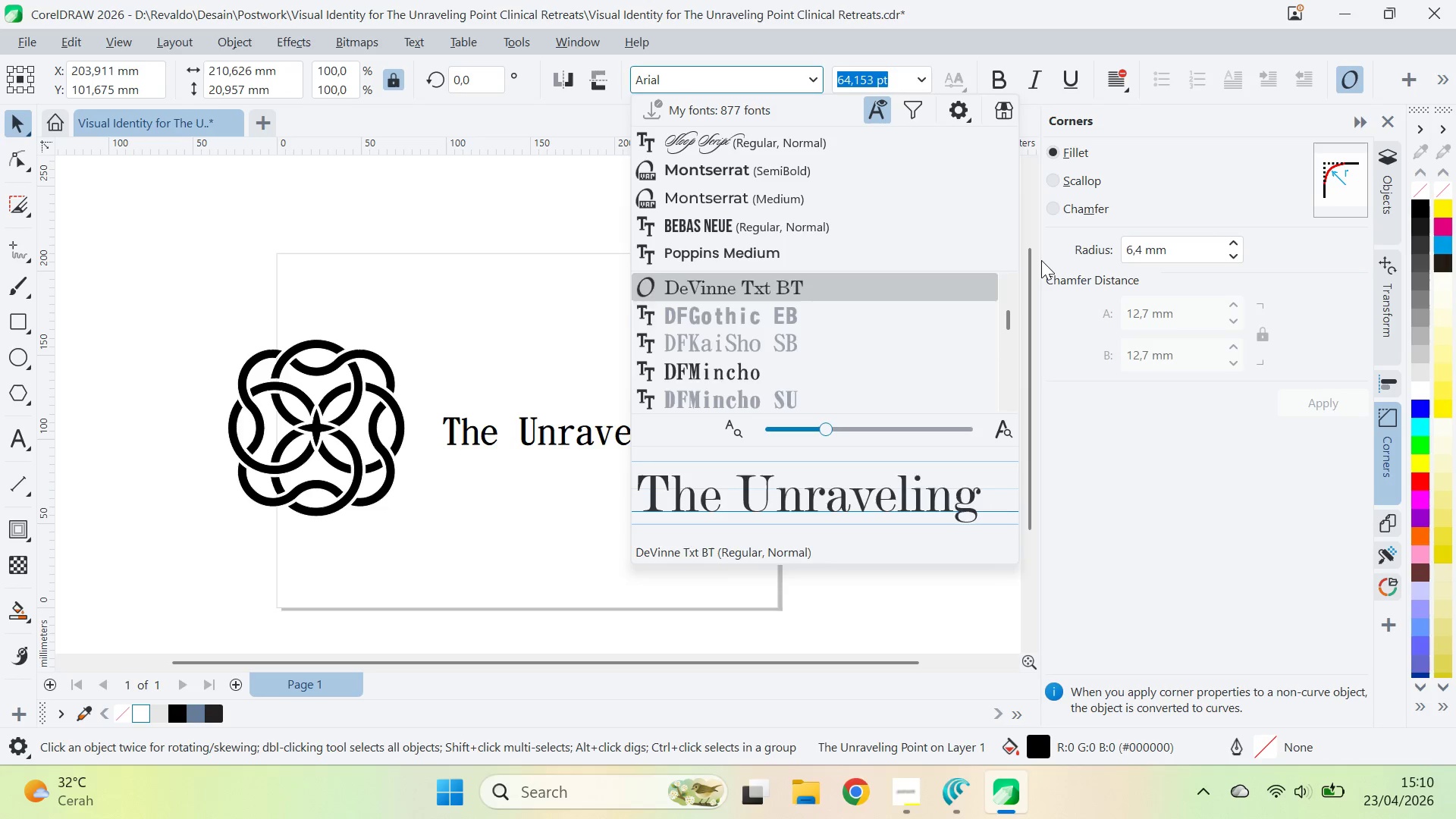 
key(ArrowUp)
 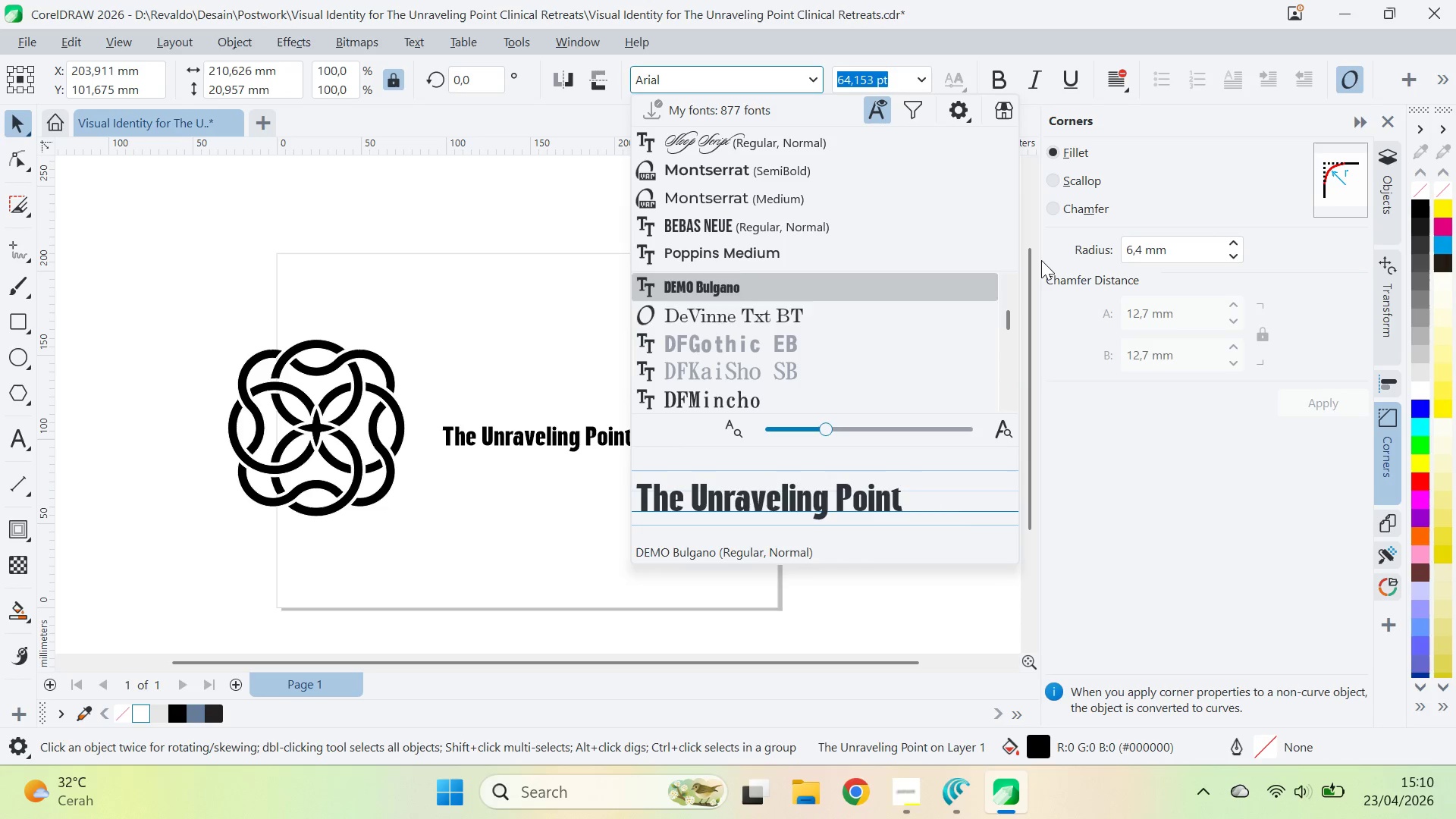 
key(ArrowDown)
 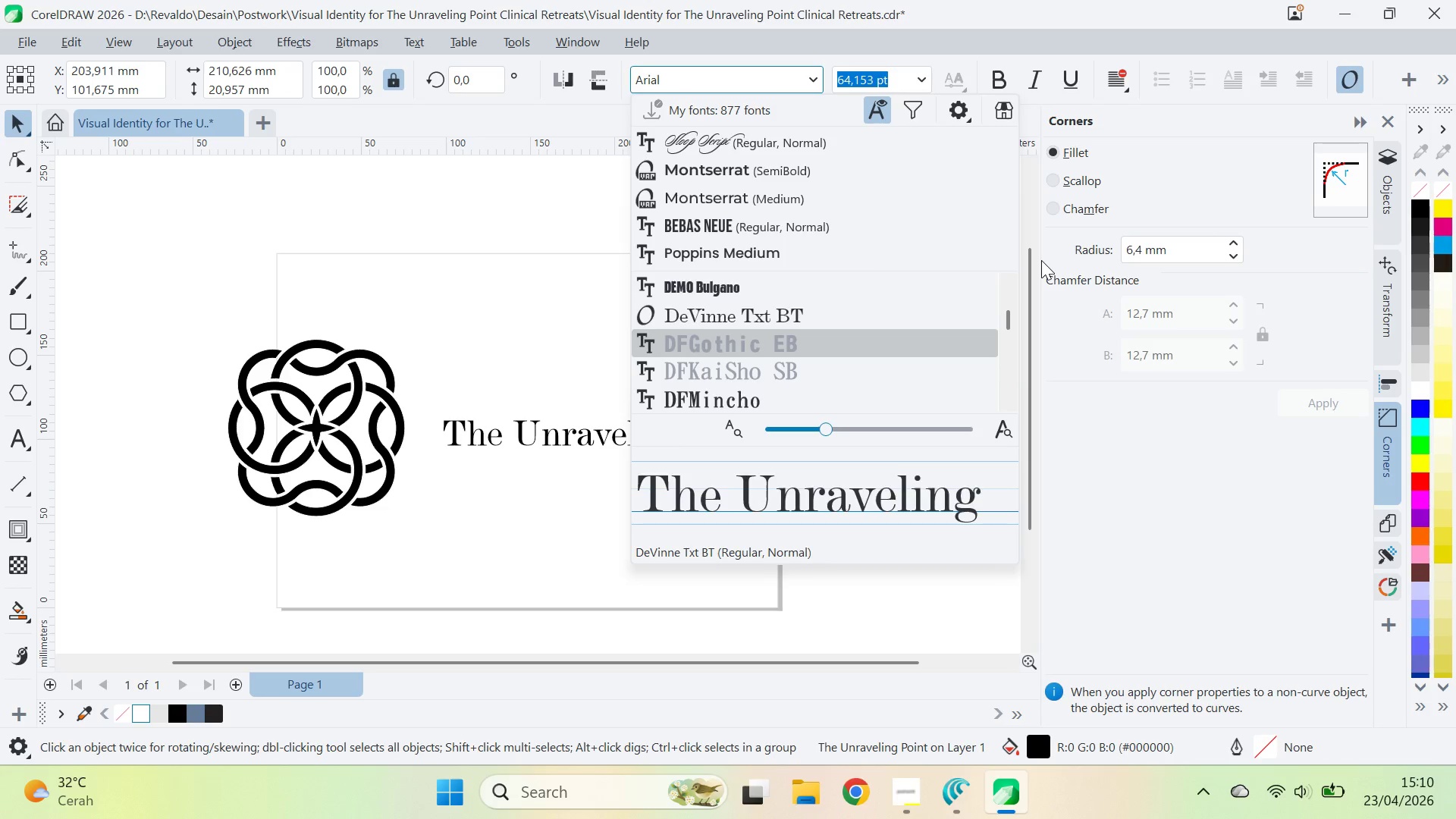 
key(ArrowDown)
 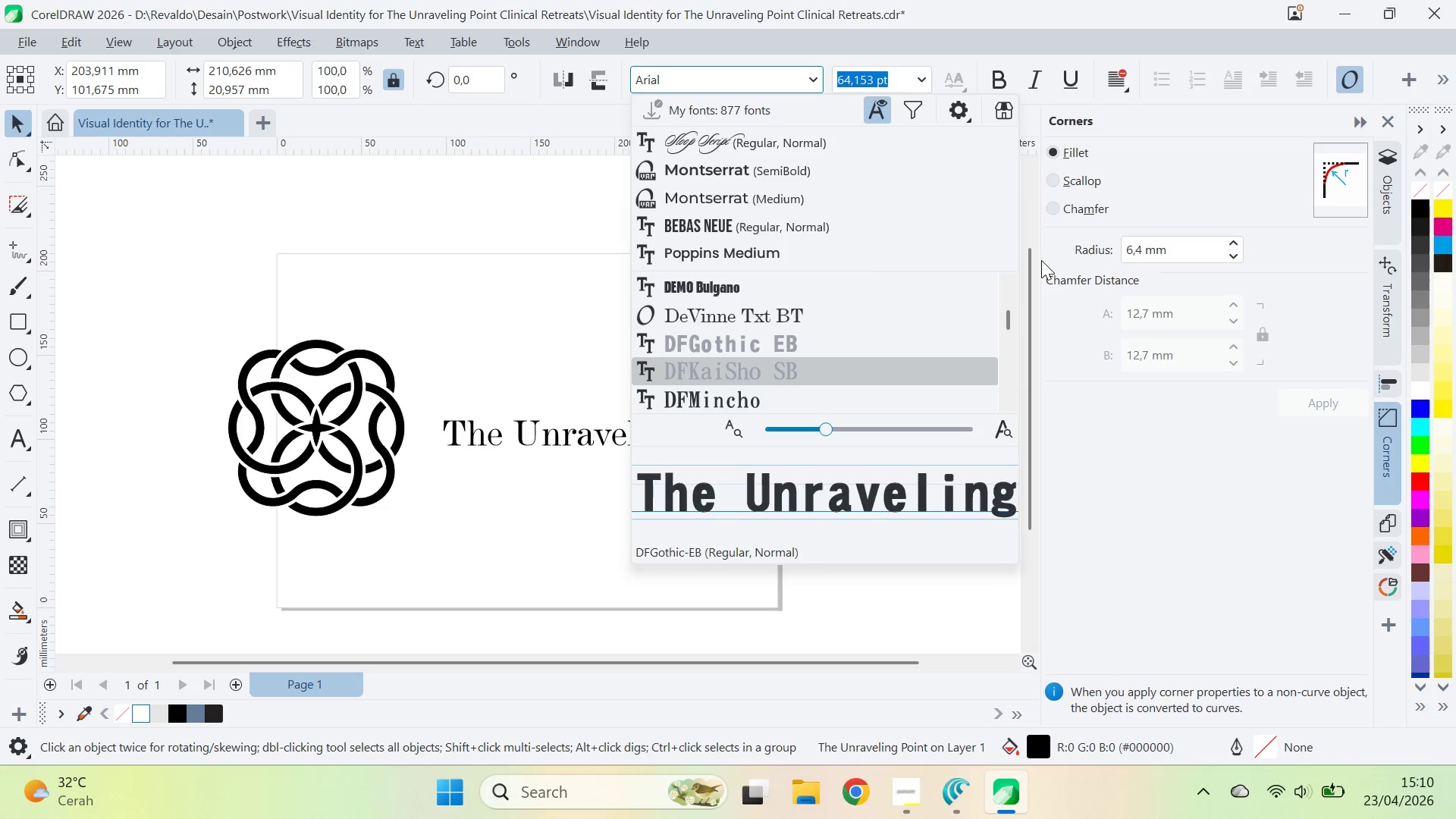 
key(ArrowDown)
 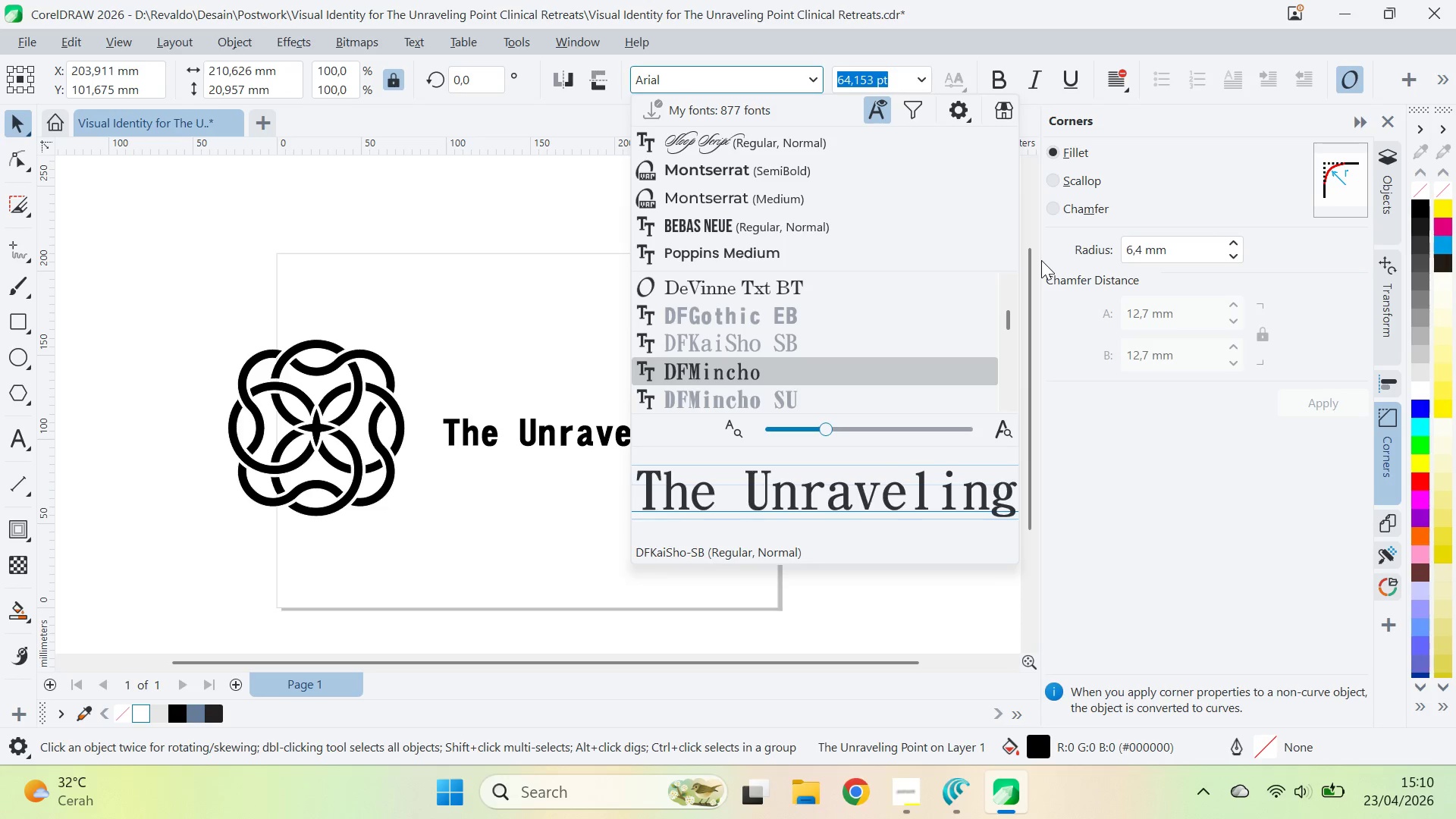 
key(ArrowDown)
 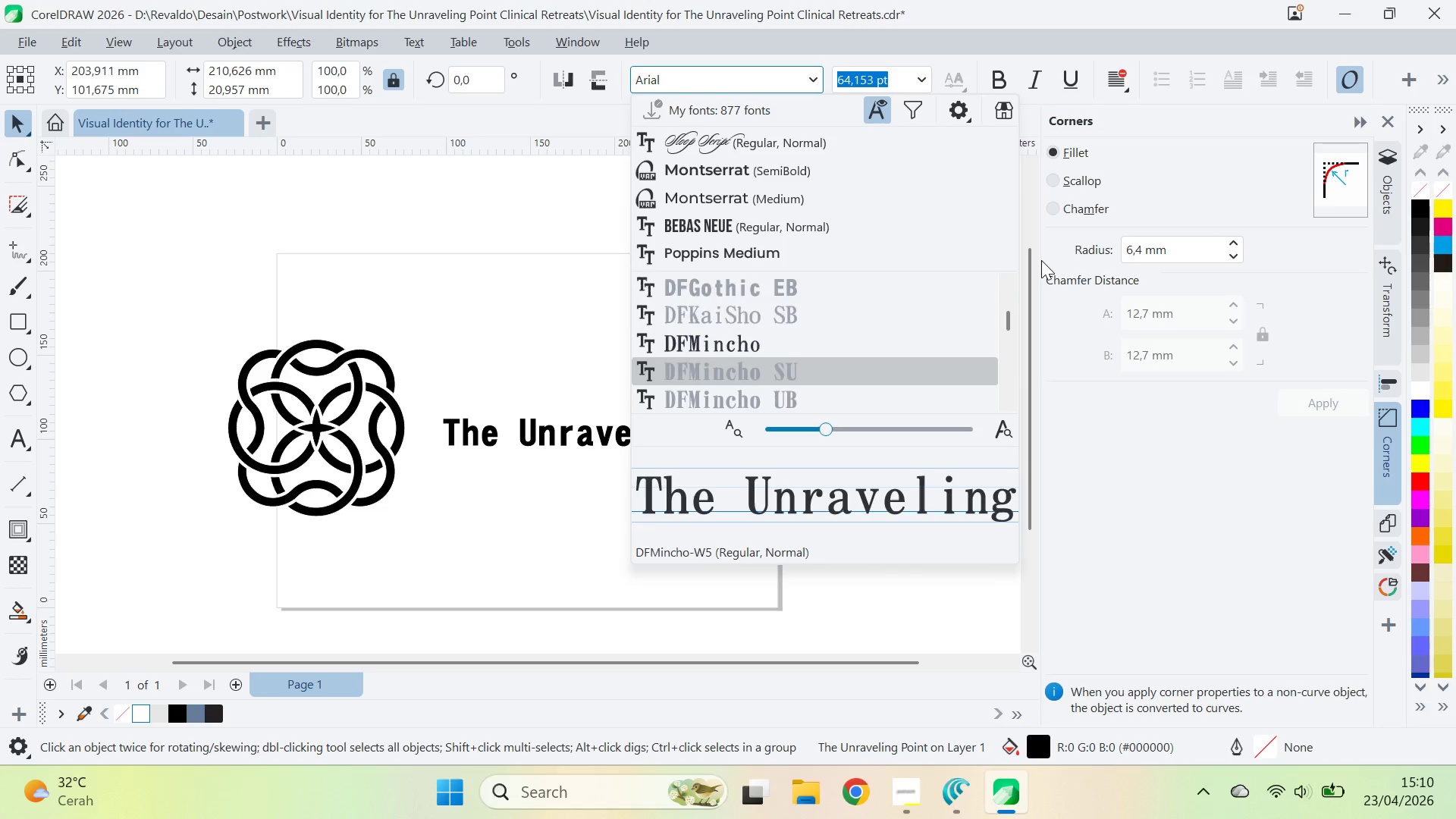 
key(ArrowDown)
 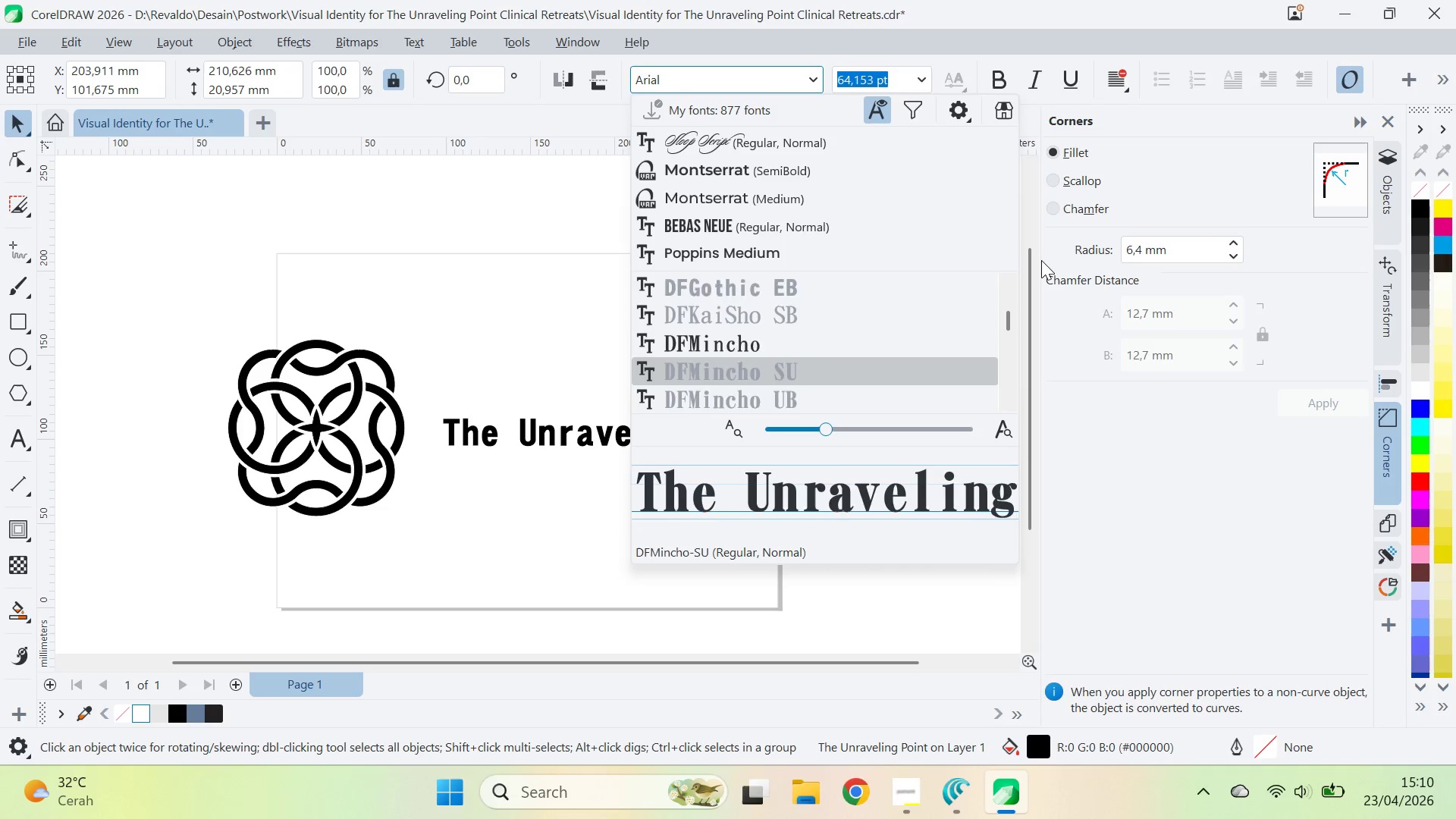 
key(ArrowDown)
 